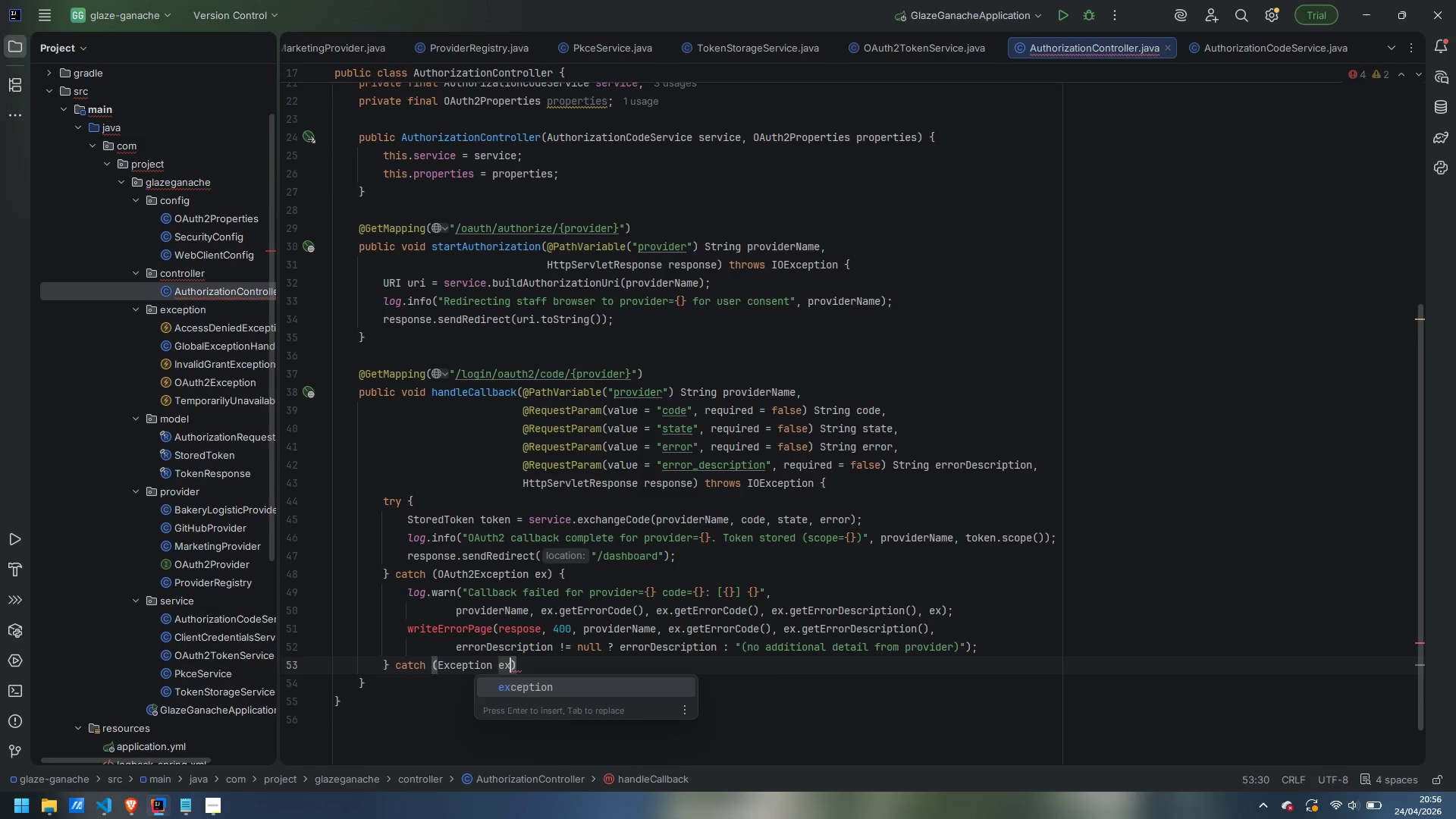 
key(ArrowRight)
 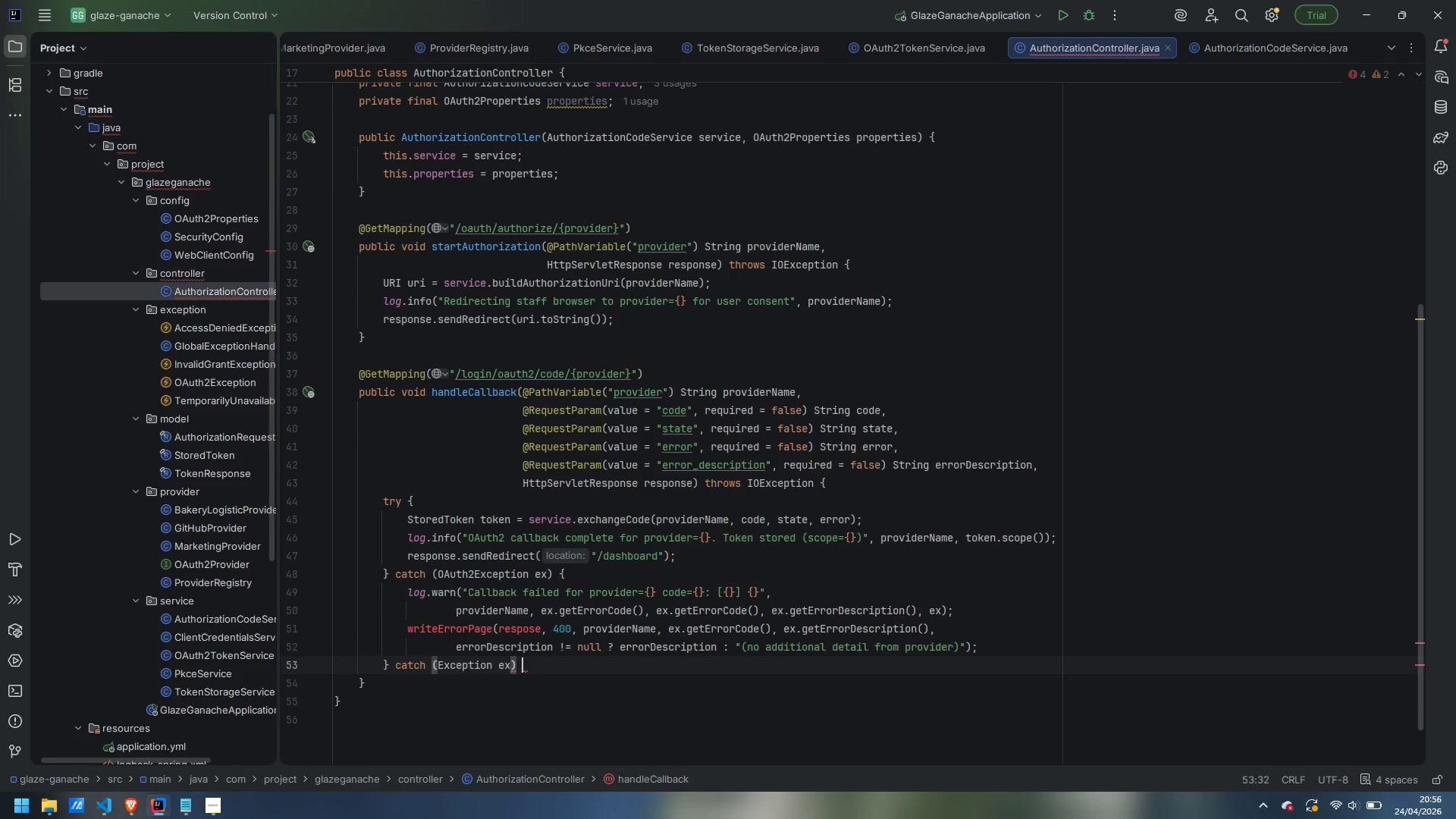 
key(Space)
 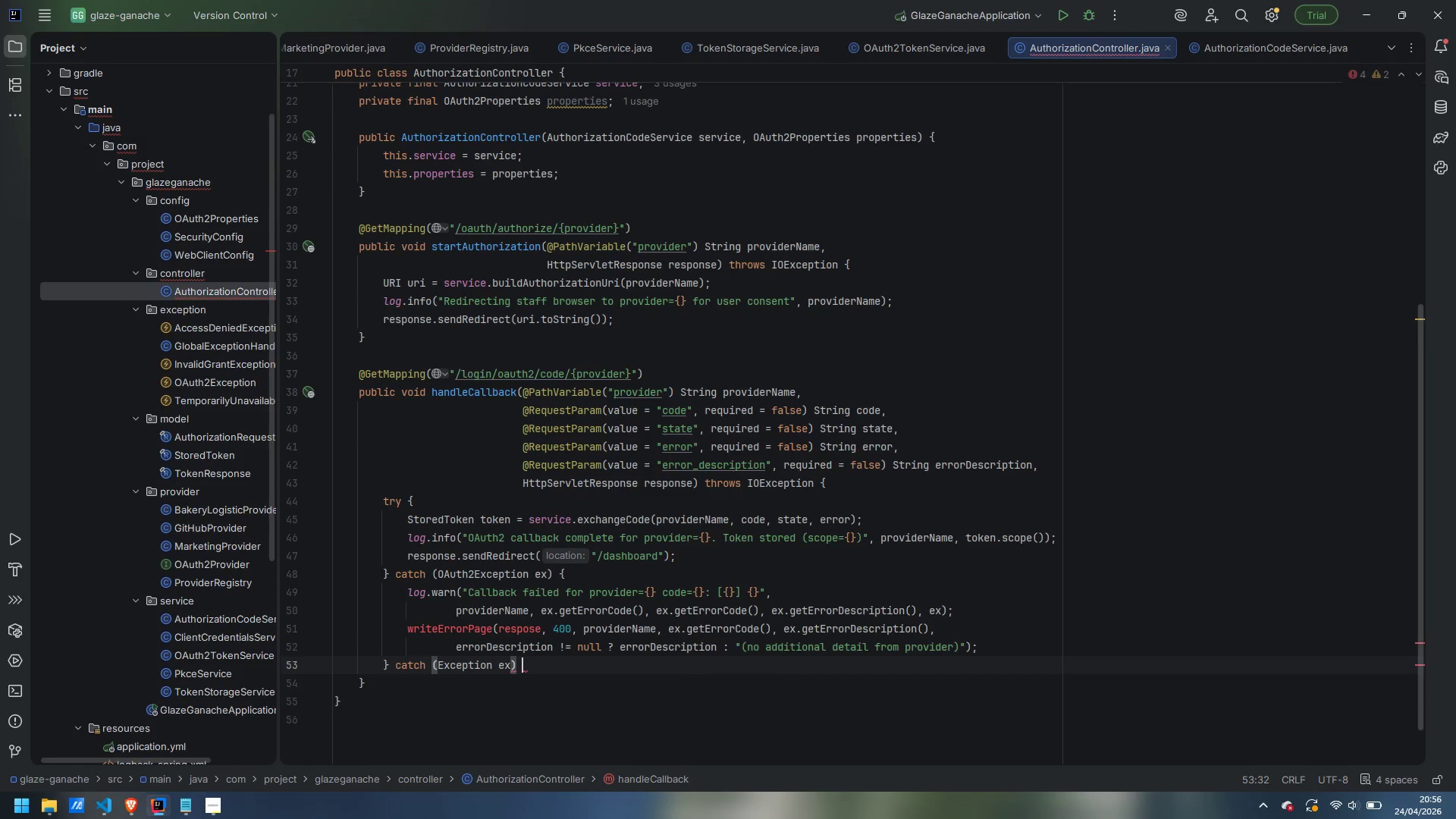 
key(Shift+BracketLeft)
 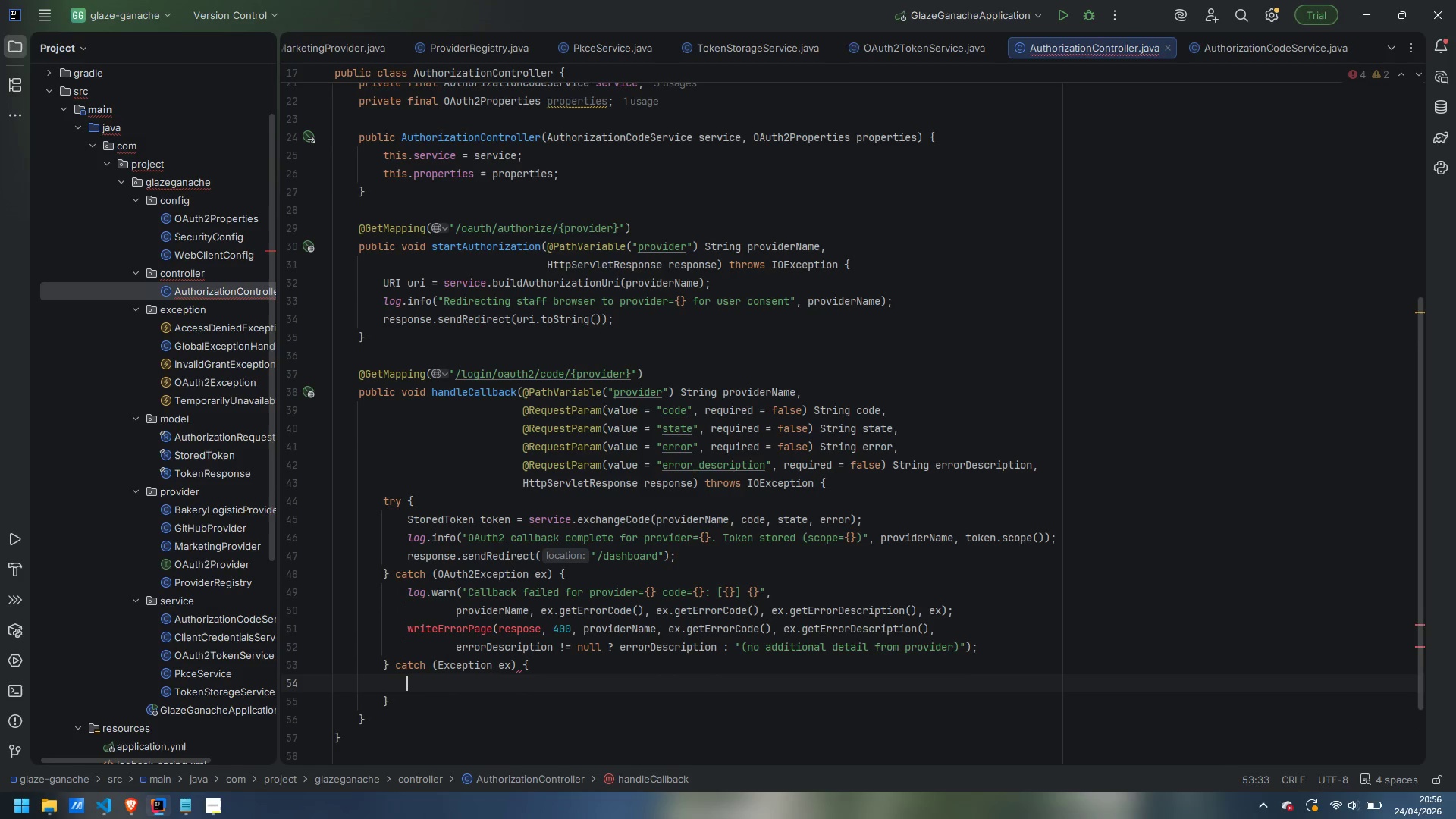 
key(Enter)
 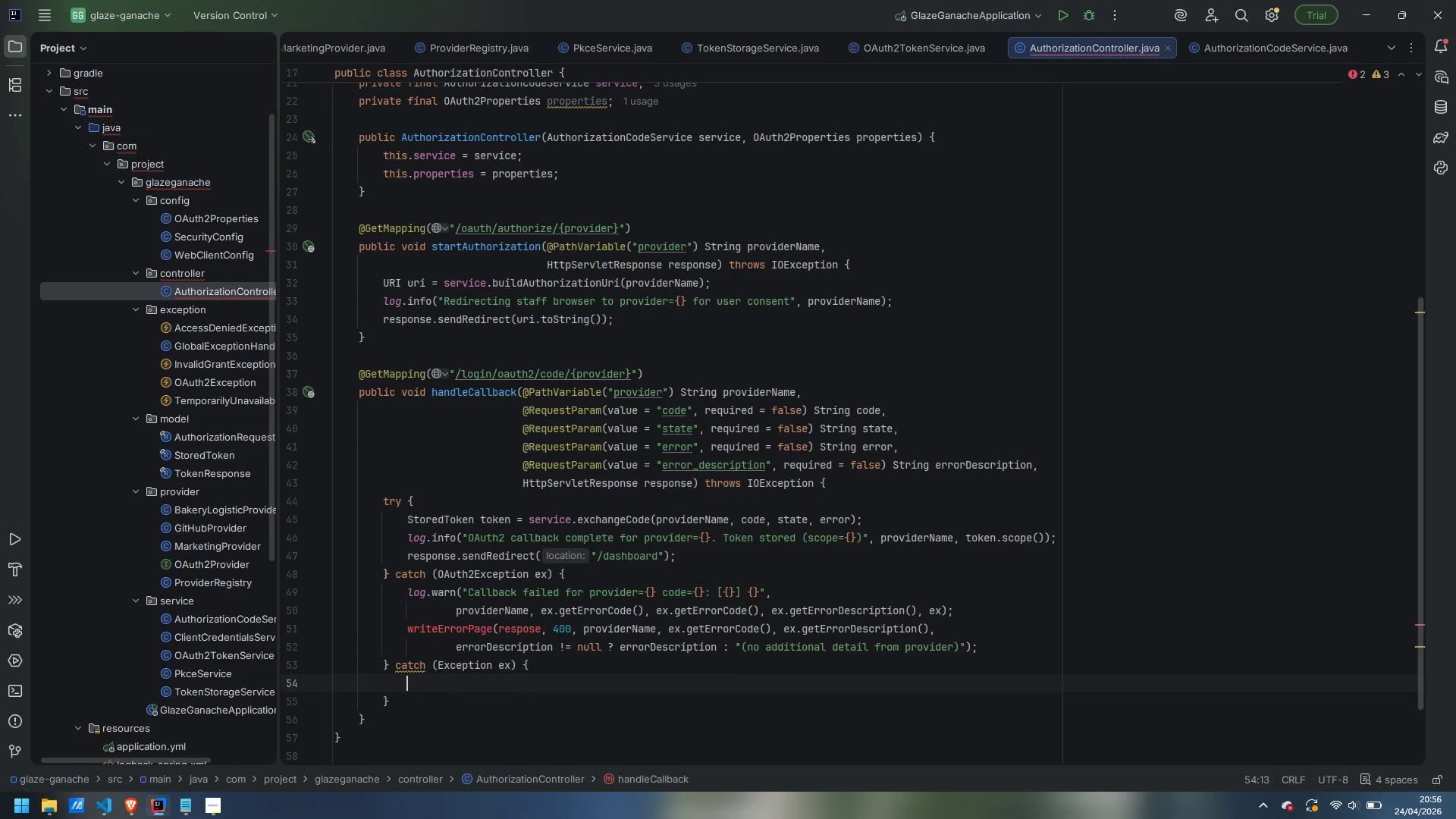 
type(log.error("Unexpected callback failure for provider=)
 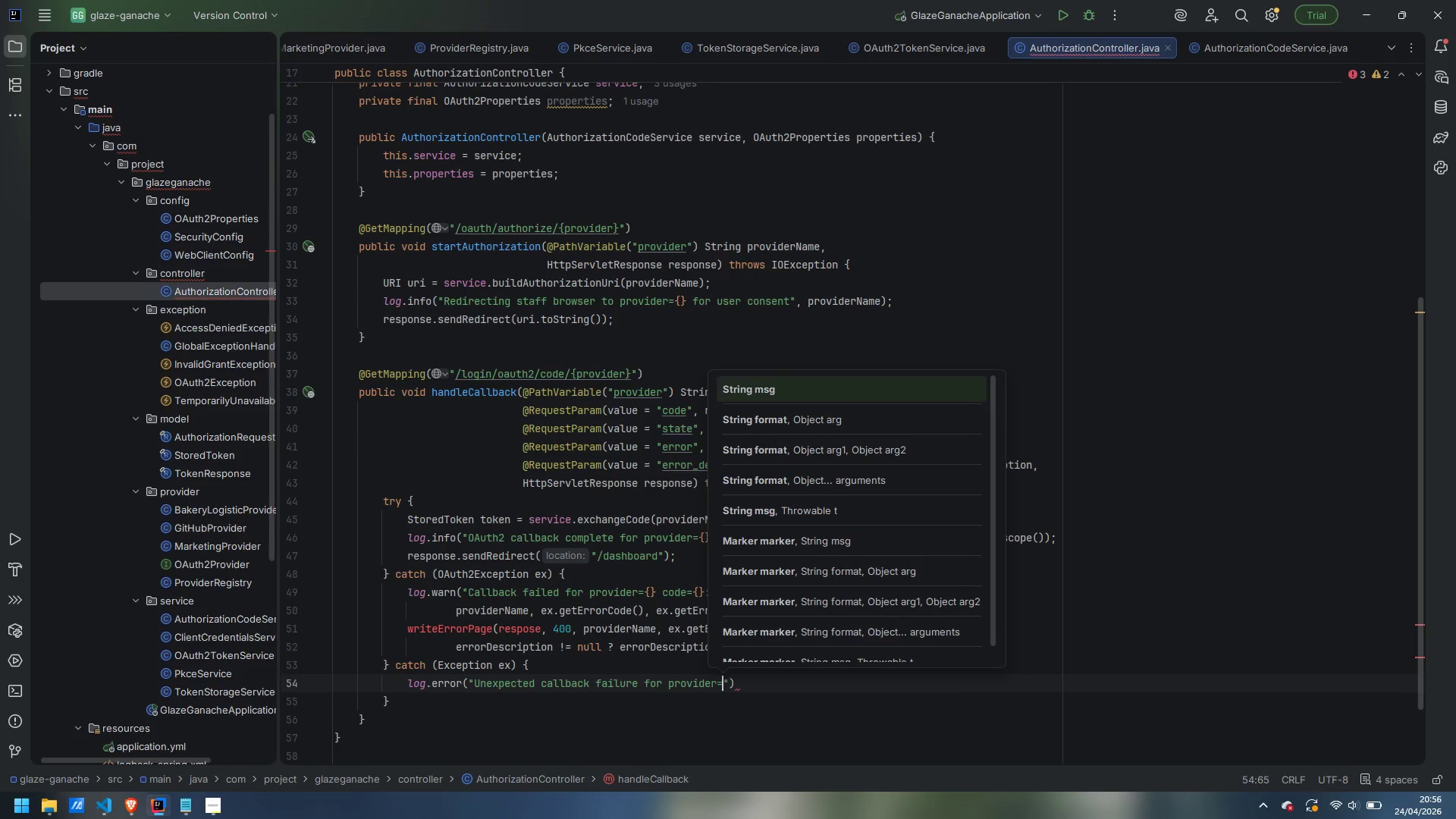 
key(ArrowRight)
 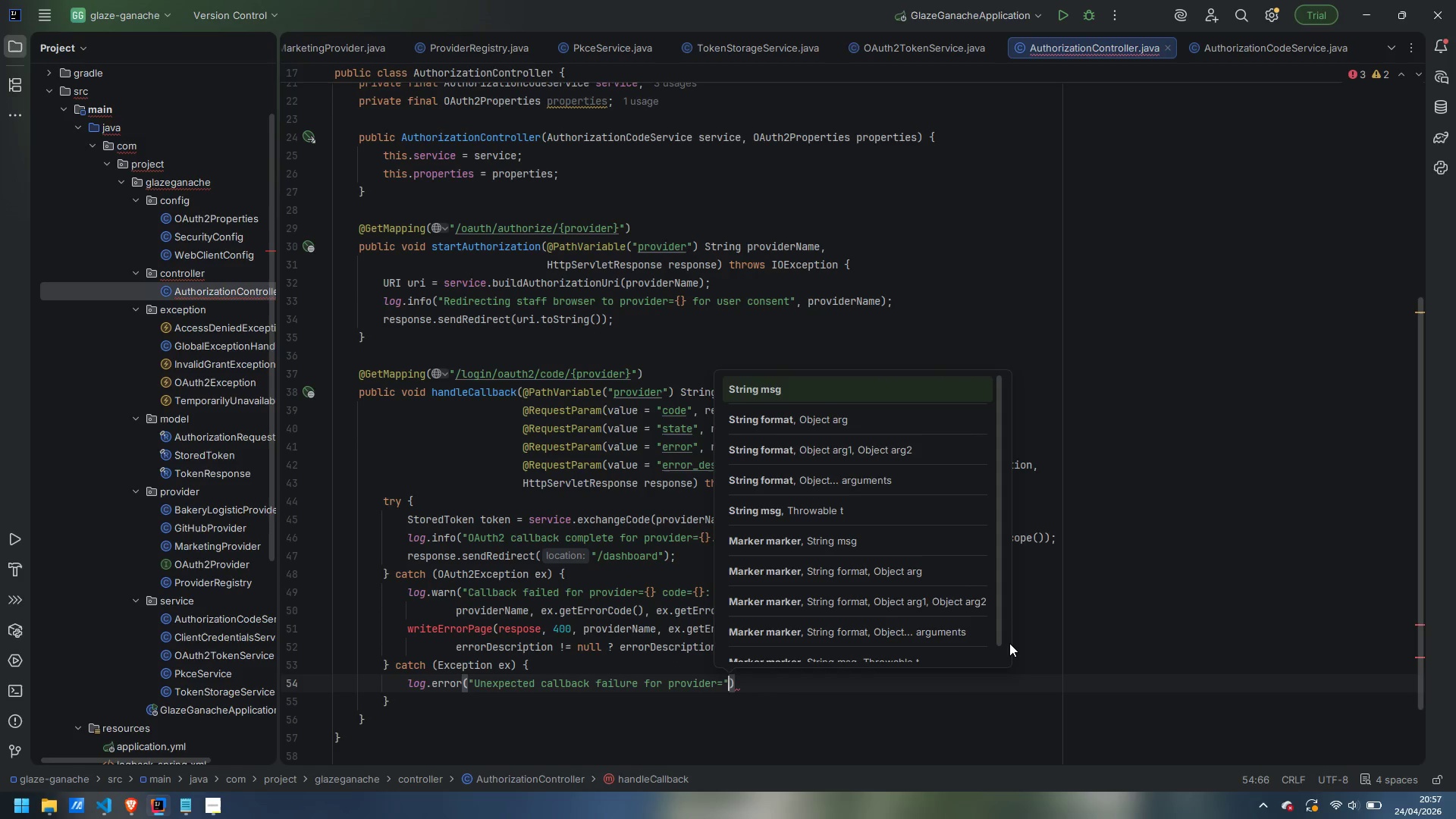 
type( + providerName, ex)
 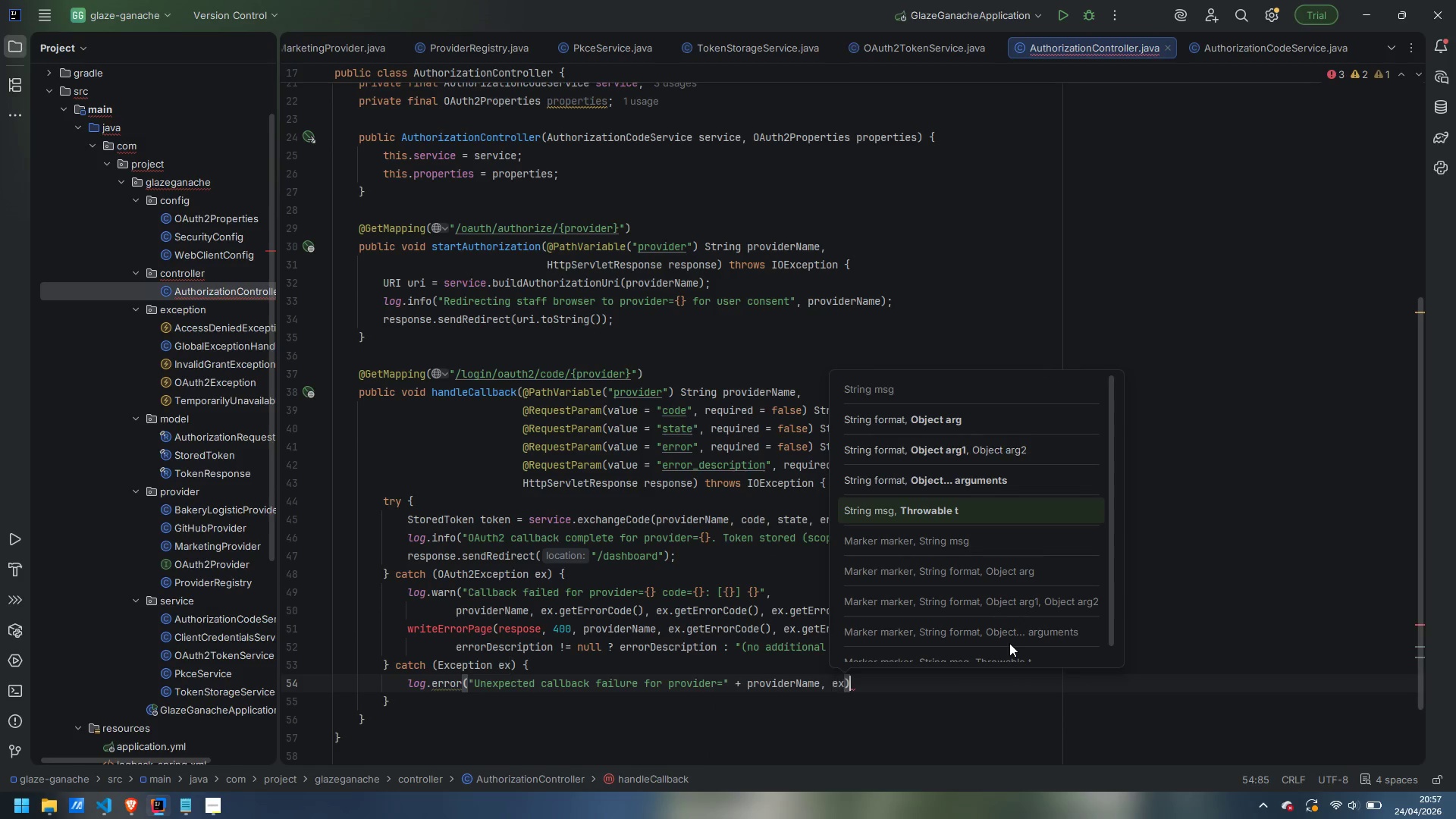 
key(ArrowRight)
 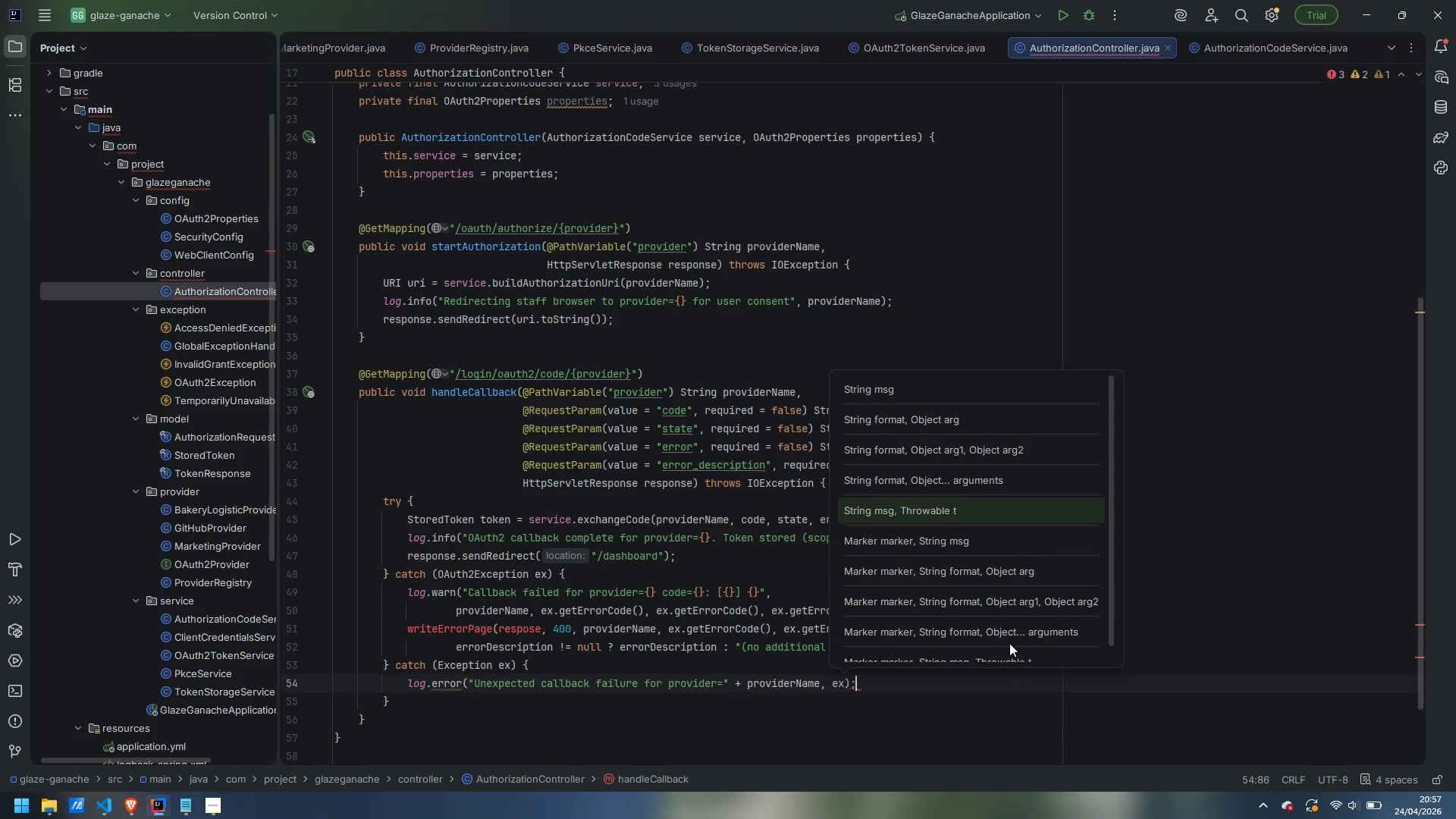 
key(Semicolon)
 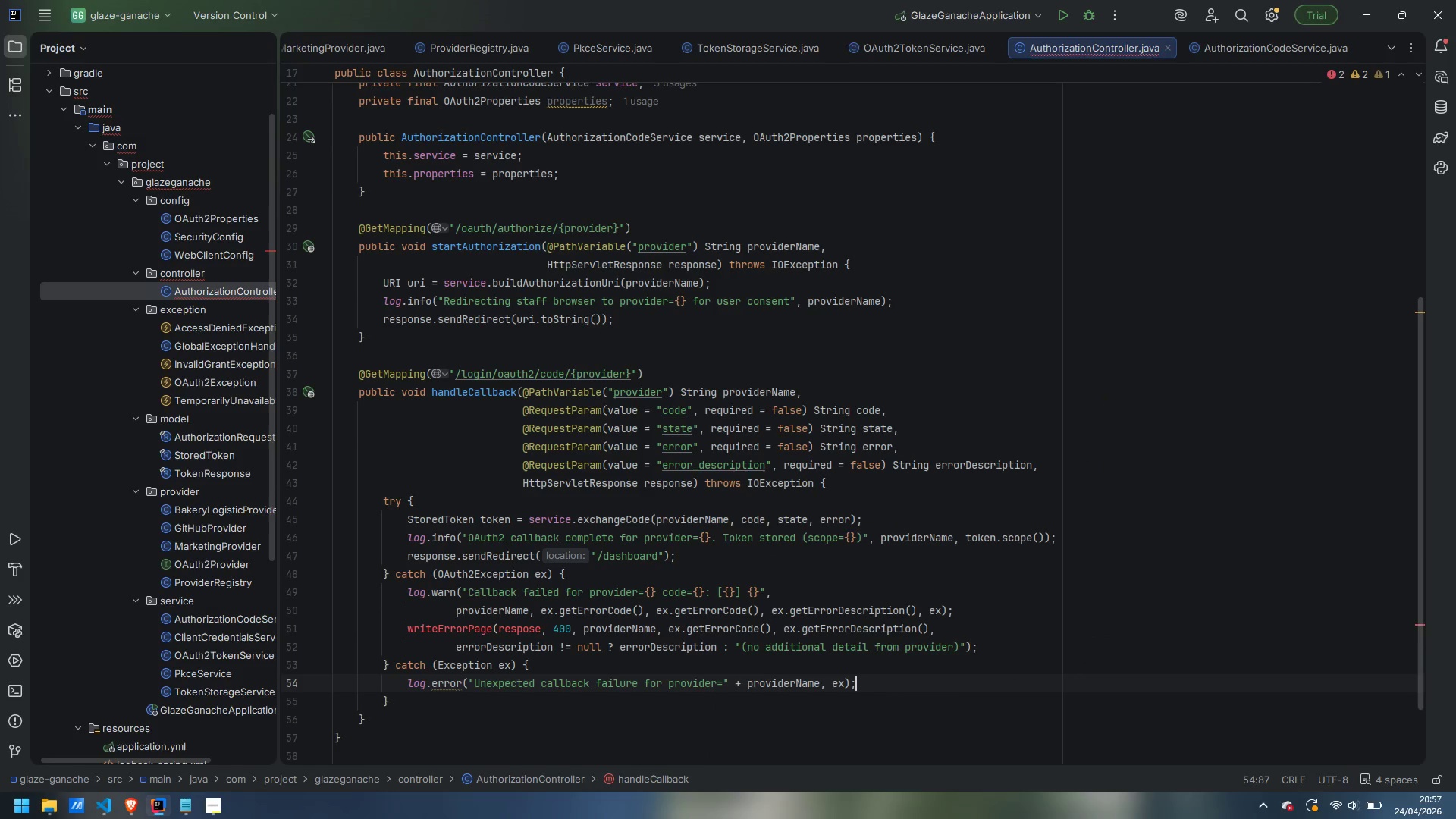 
key(Enter)
 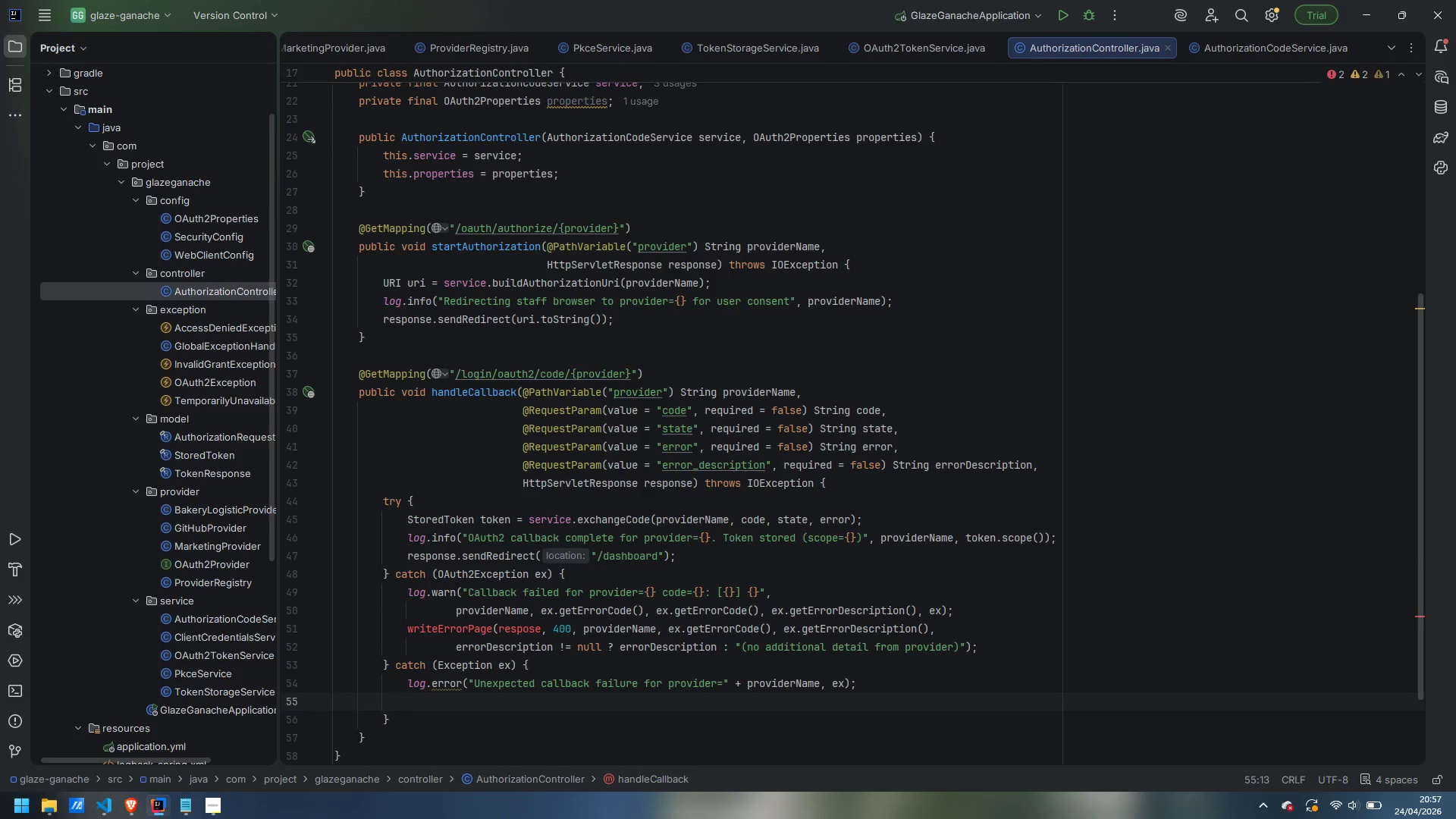 
type(whiteError)
 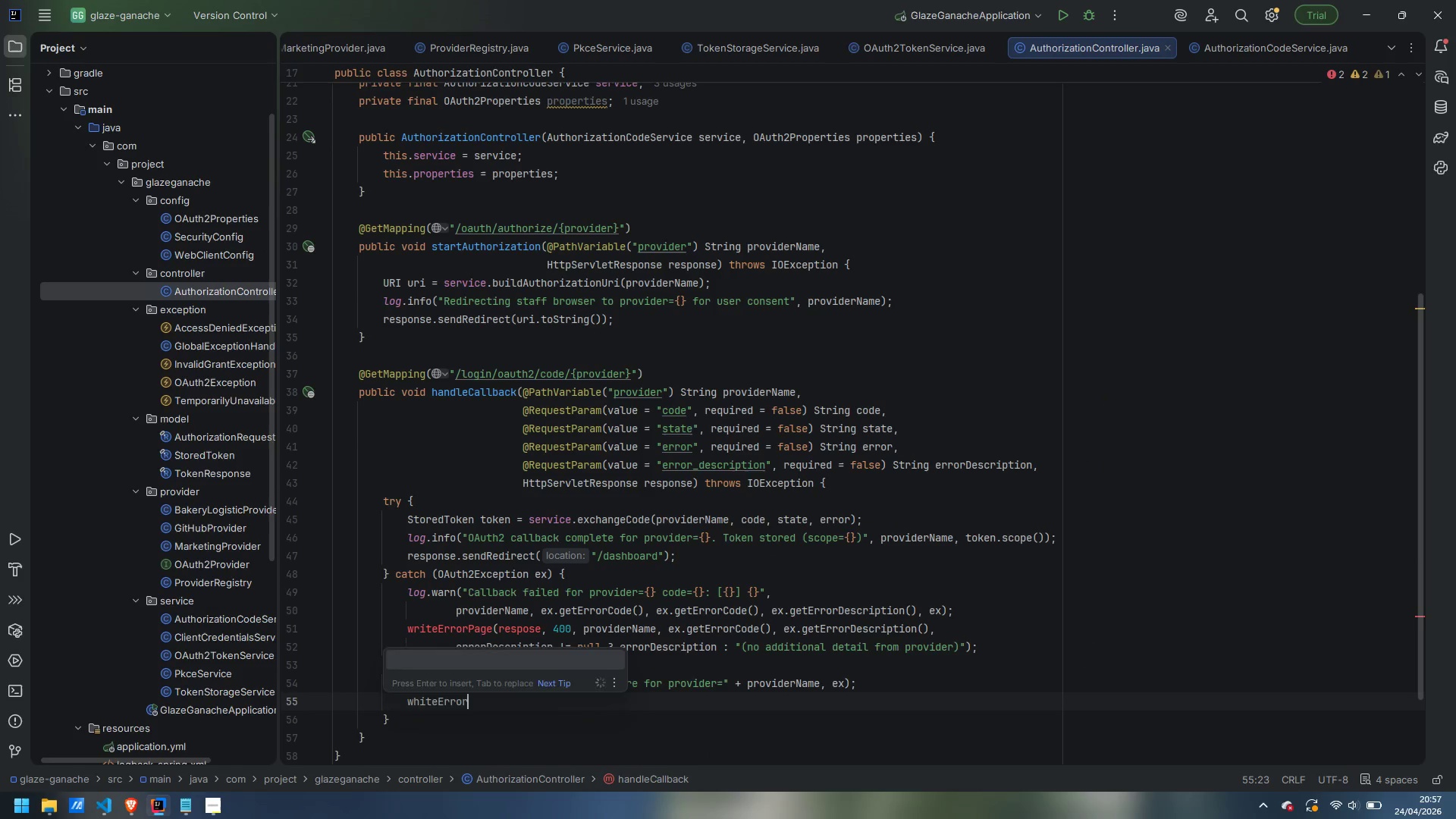 
key(Control+ControlLeft)
 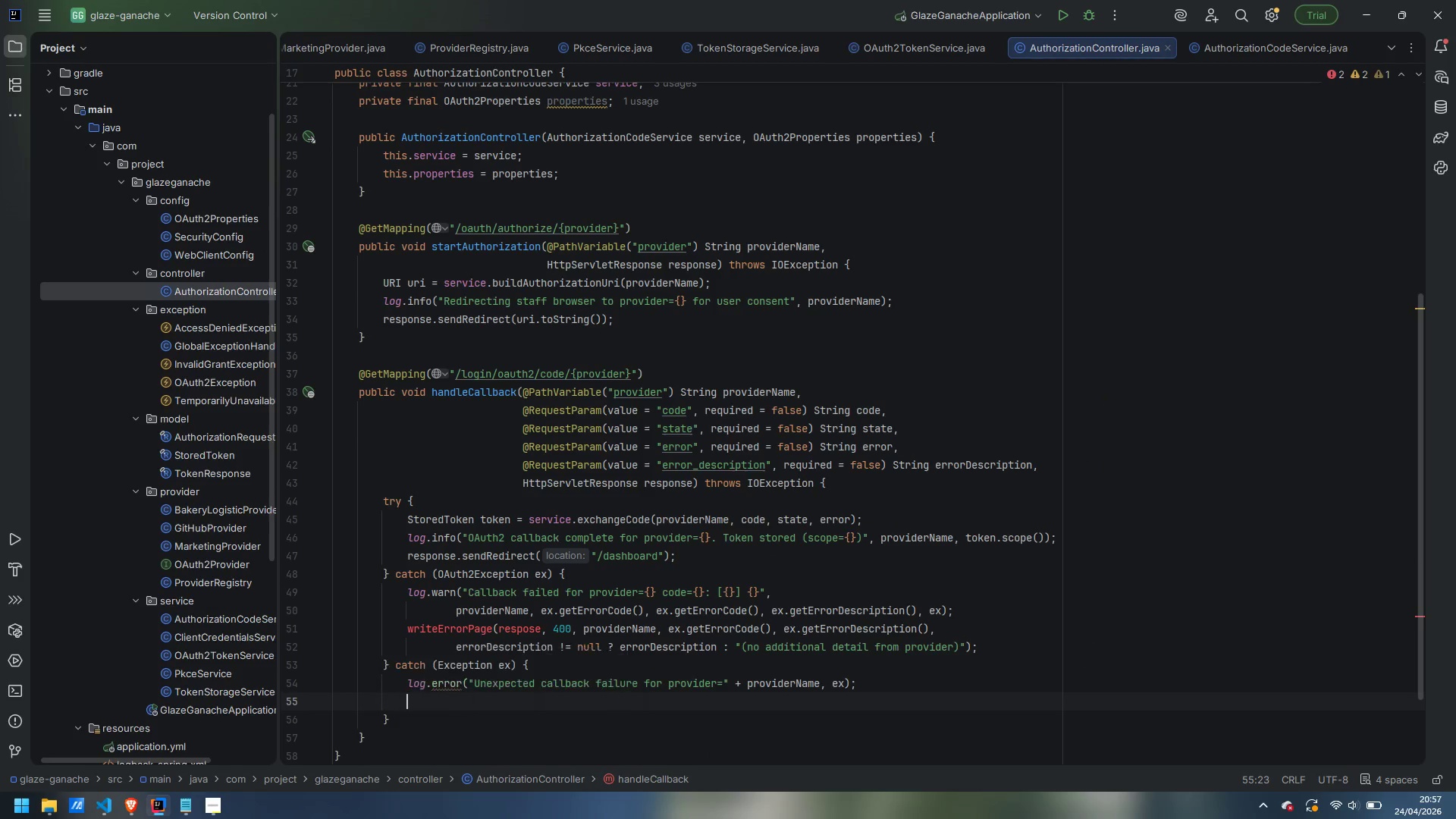 
key(Control+Backspace)
 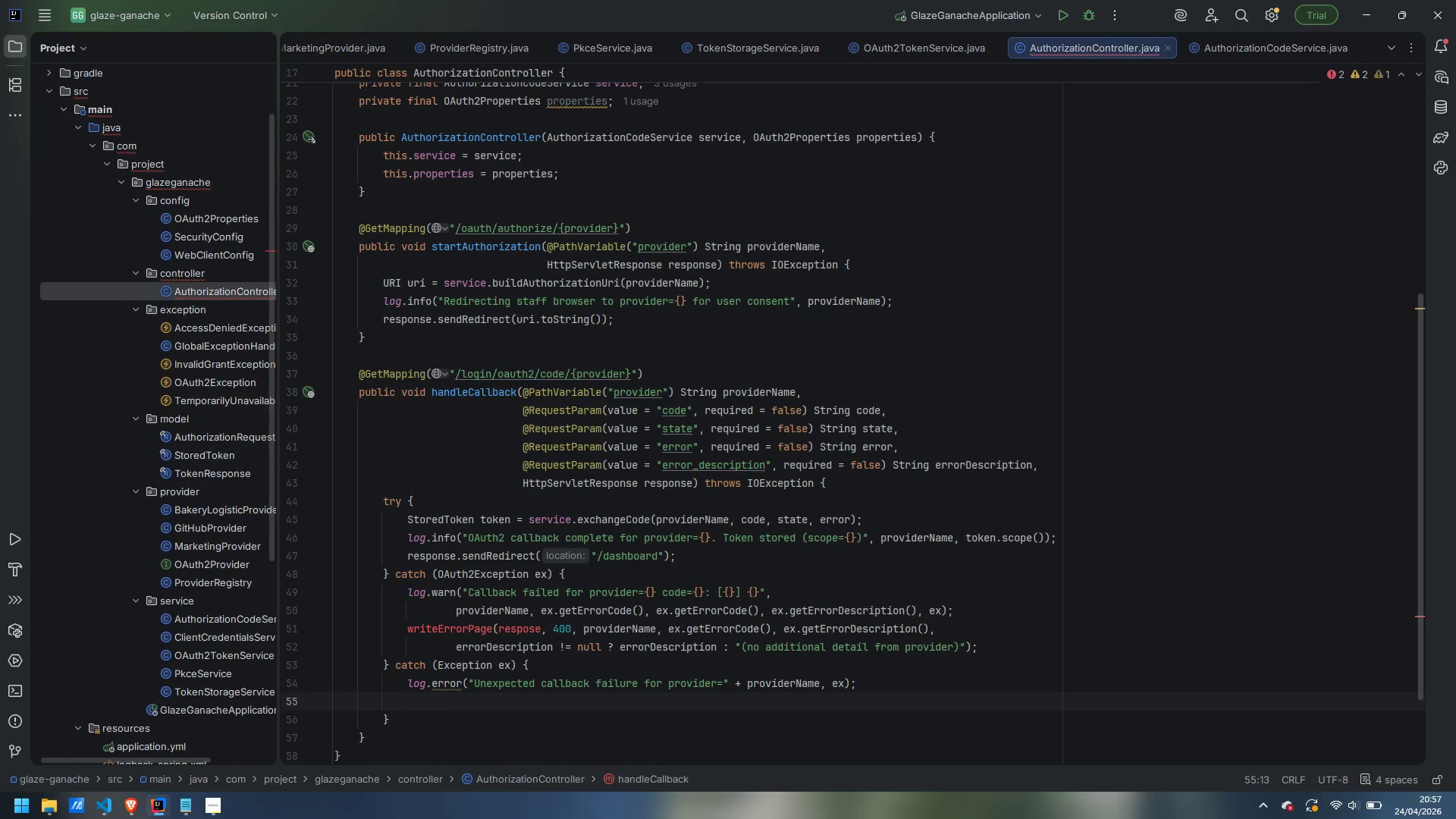 
type(writeErrorPage()
 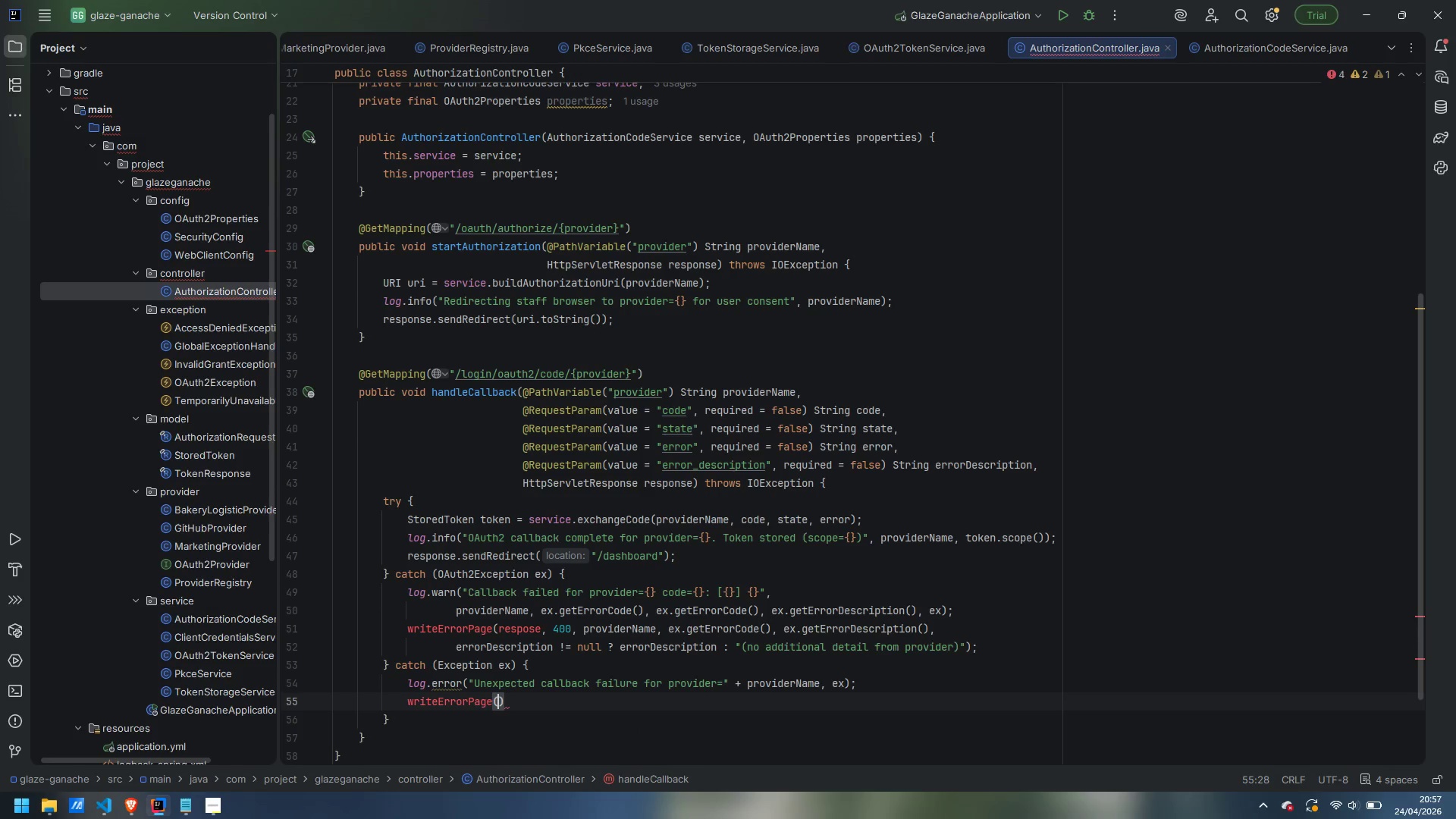 
wait(11.08)
 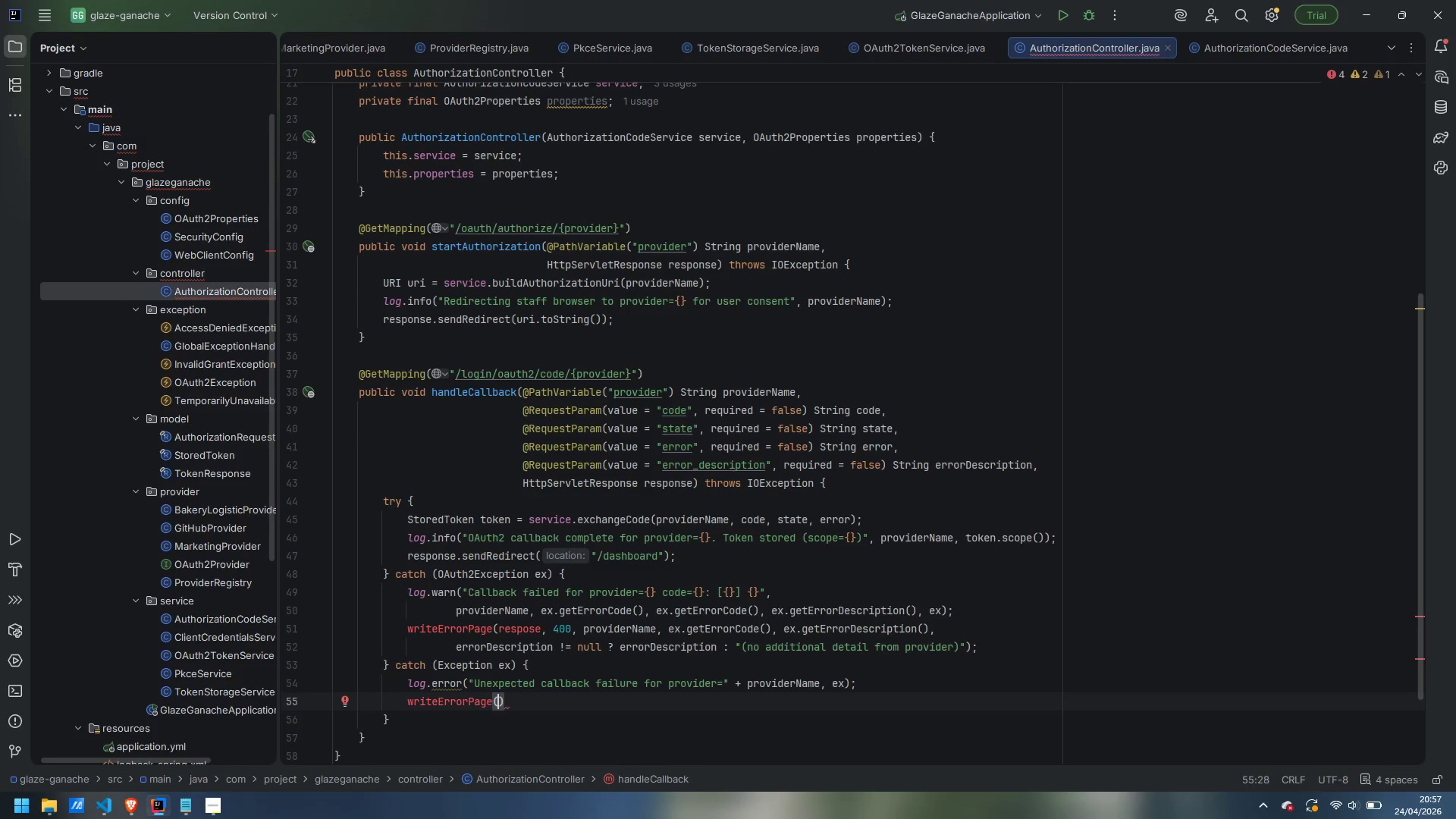 
scroll: coordinate [1147, 606], scroll_direction: down, amount: 2.0
 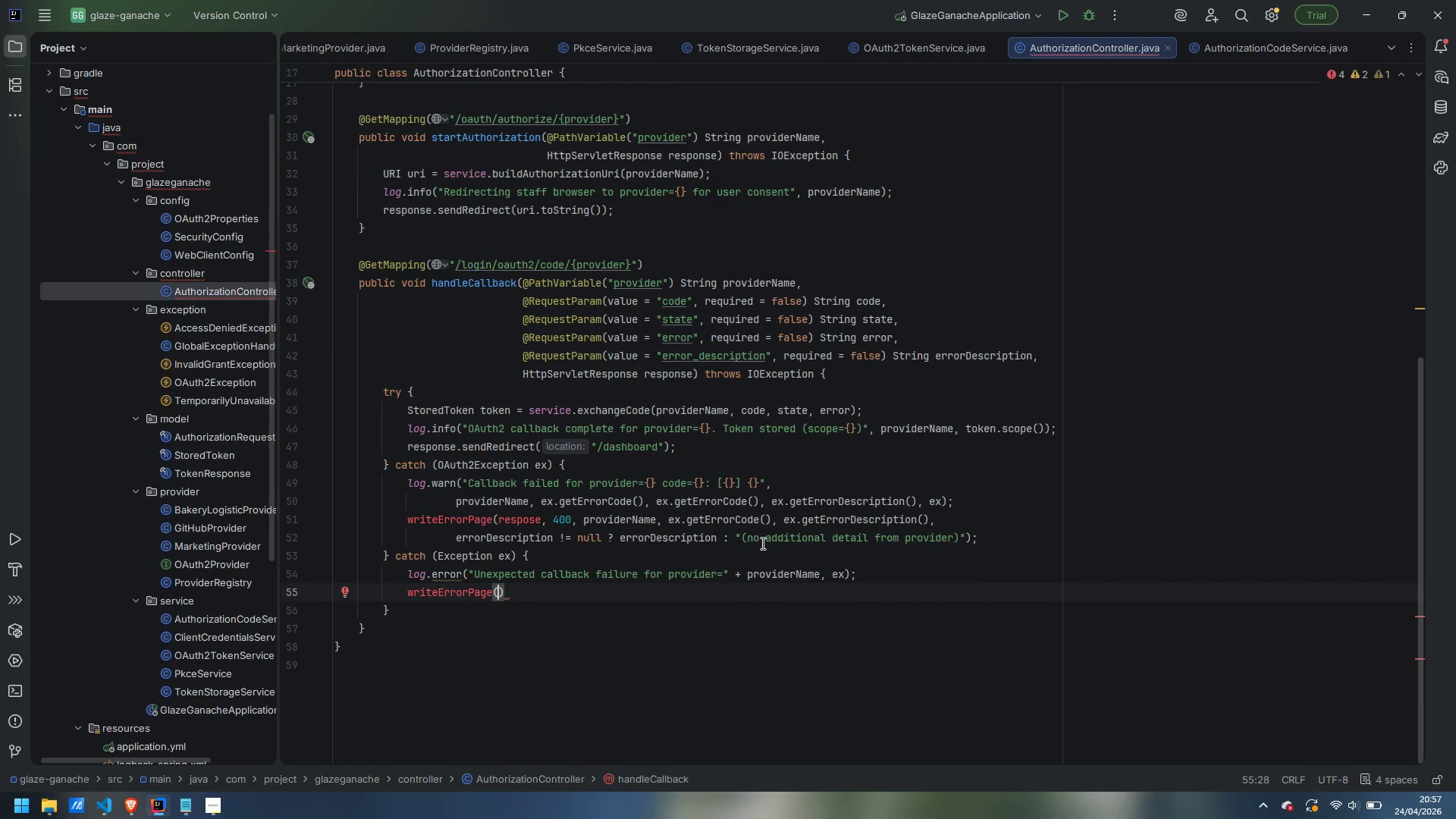 
left_click([401, 625])
 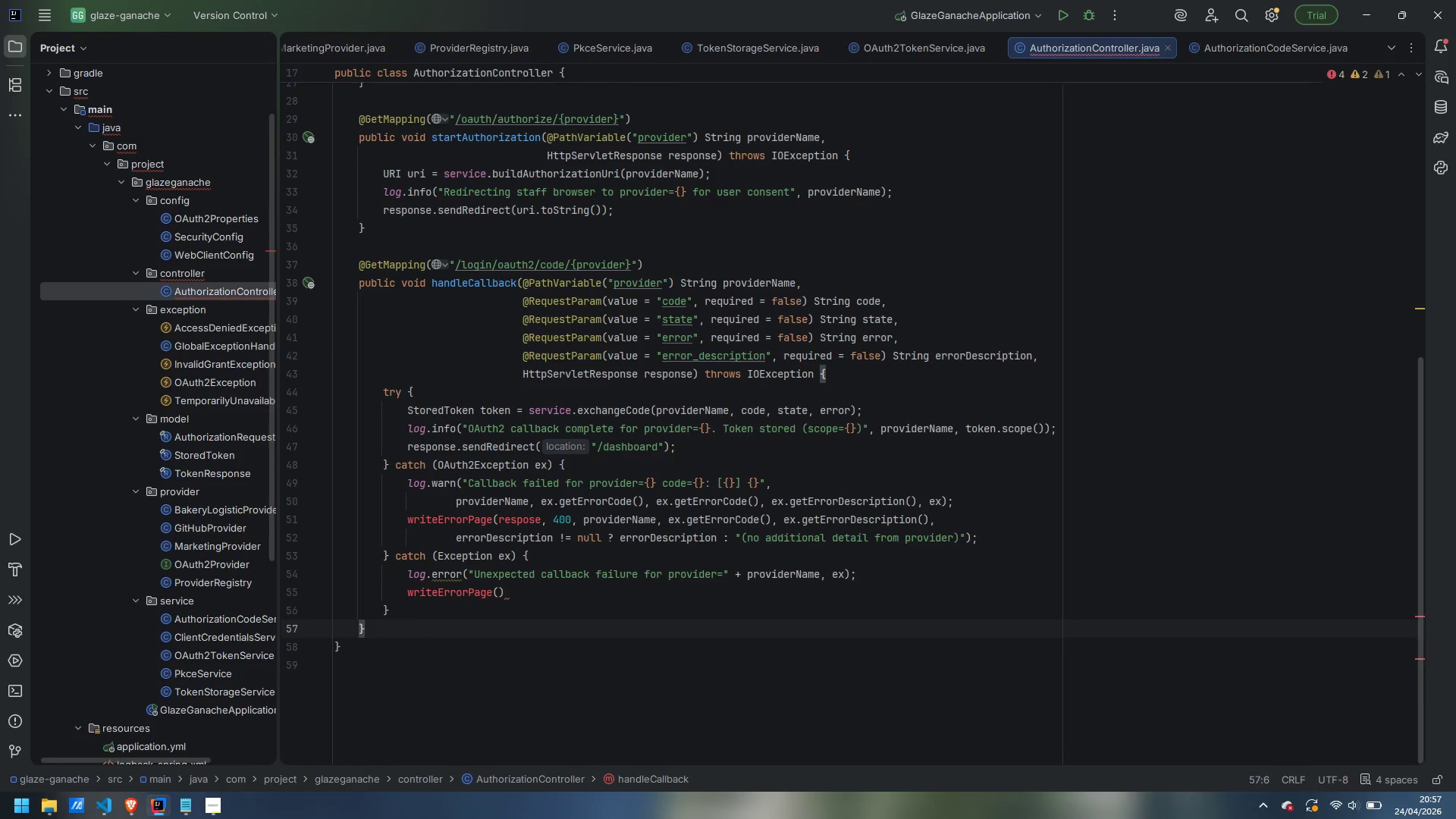 
key(Enter)
 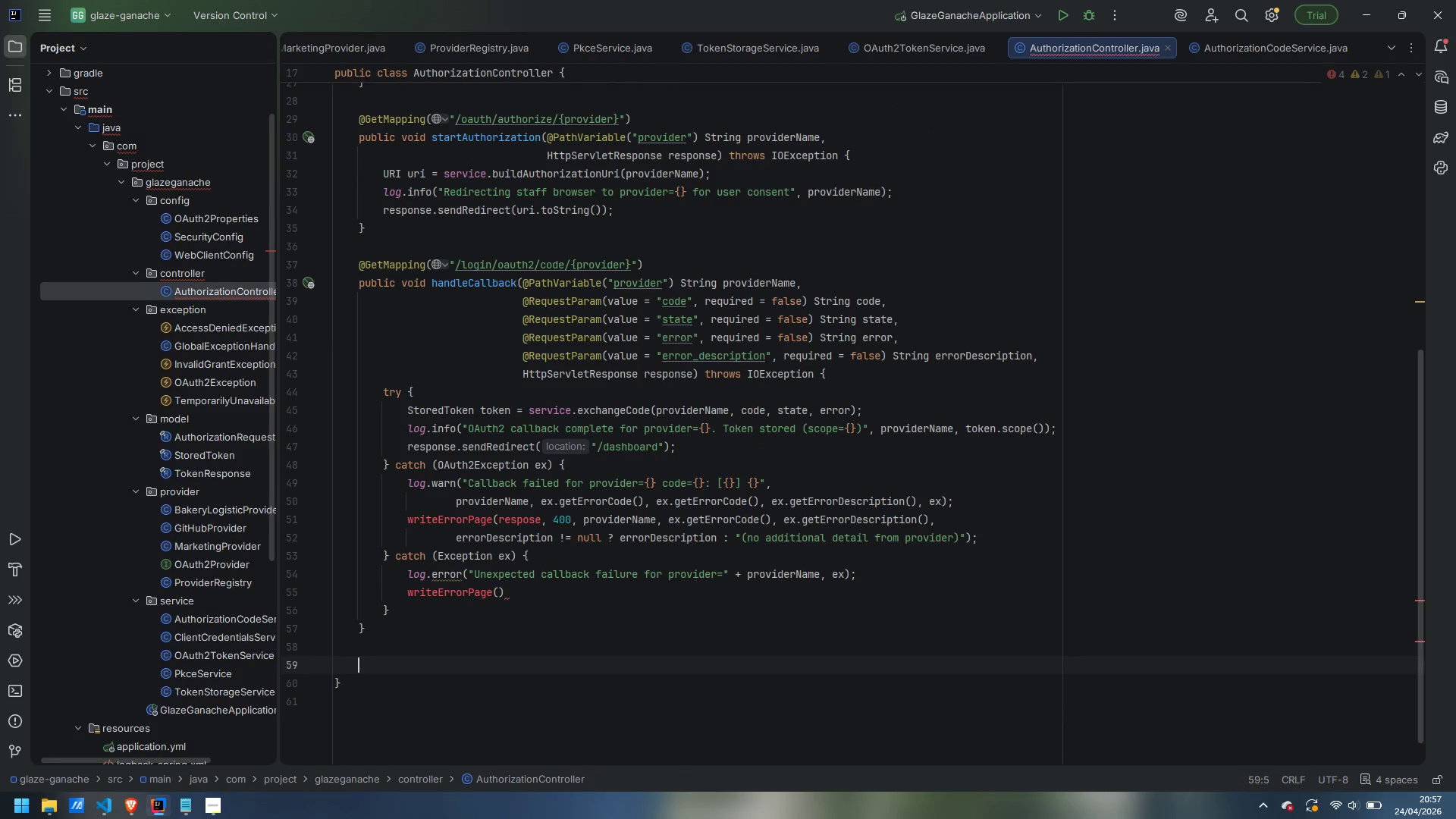 
key(Enter)
 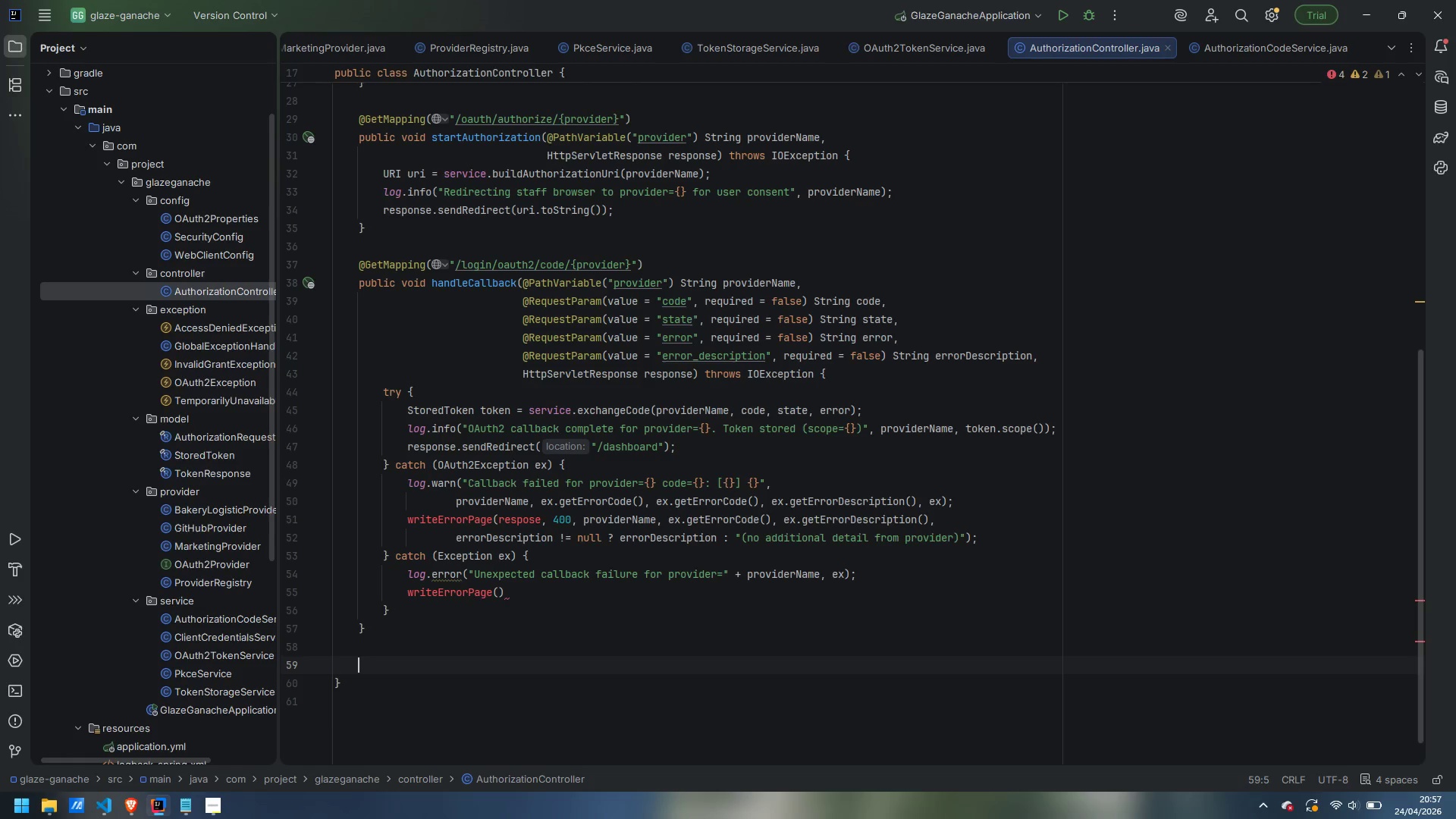 
type(private void writeErrorPage(HttpServletRespnse)
key(Backspace)
key(Backspace)
key(Backspace)
type(onse)
 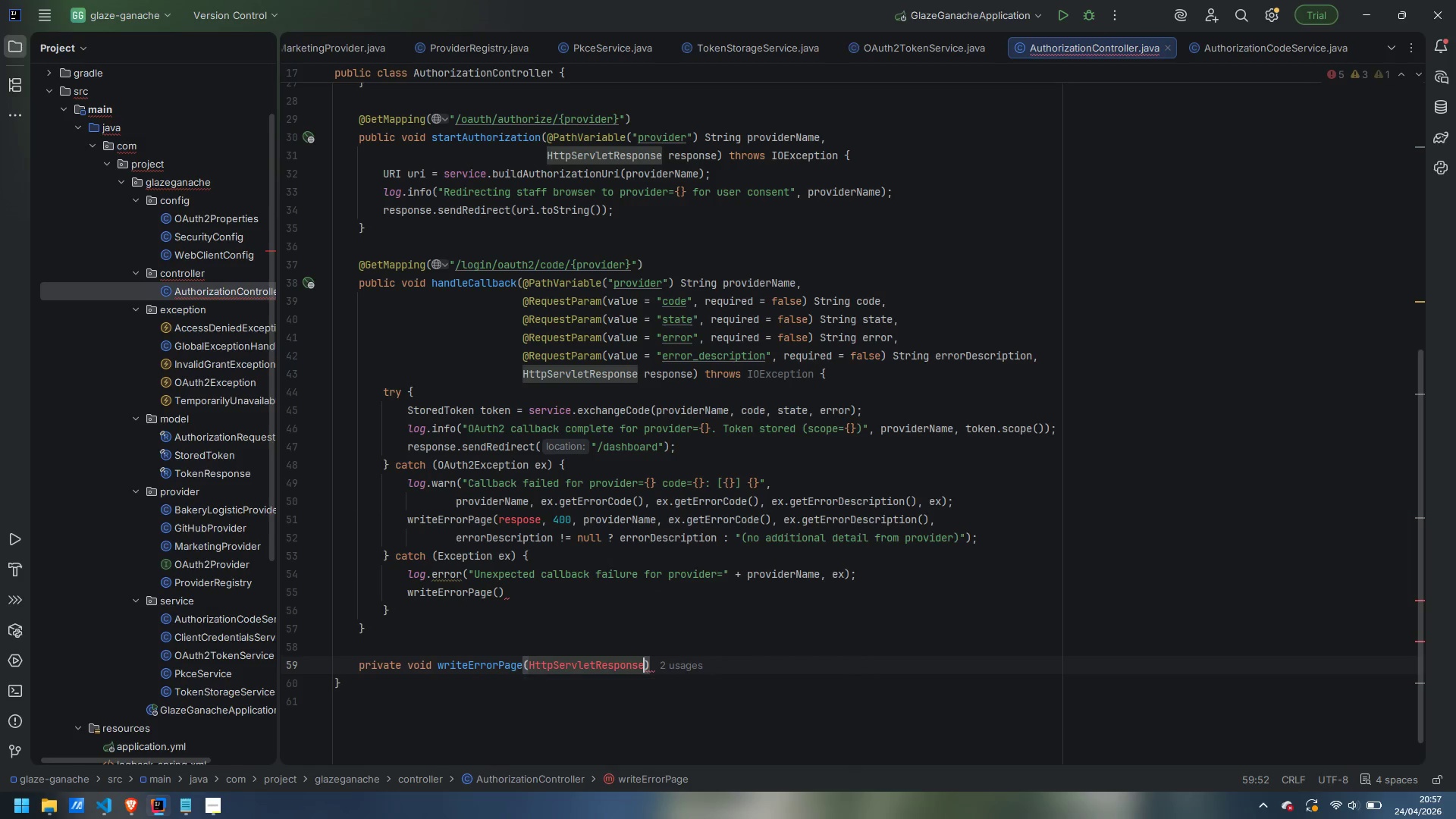 
key(Enter)
 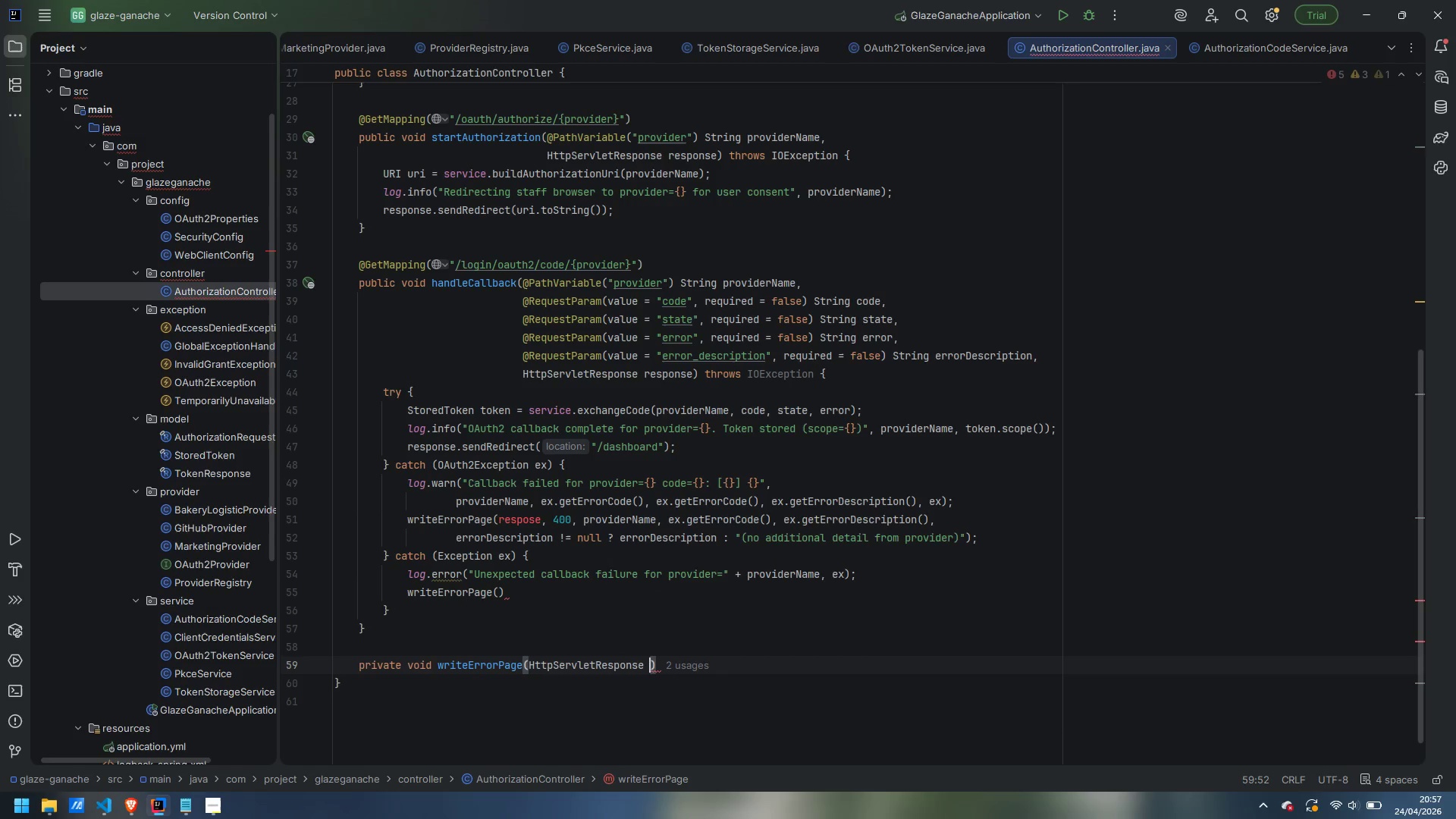 
type( respnose )
 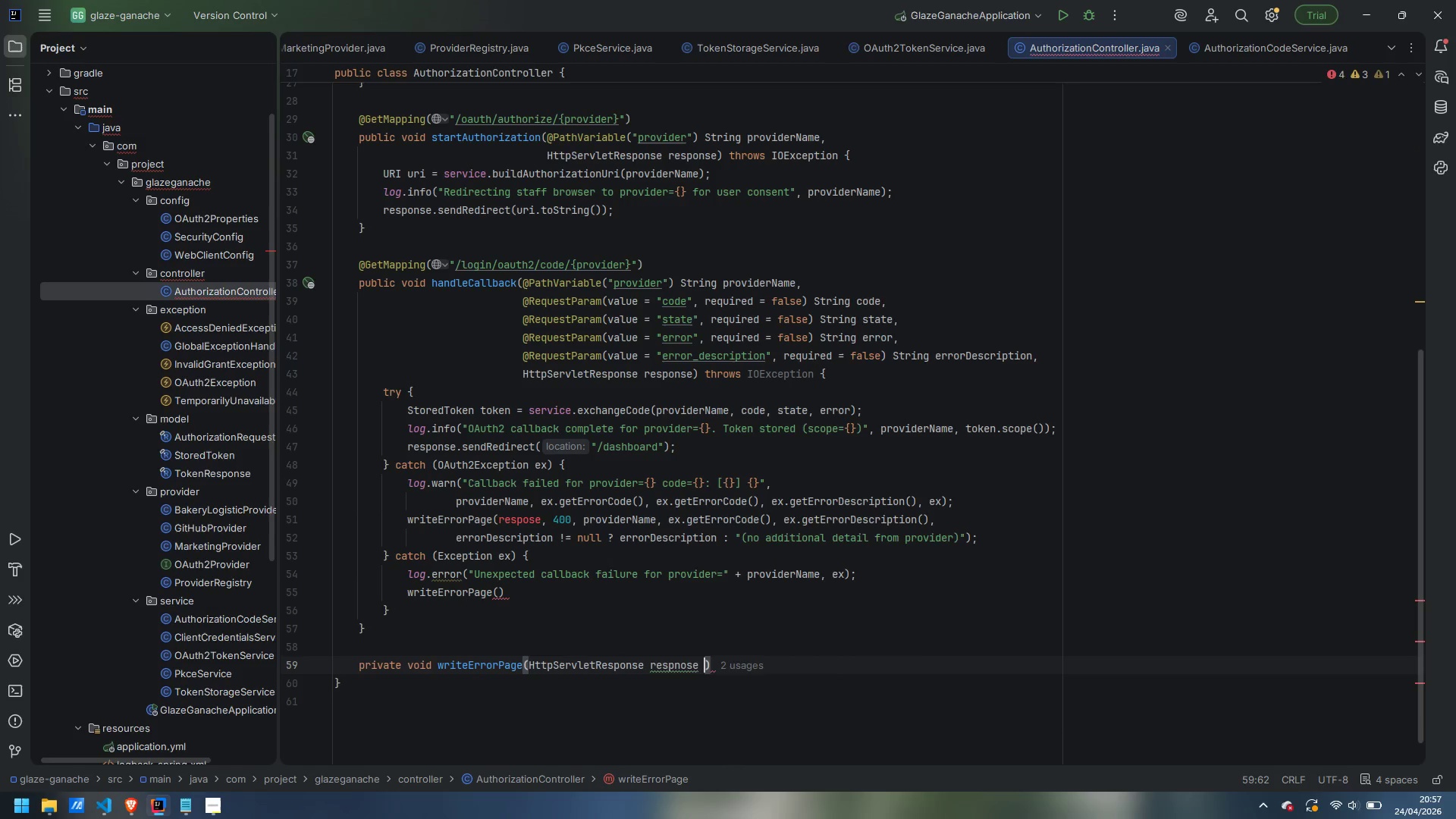 
key(Control+ControlLeft)
 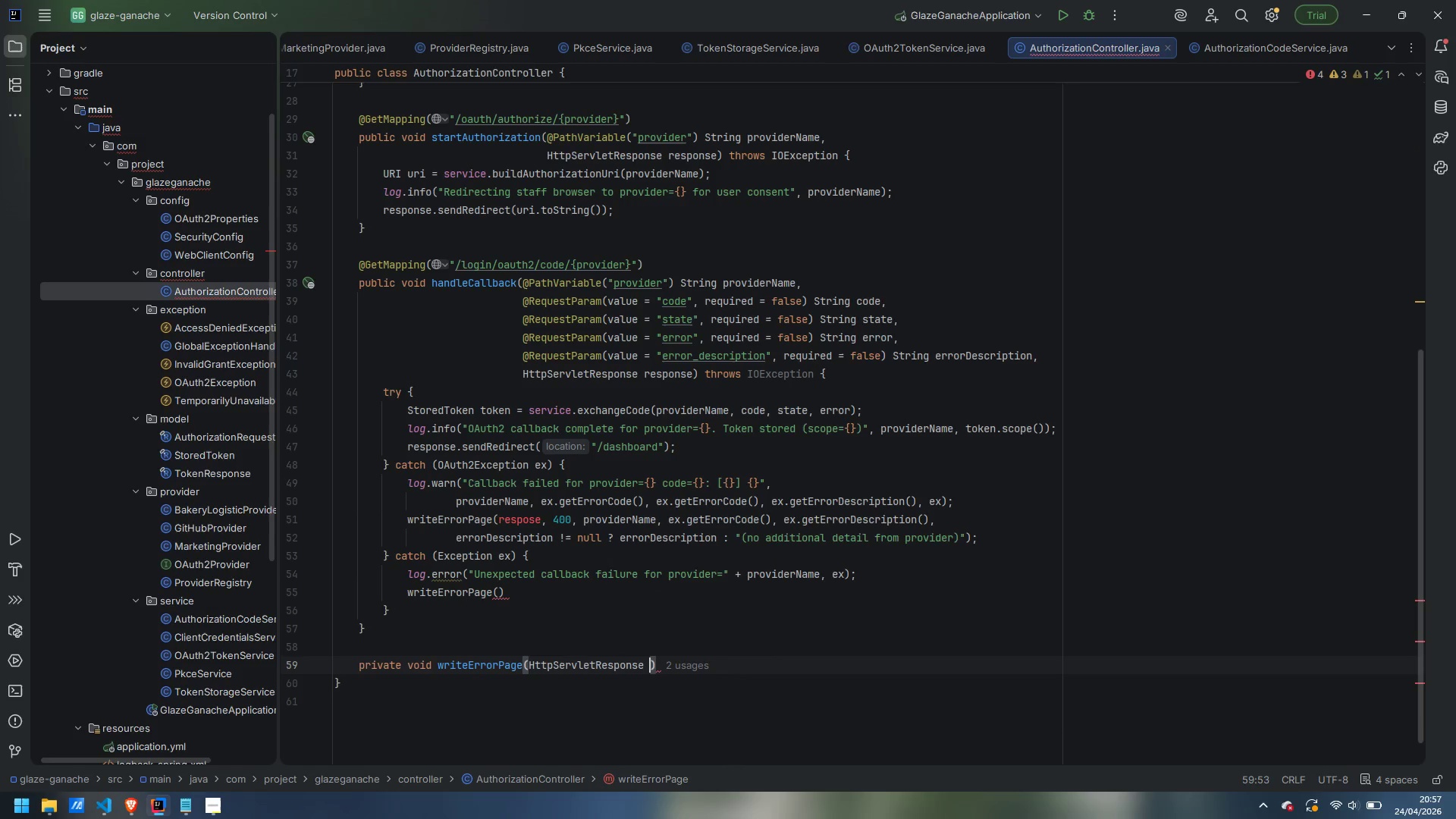 
key(Control+Backspace)
 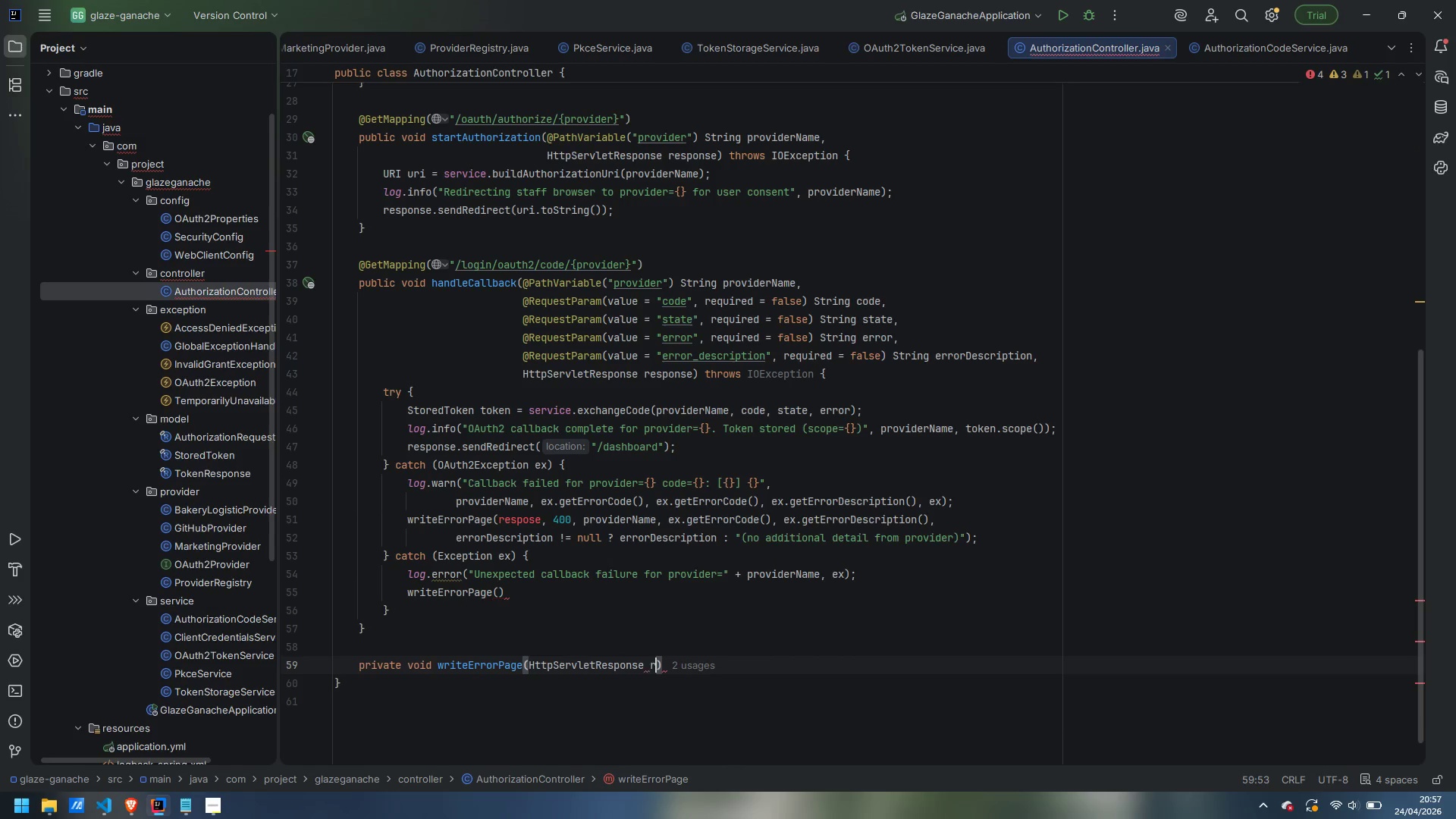 
type(response, int status, String provider,)
 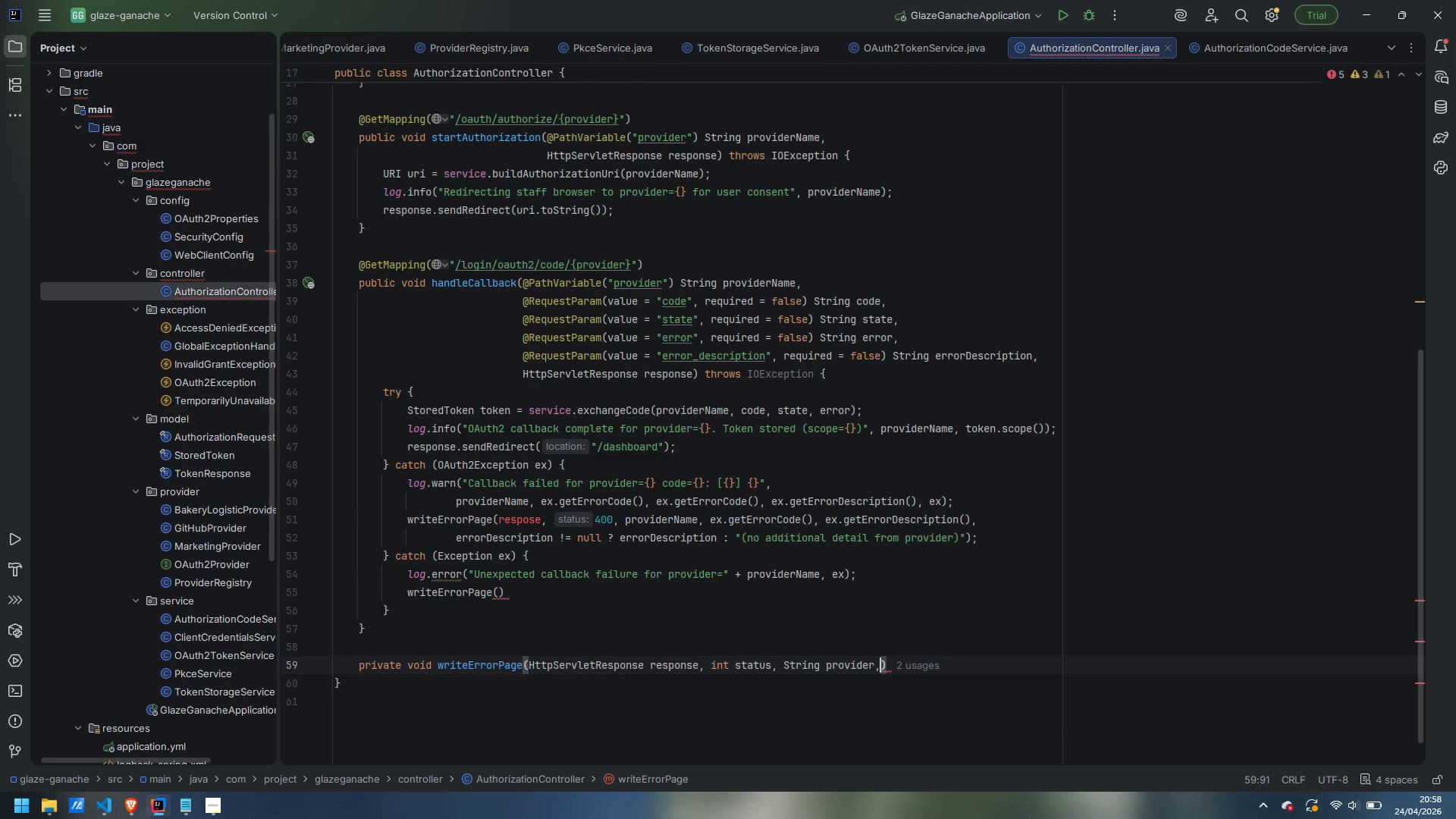 
key(Enter)
 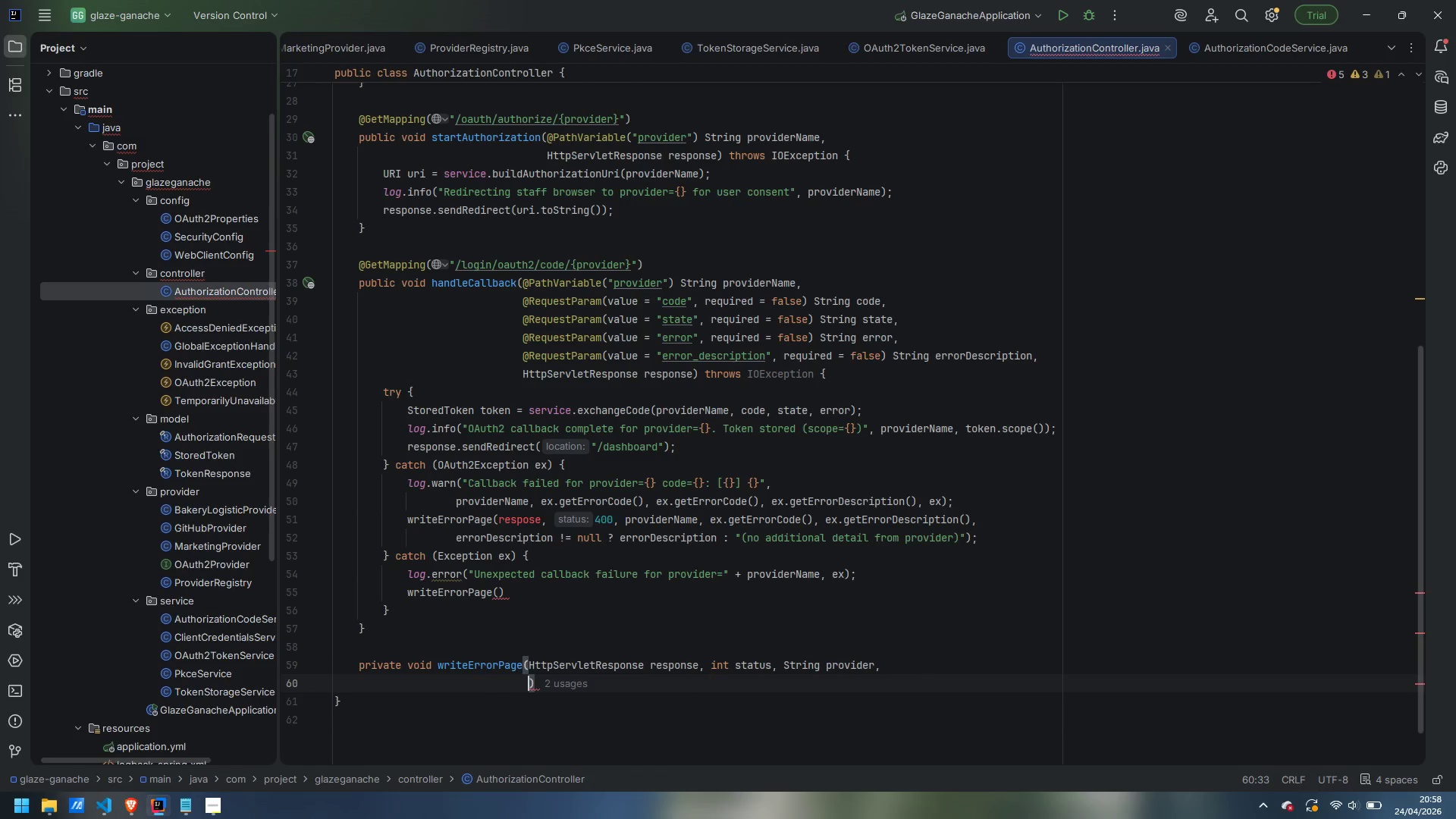 
type(String errorCode, )
 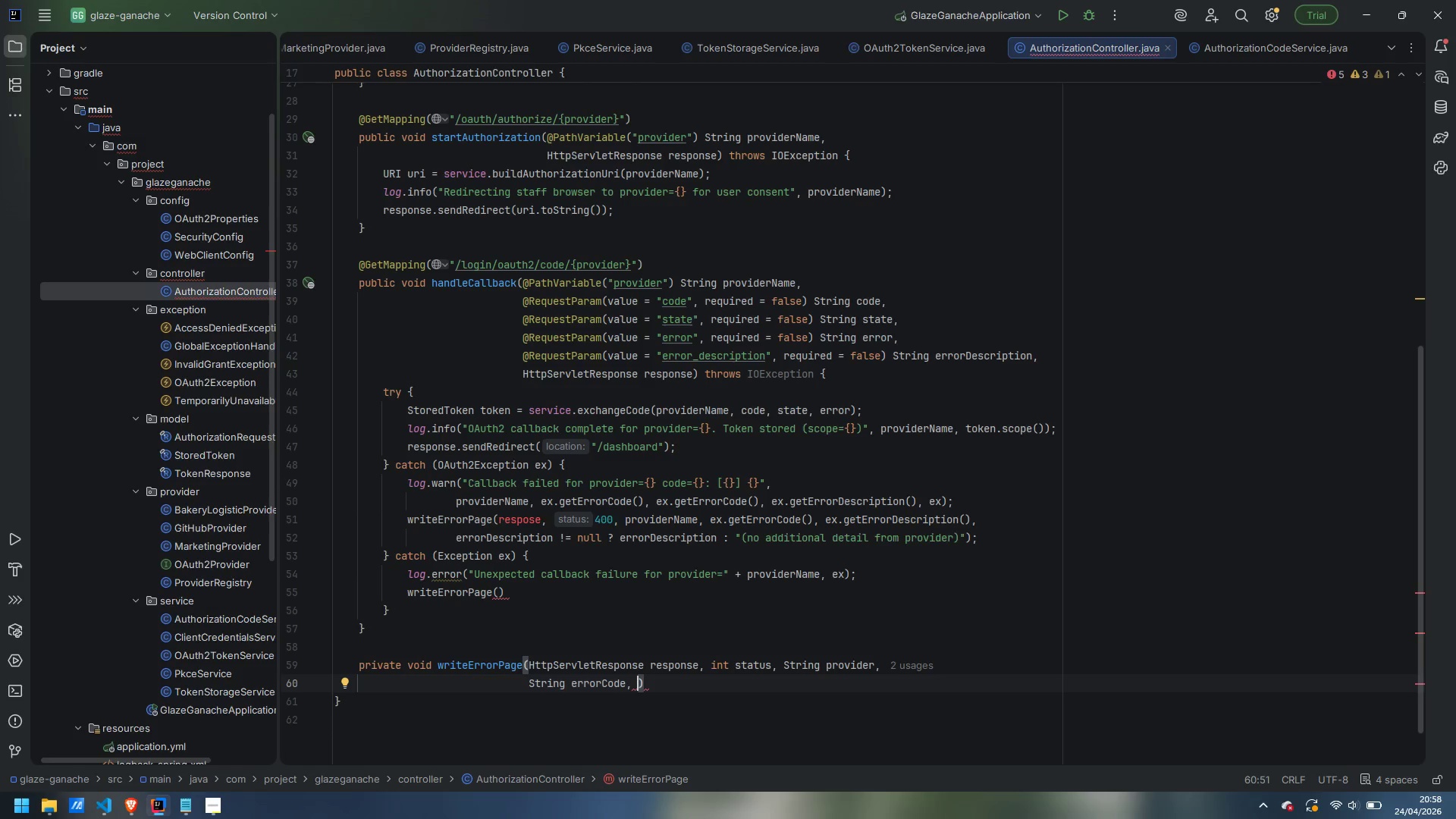 
wait(8.81)
 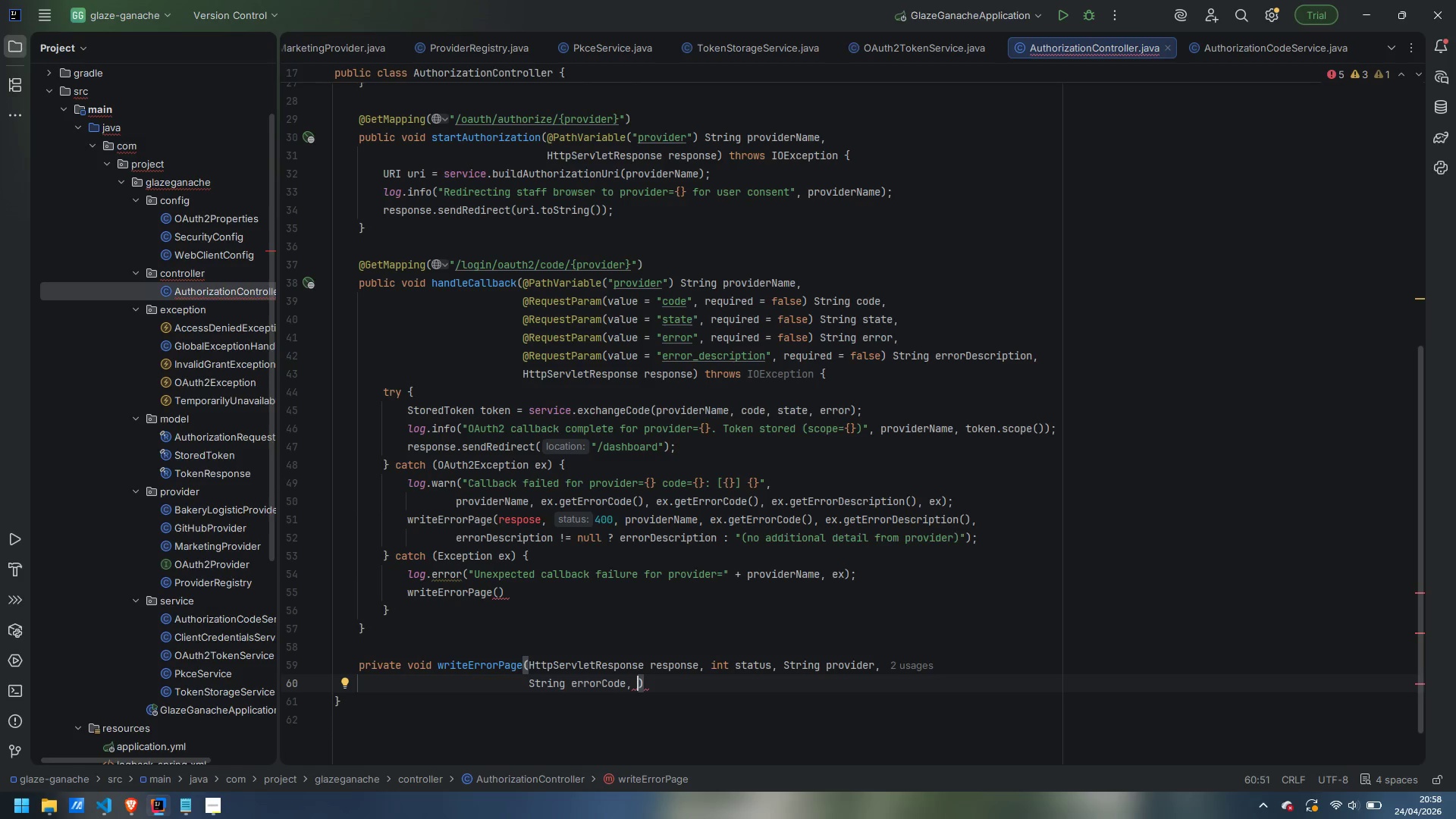 
type(String errorDescription, String hint)
 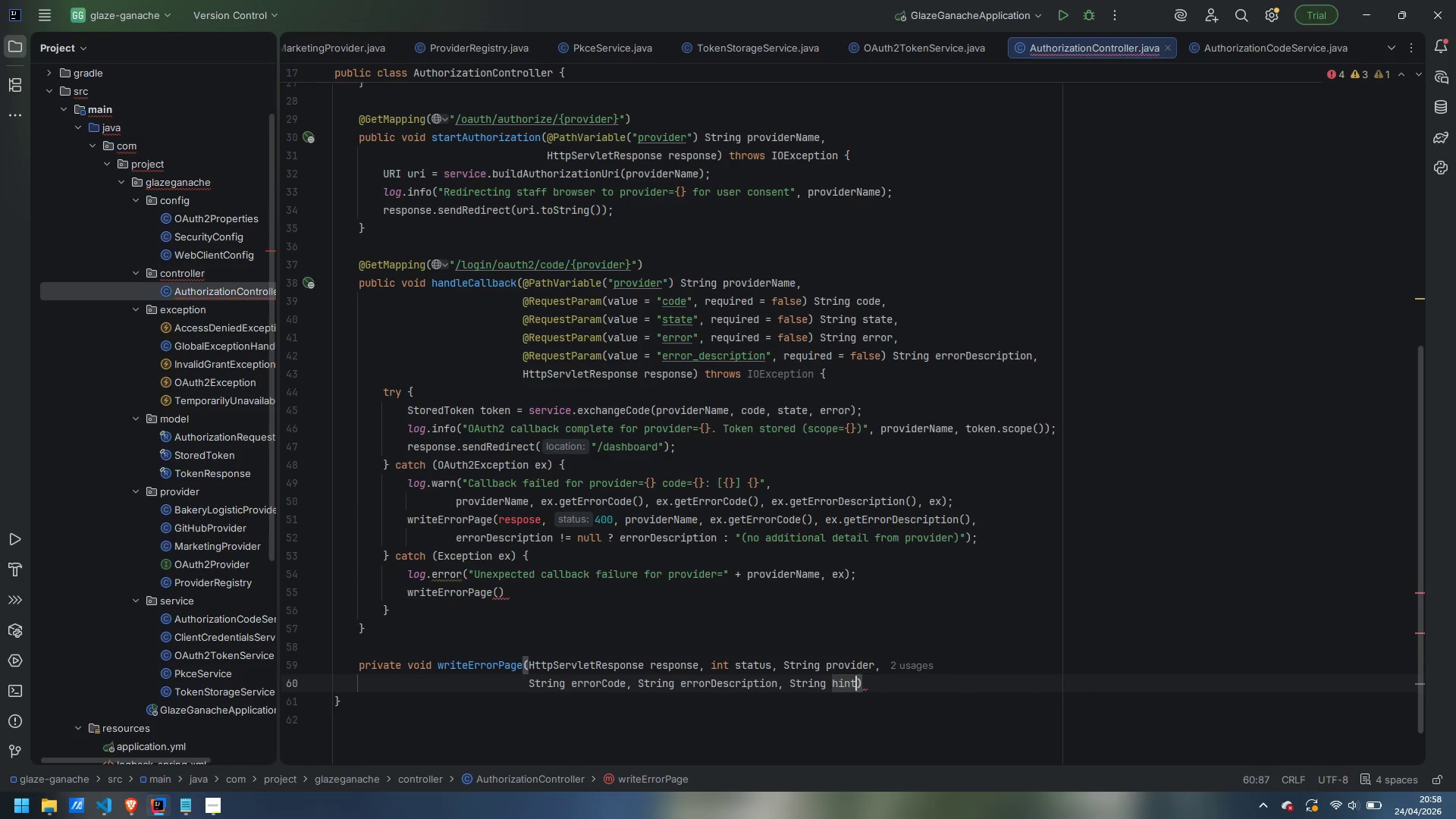 
wait(11.42)
 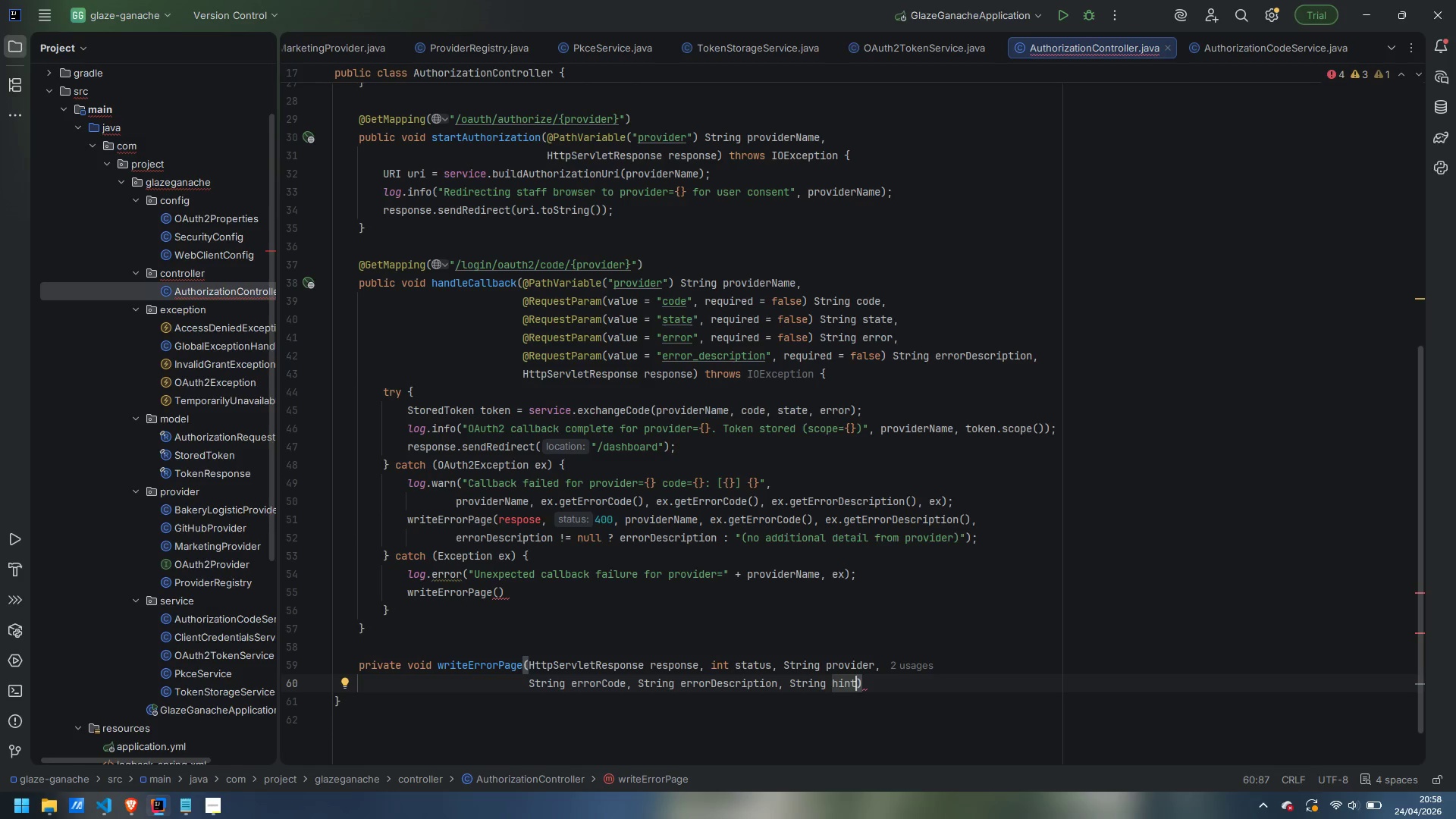 
key(ArrowRight)
 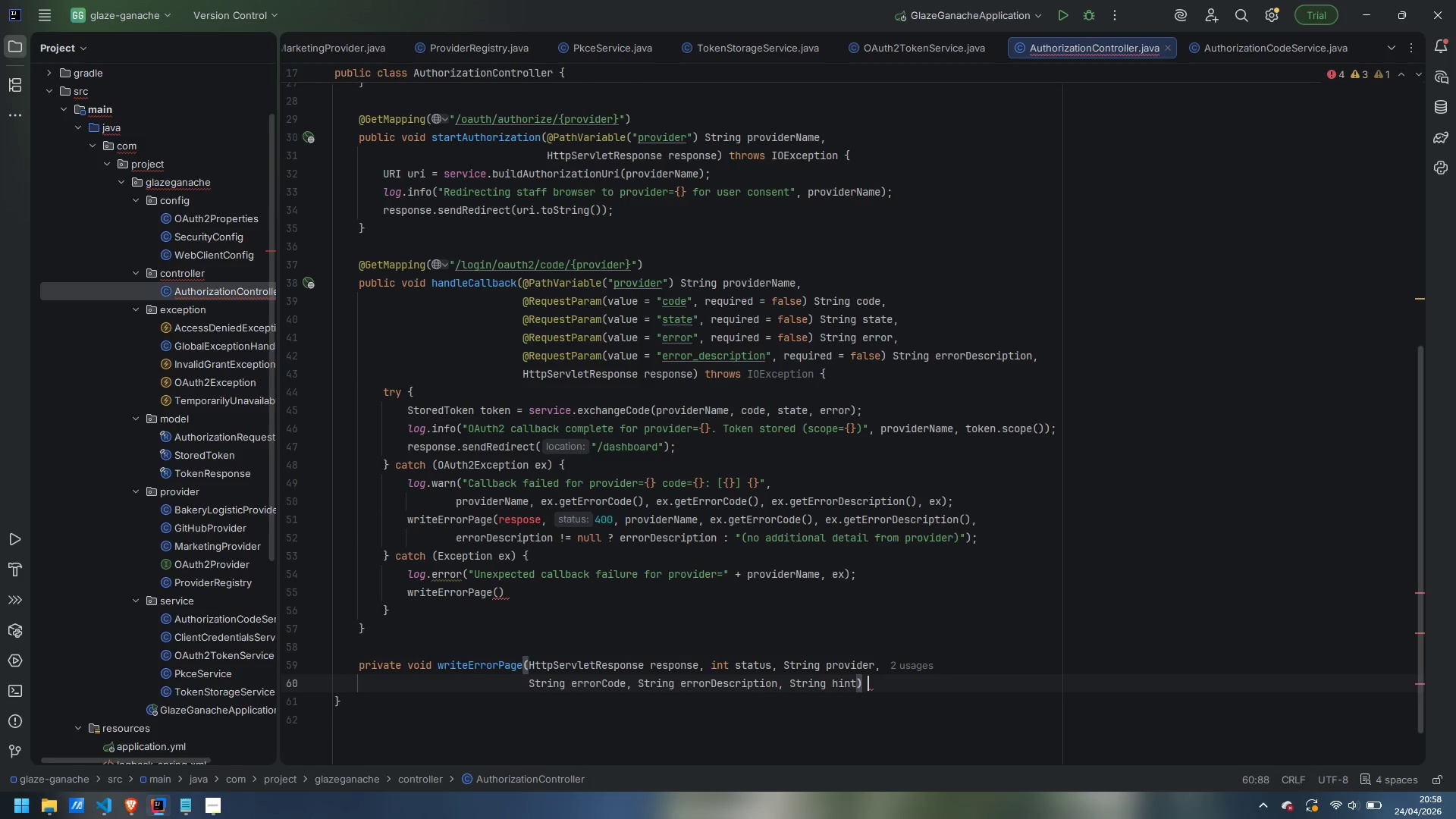 
type( thr)
 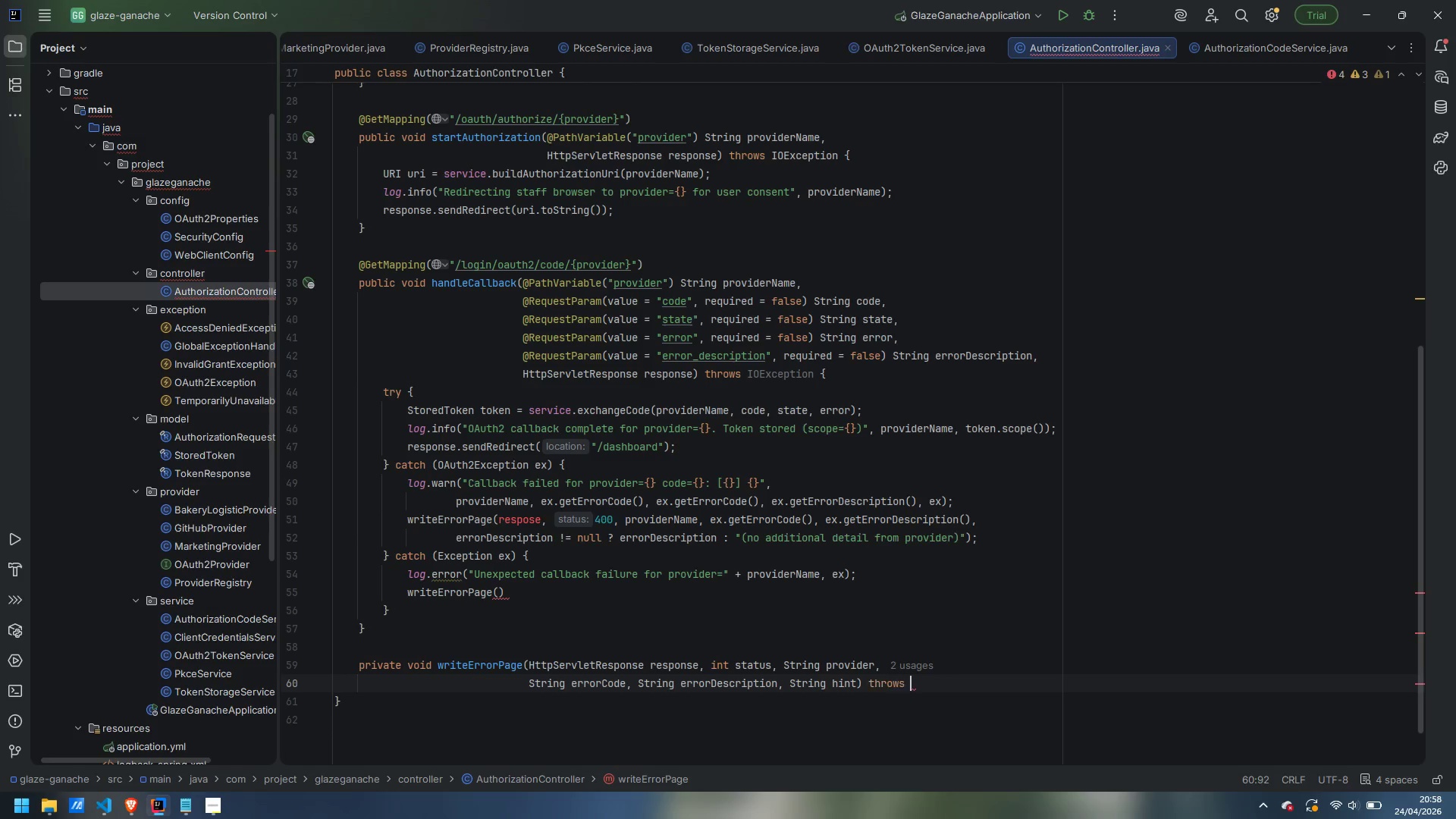 
key(Enter)
 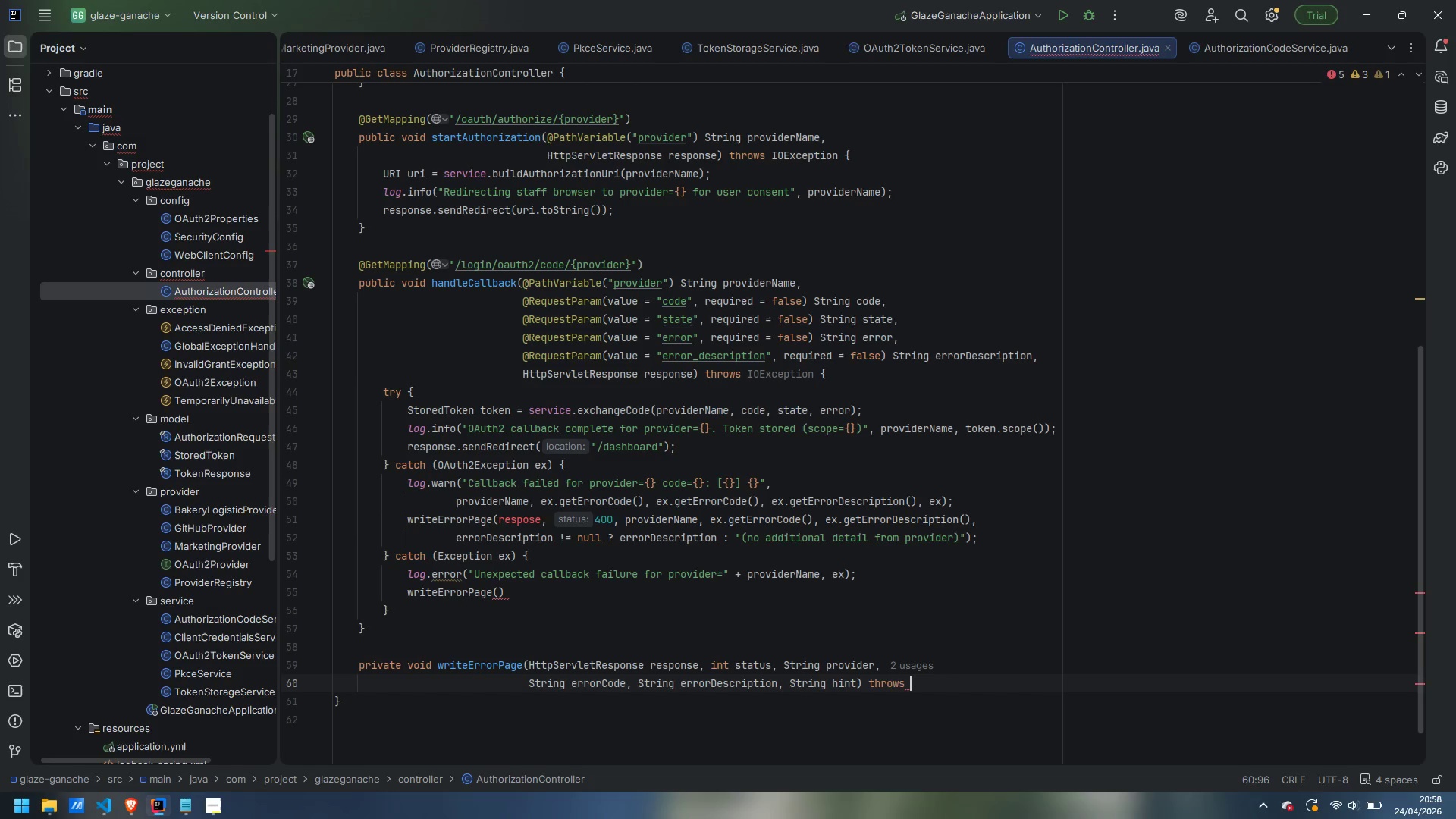 
type(IOException {)
 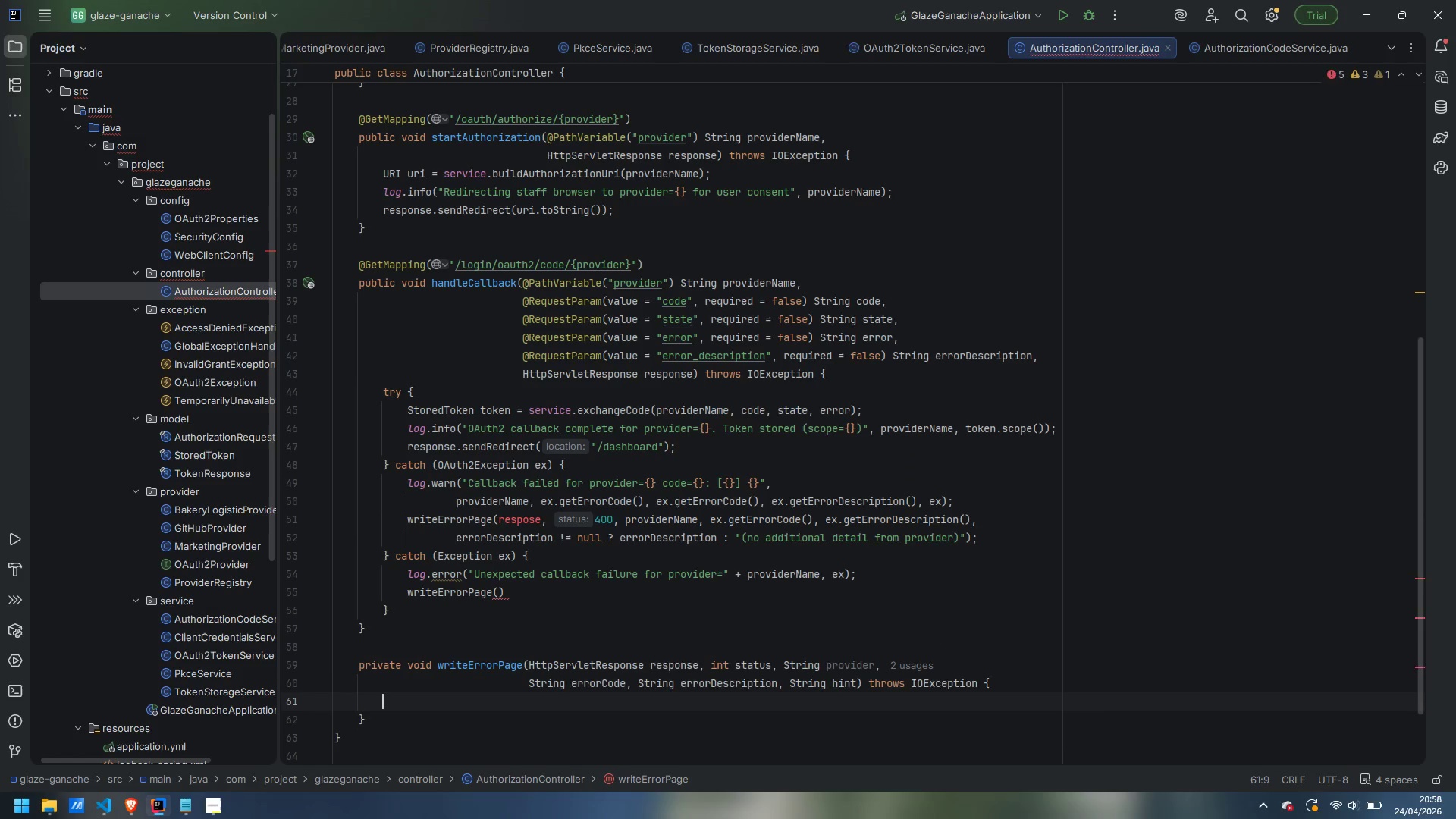 
 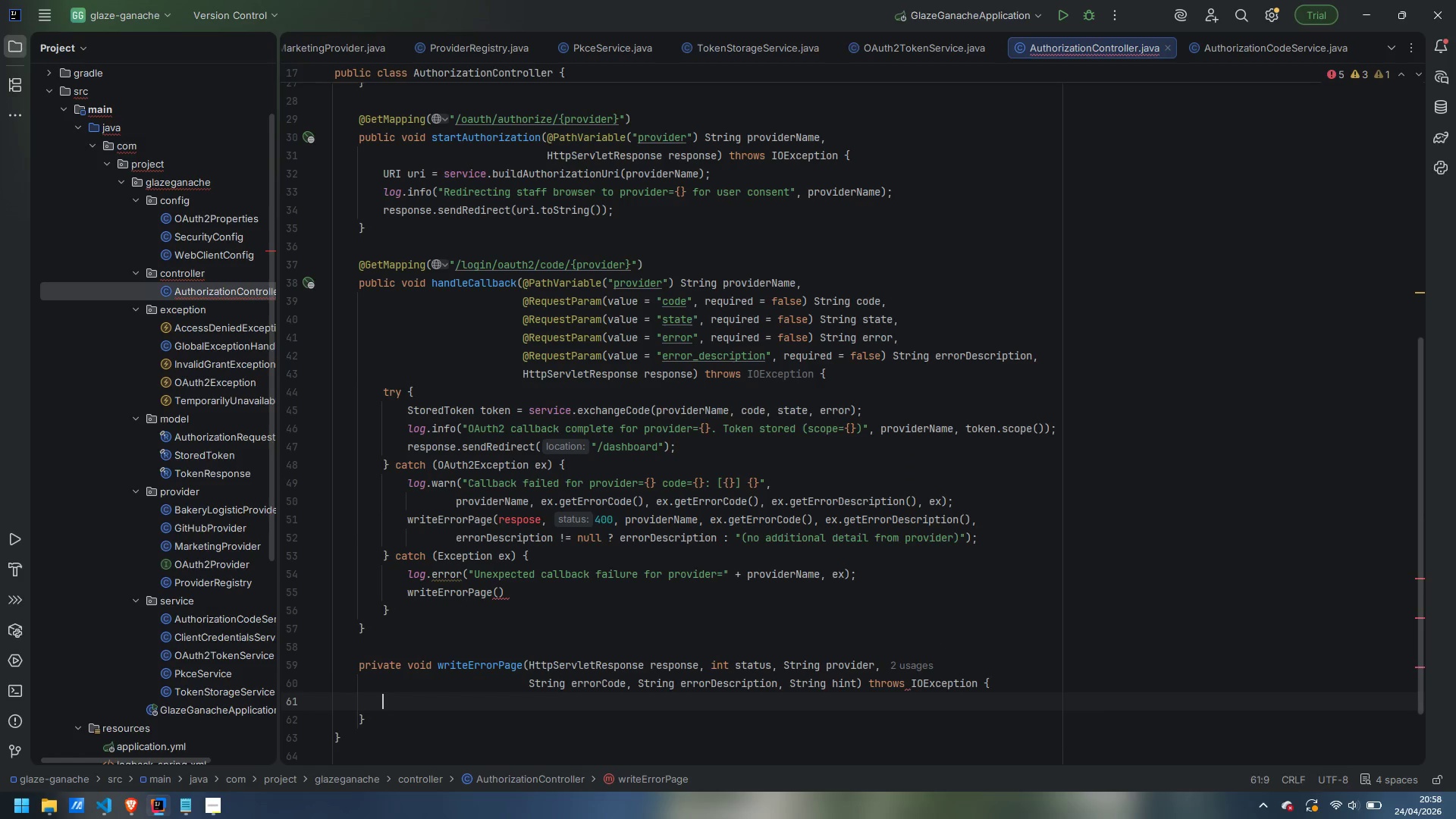 
key(Enter)
 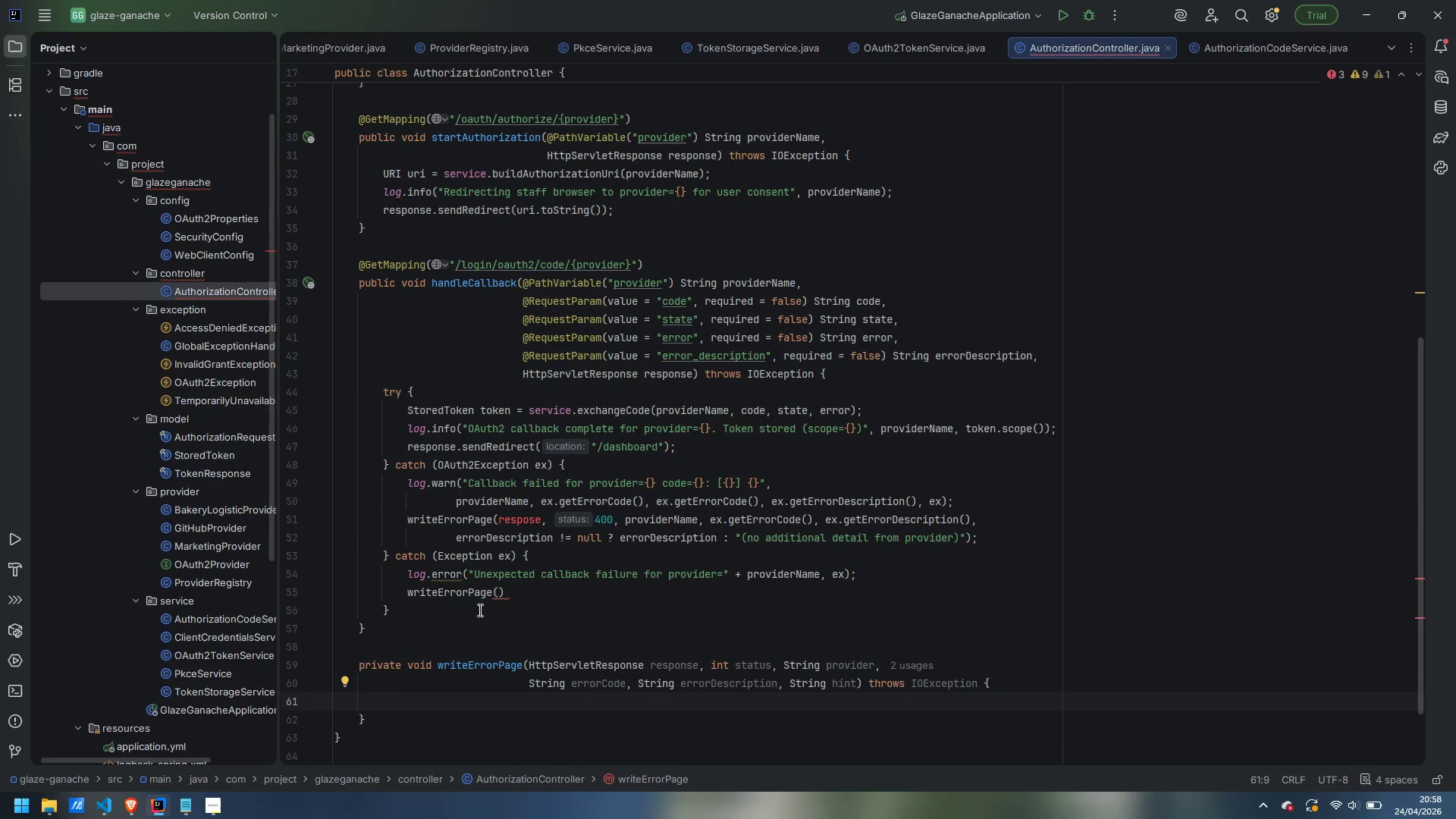 
mouse_move([461, 560])
 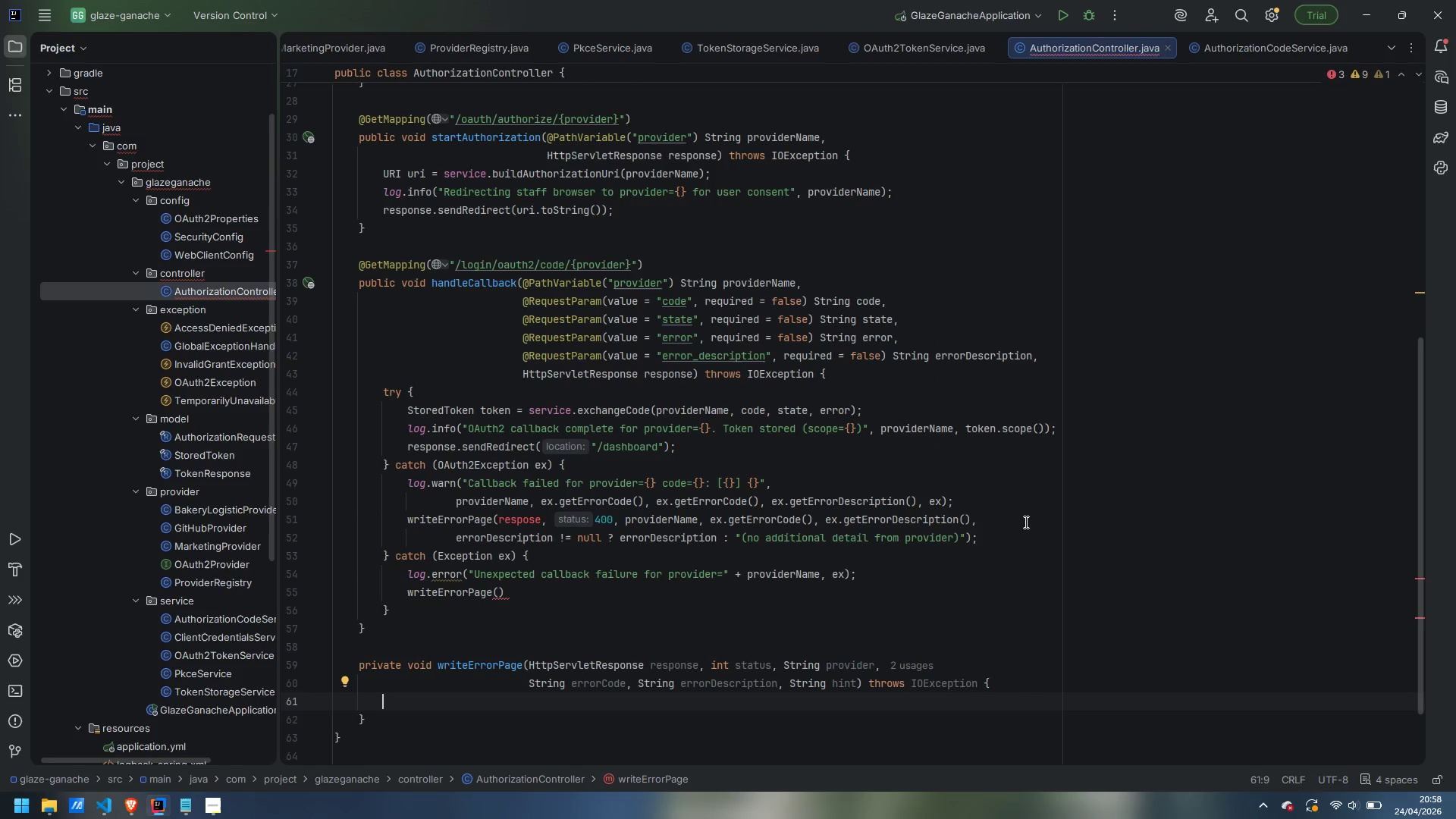 
wait(10.73)
 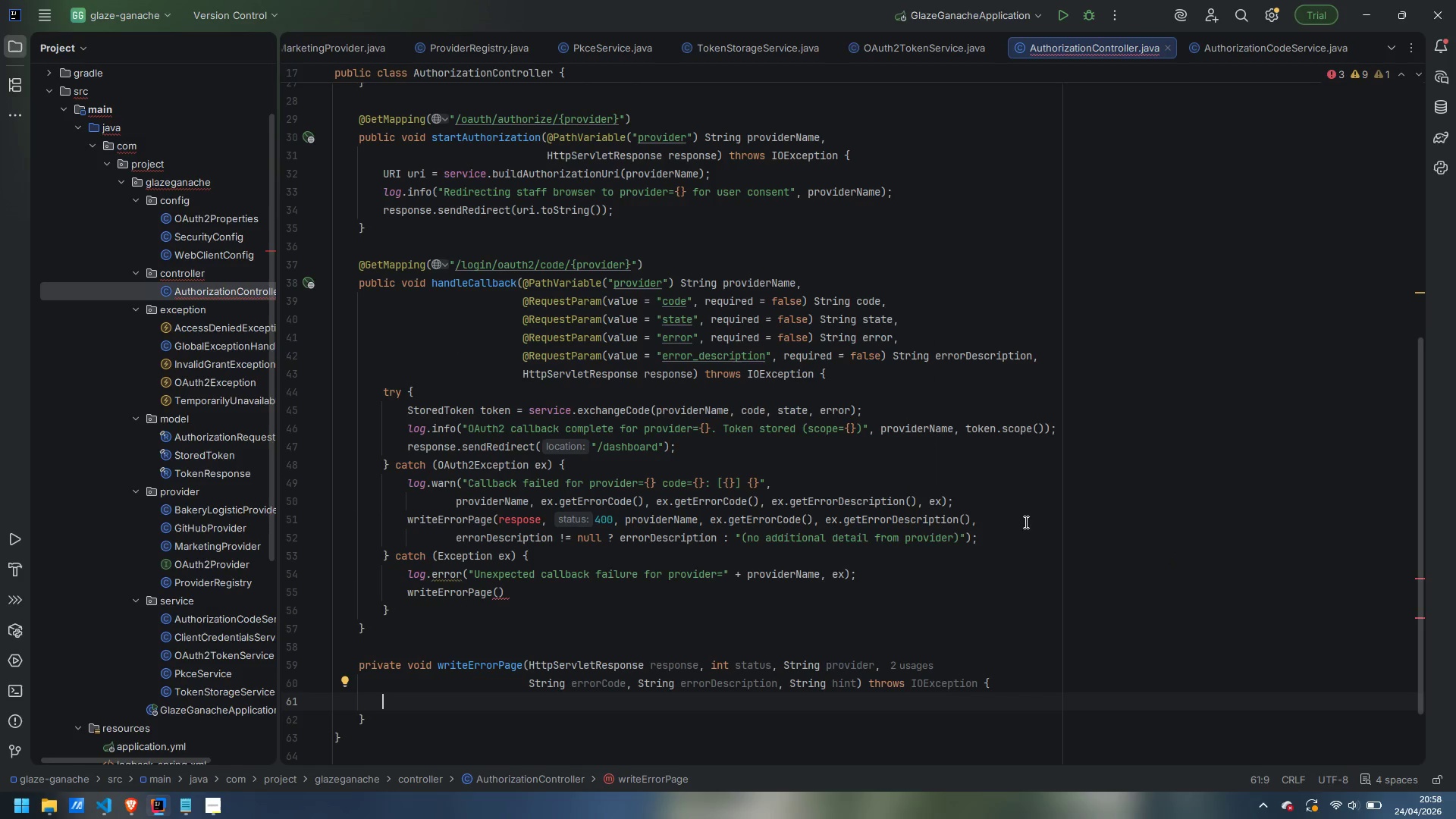 
mouse_move([436, 570])
 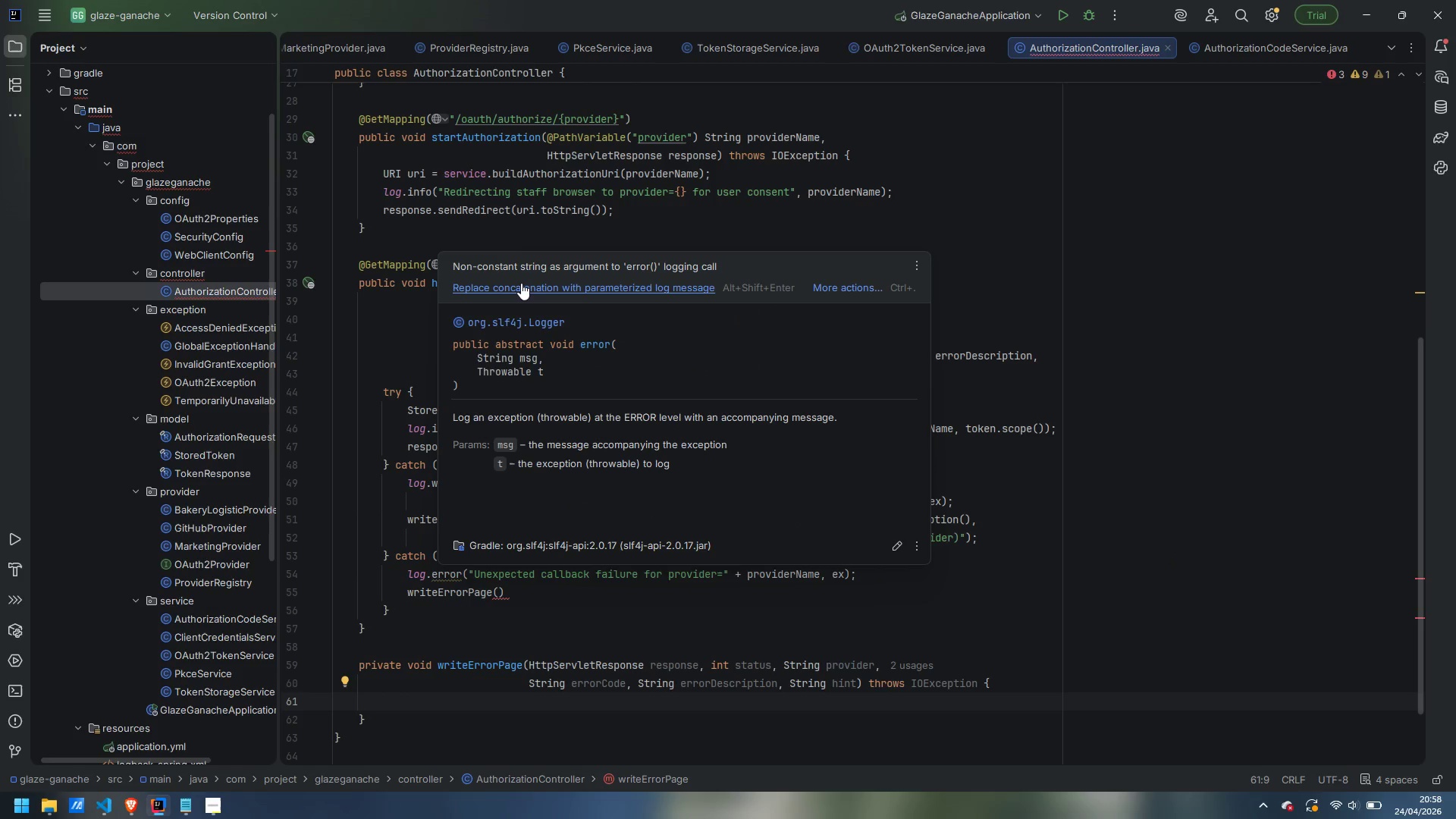 
left_click([521, 283])
 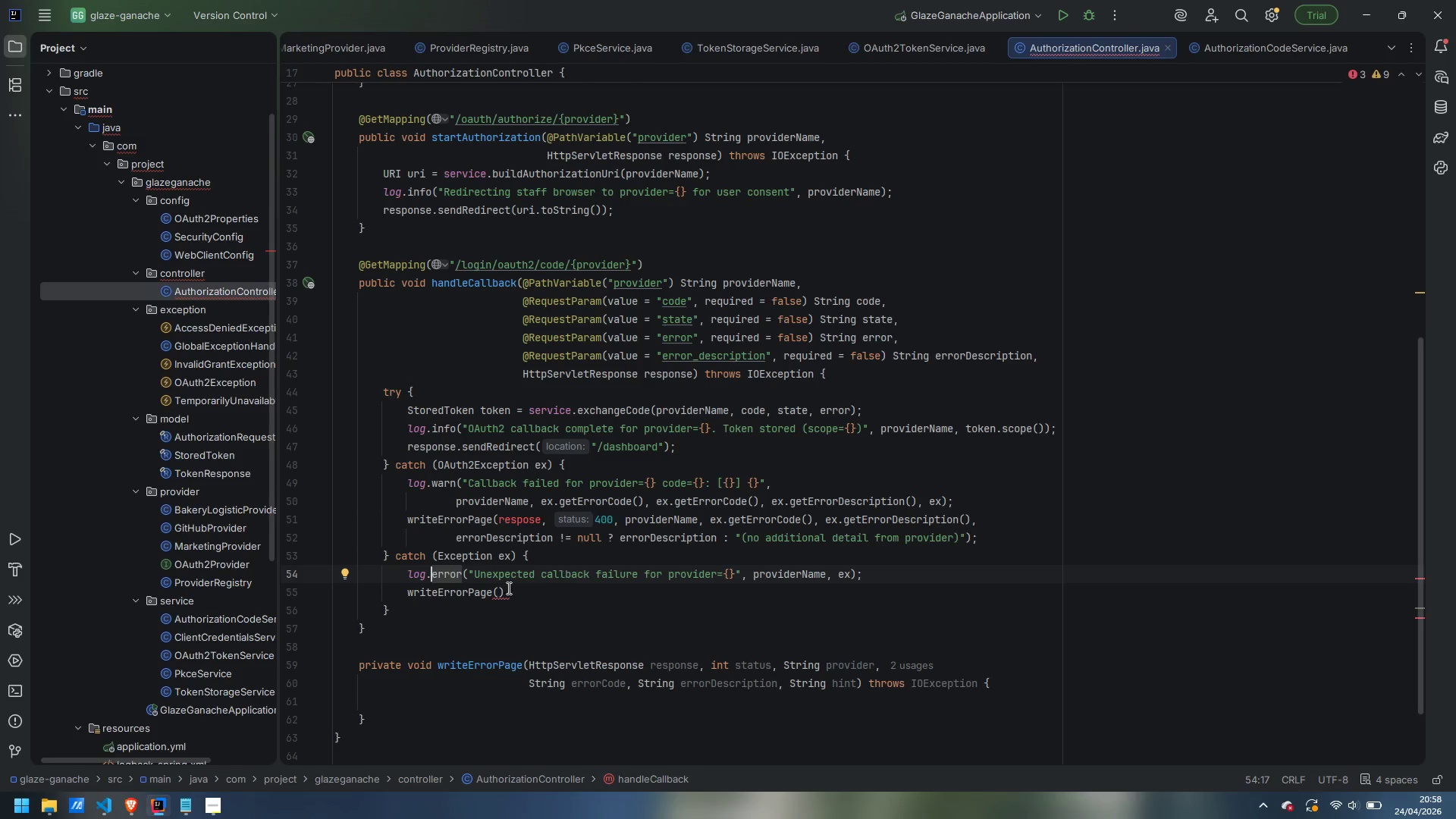 
left_click([497, 594])
 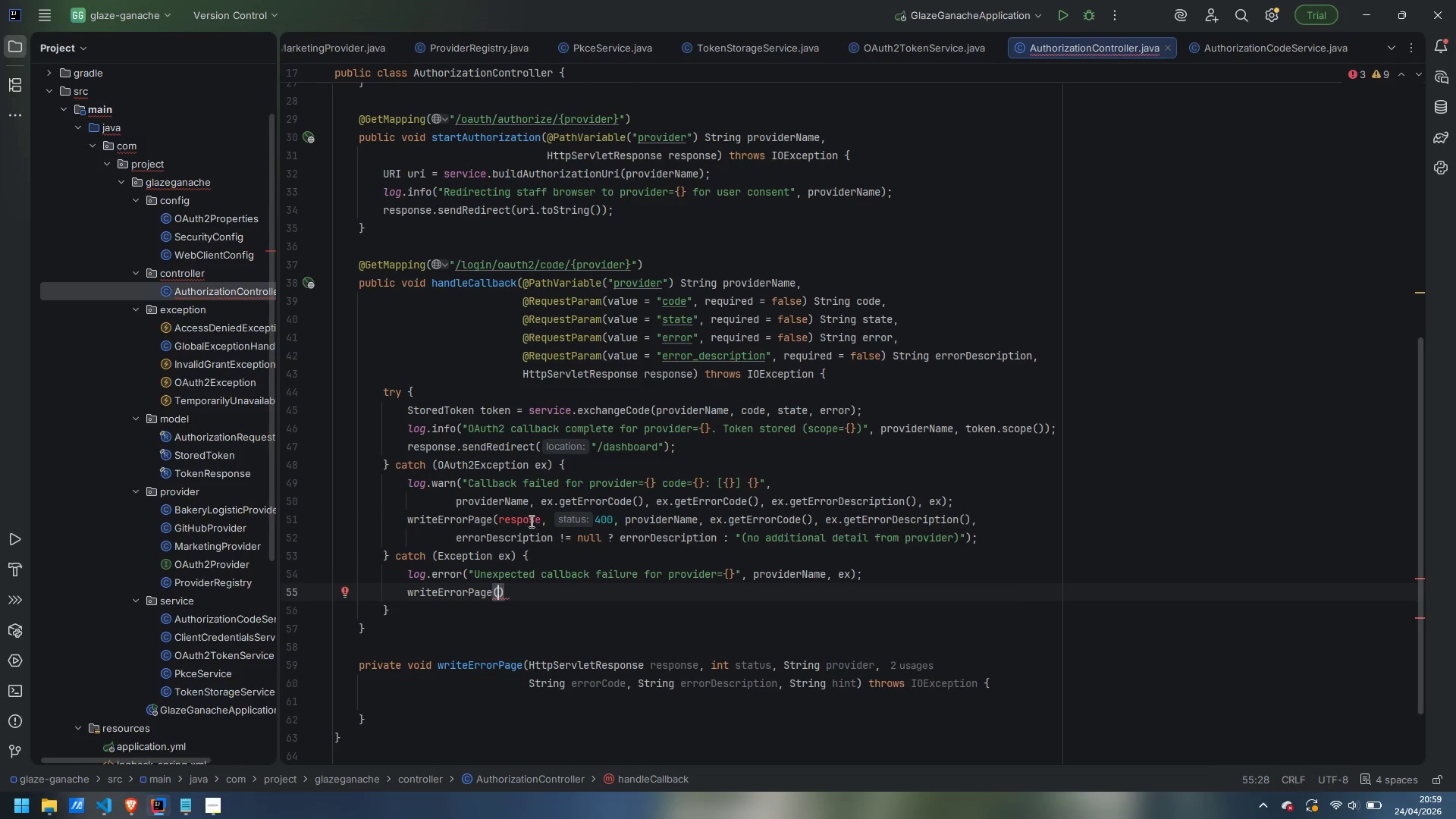 
left_click([528, 518])
 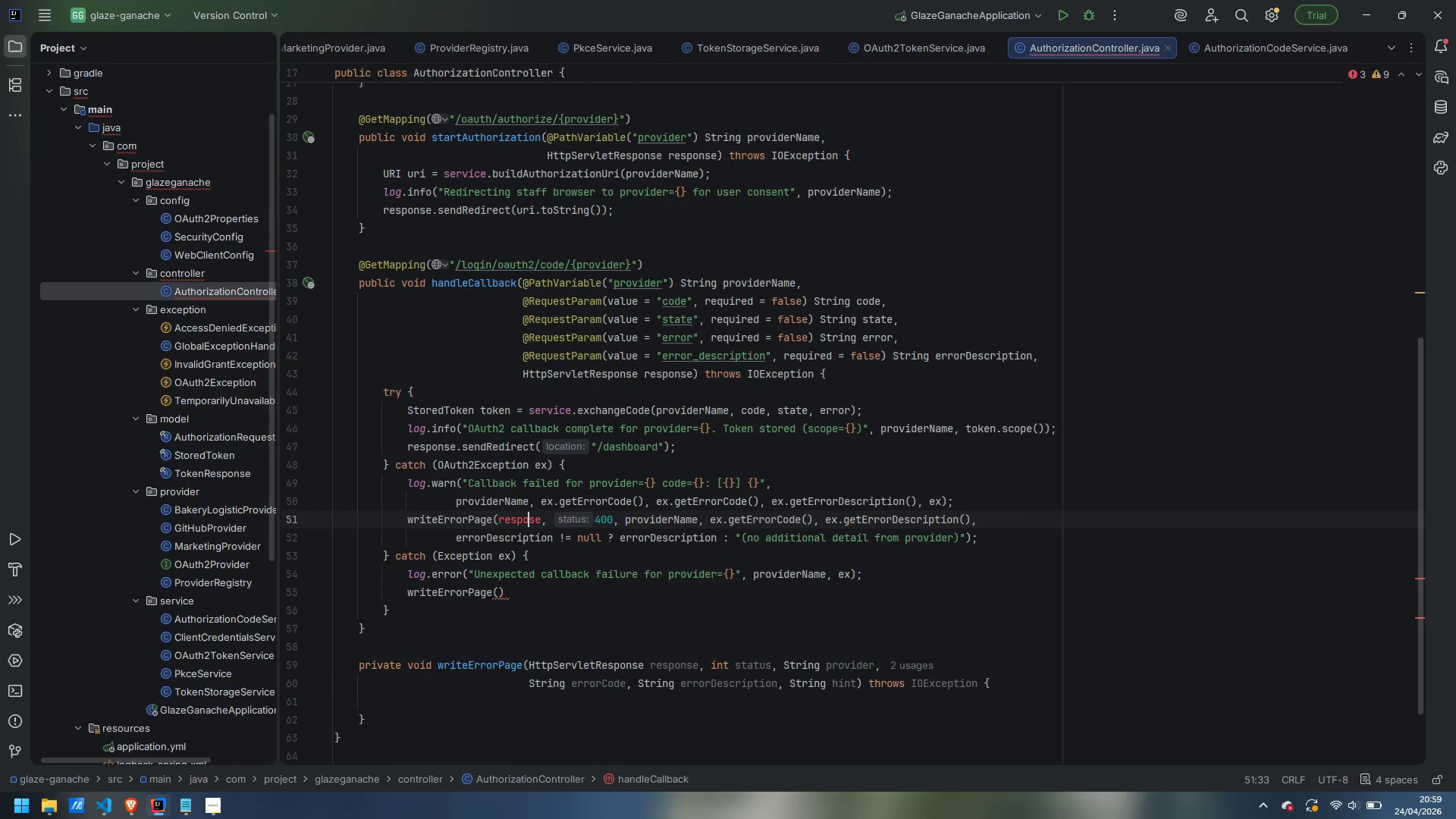 
key(N)
 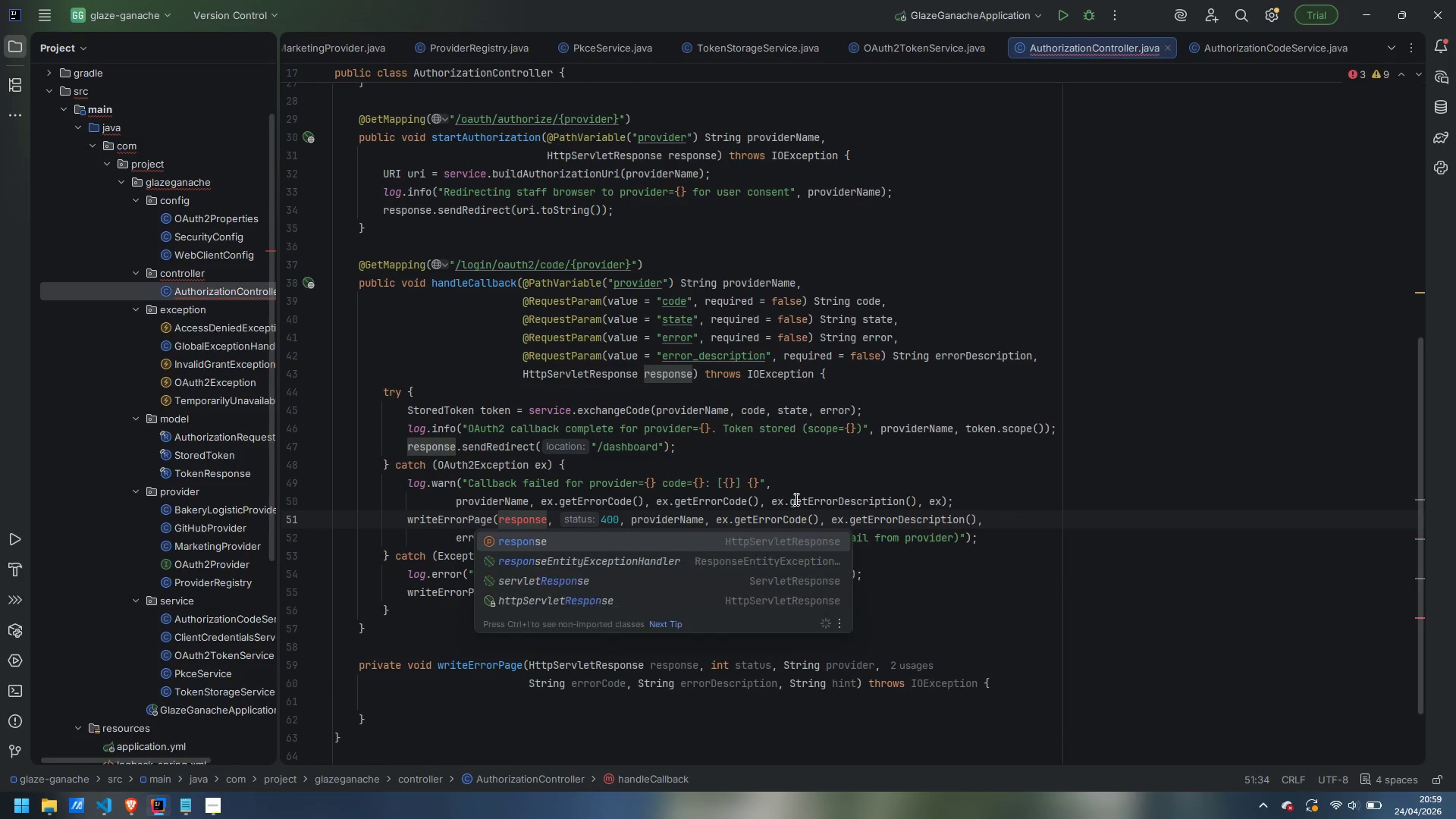 
left_click([795, 498])
 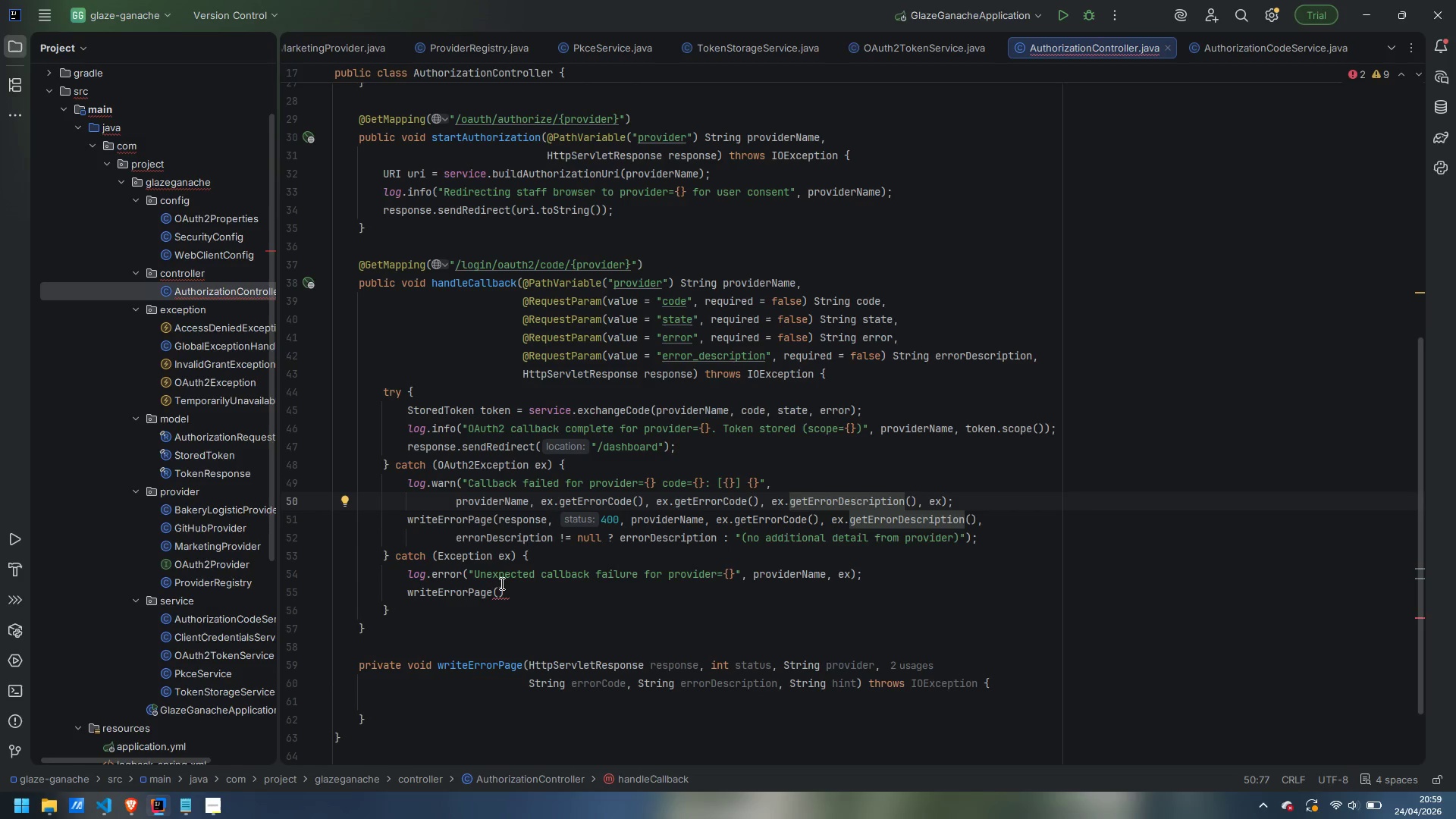 
left_click([497, 587])
 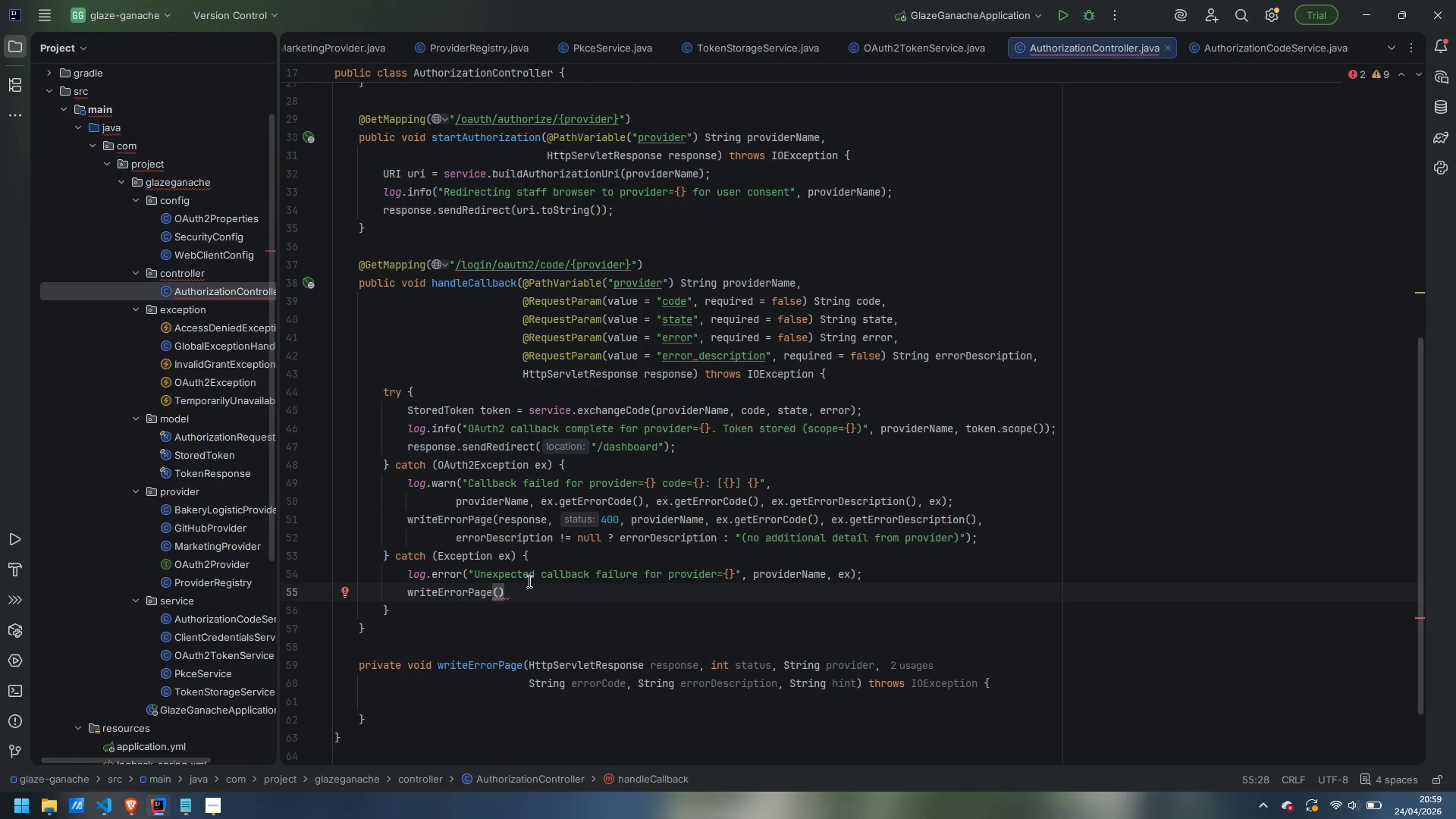 
type(response, 500, providerName, "server_error)
 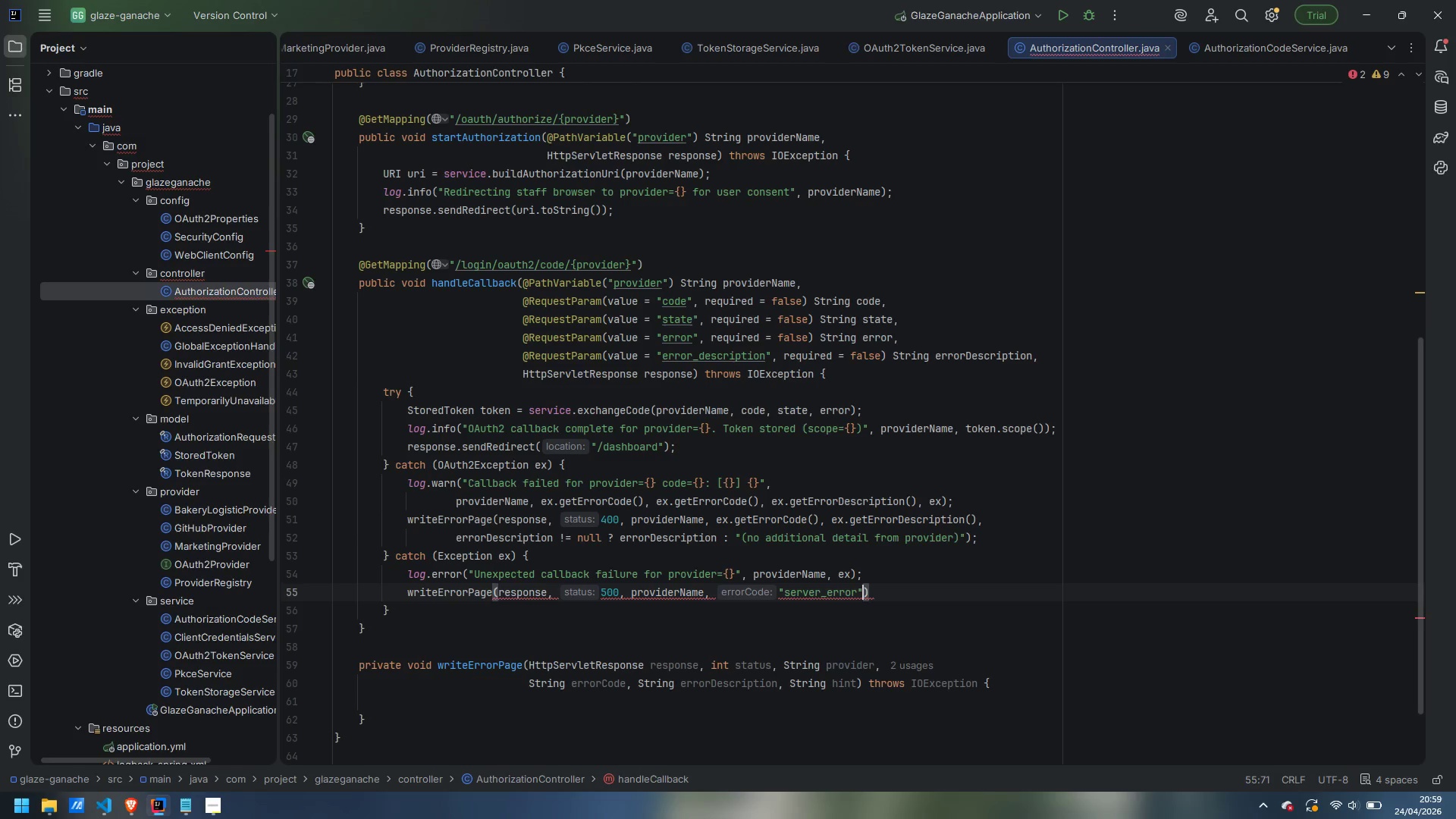 
 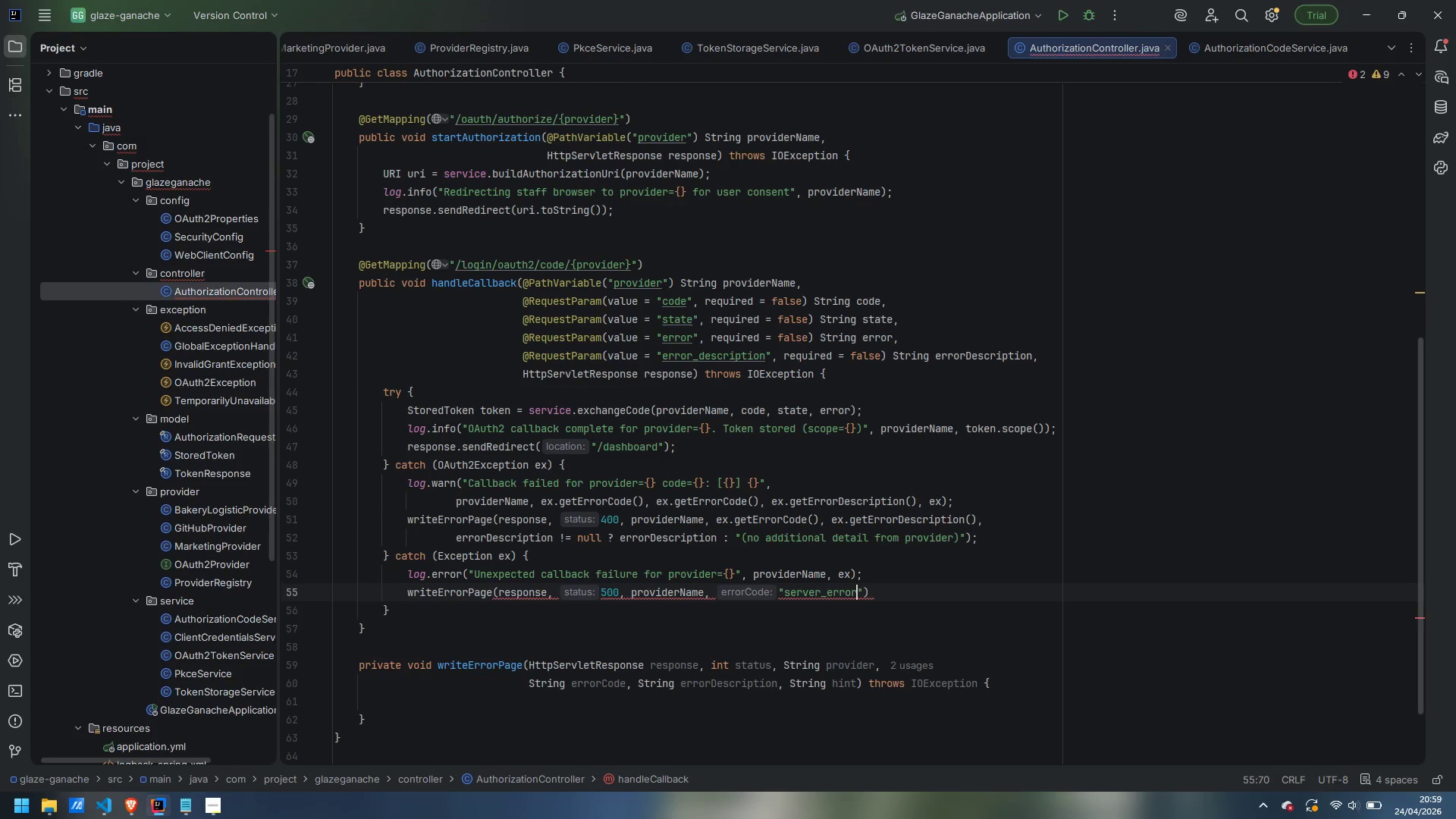 
key(ArrowRight)
 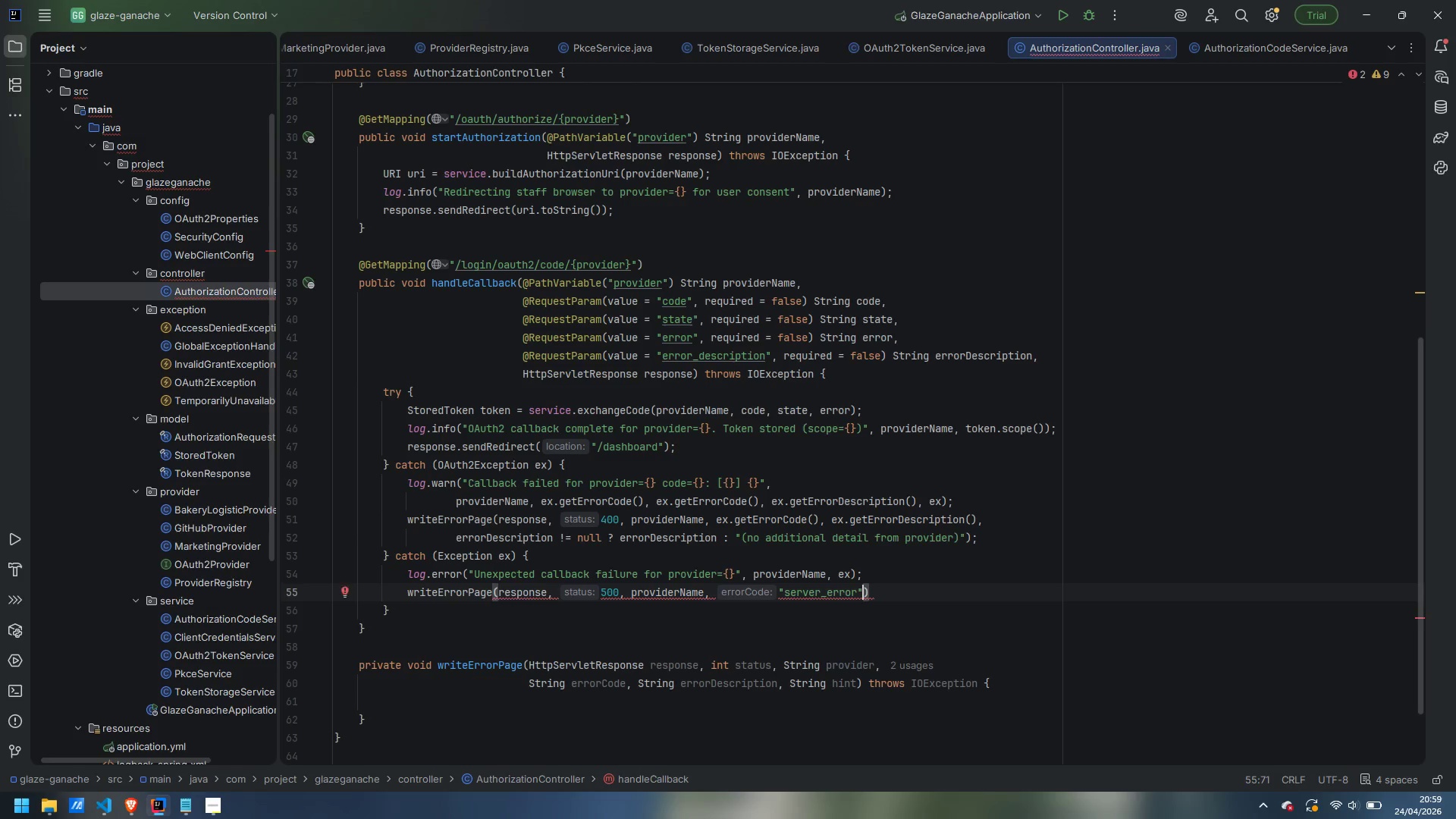 
type(, ex.getClass().getSimpleName() + ": )
 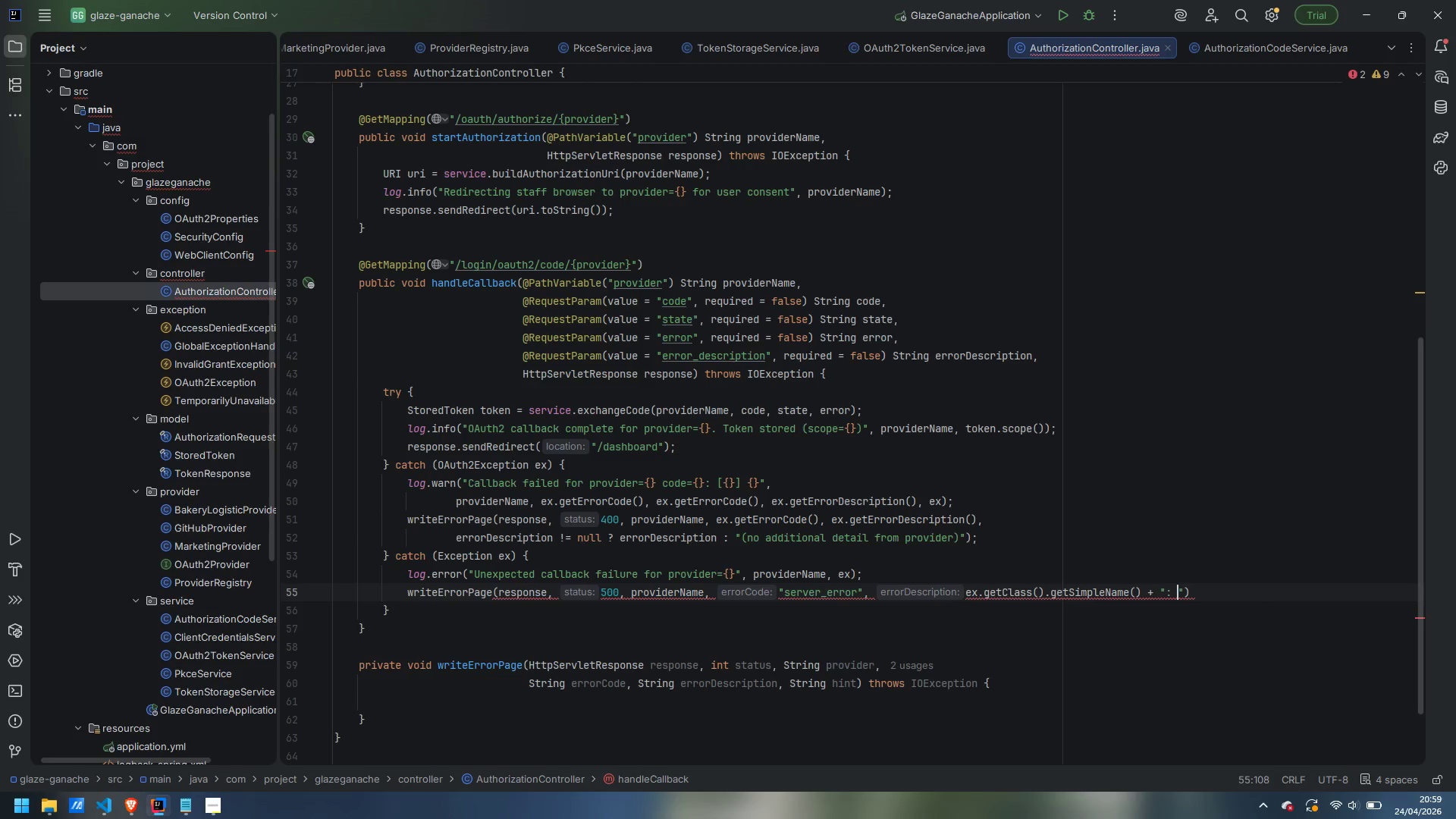 
key(ArrowRight)
 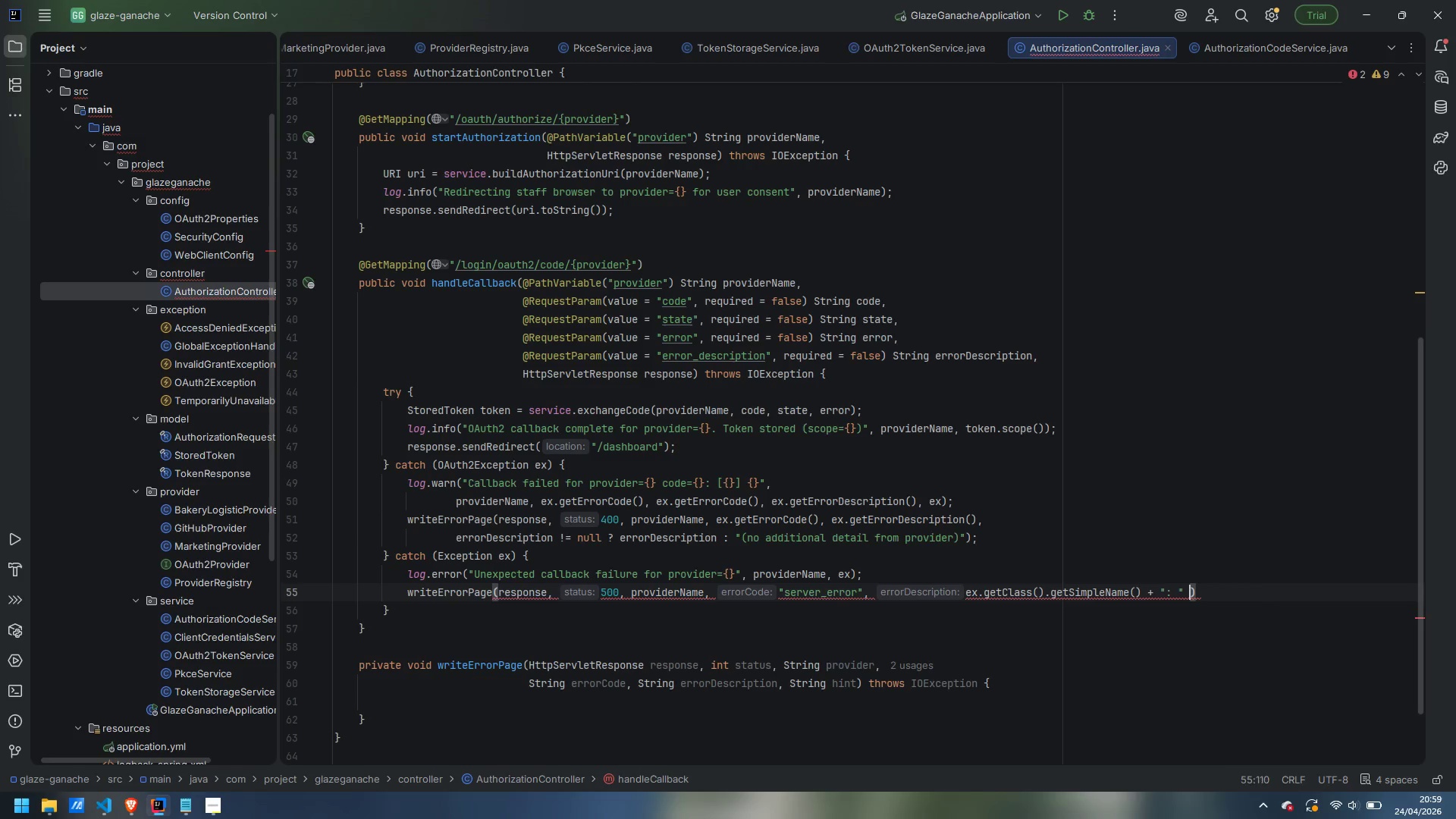 
type( _+)
key(Backspace)
key(Backspace)
type(+ ex.getMessage)
 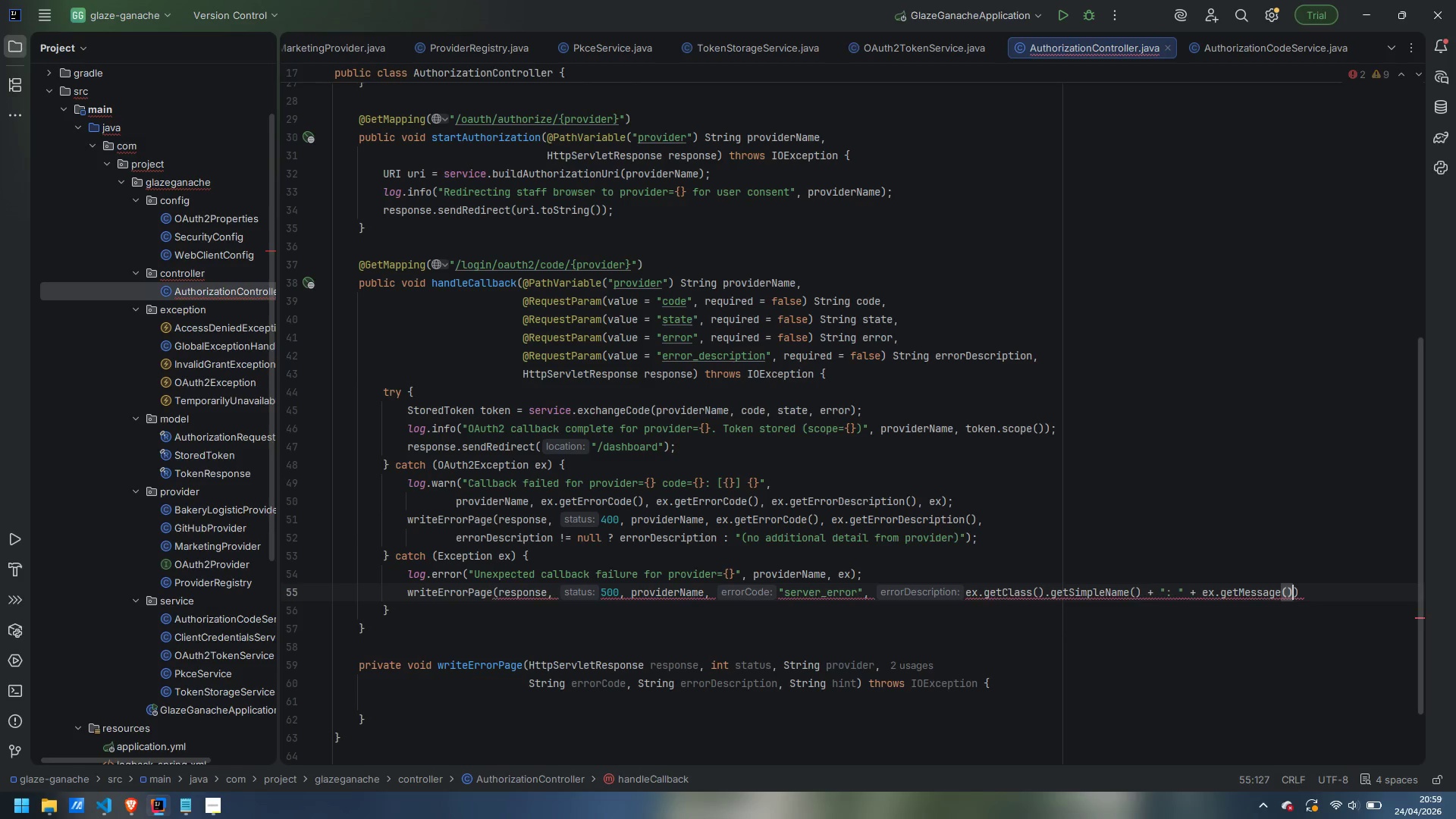 
 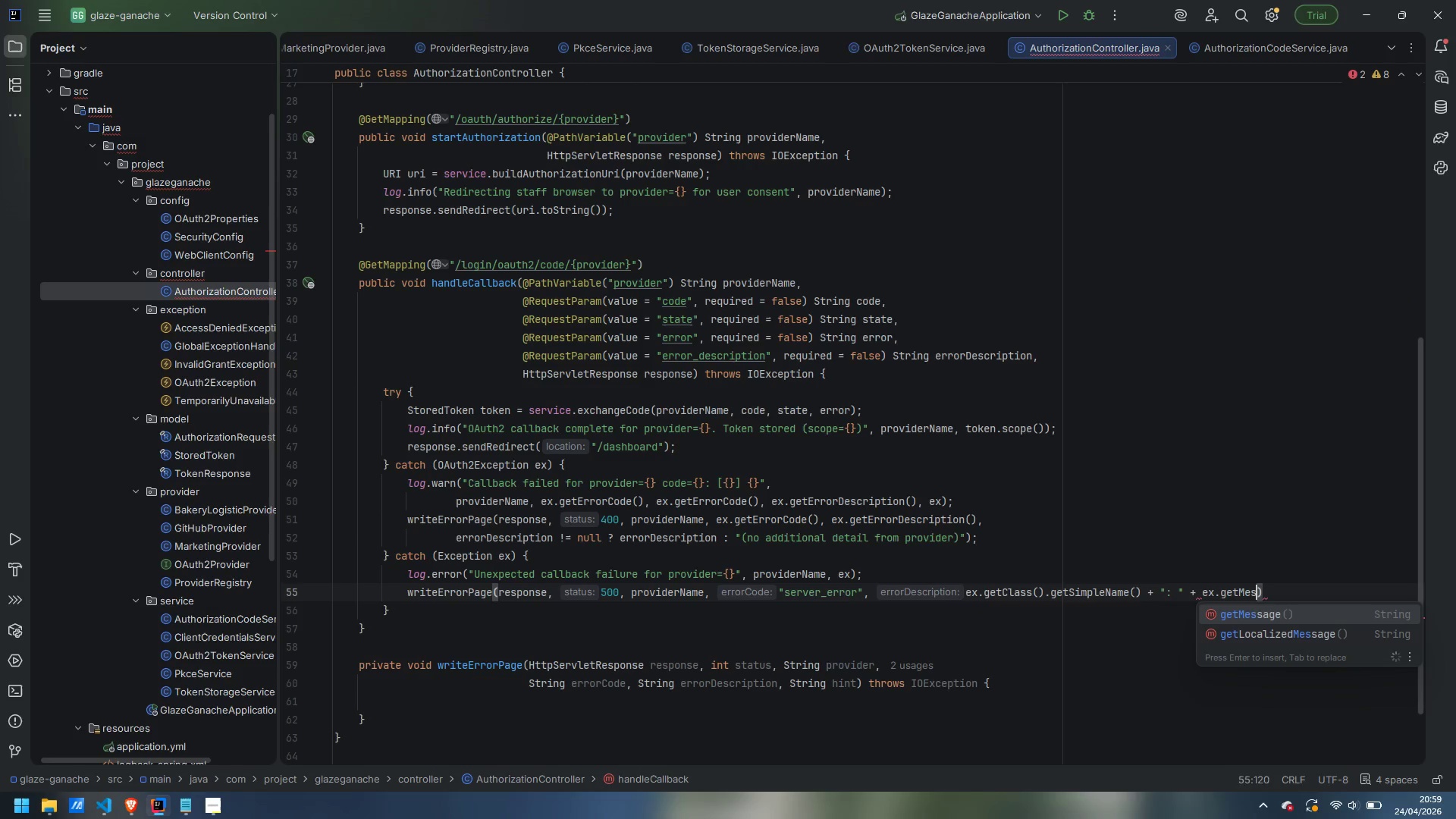 
key(Enter)
 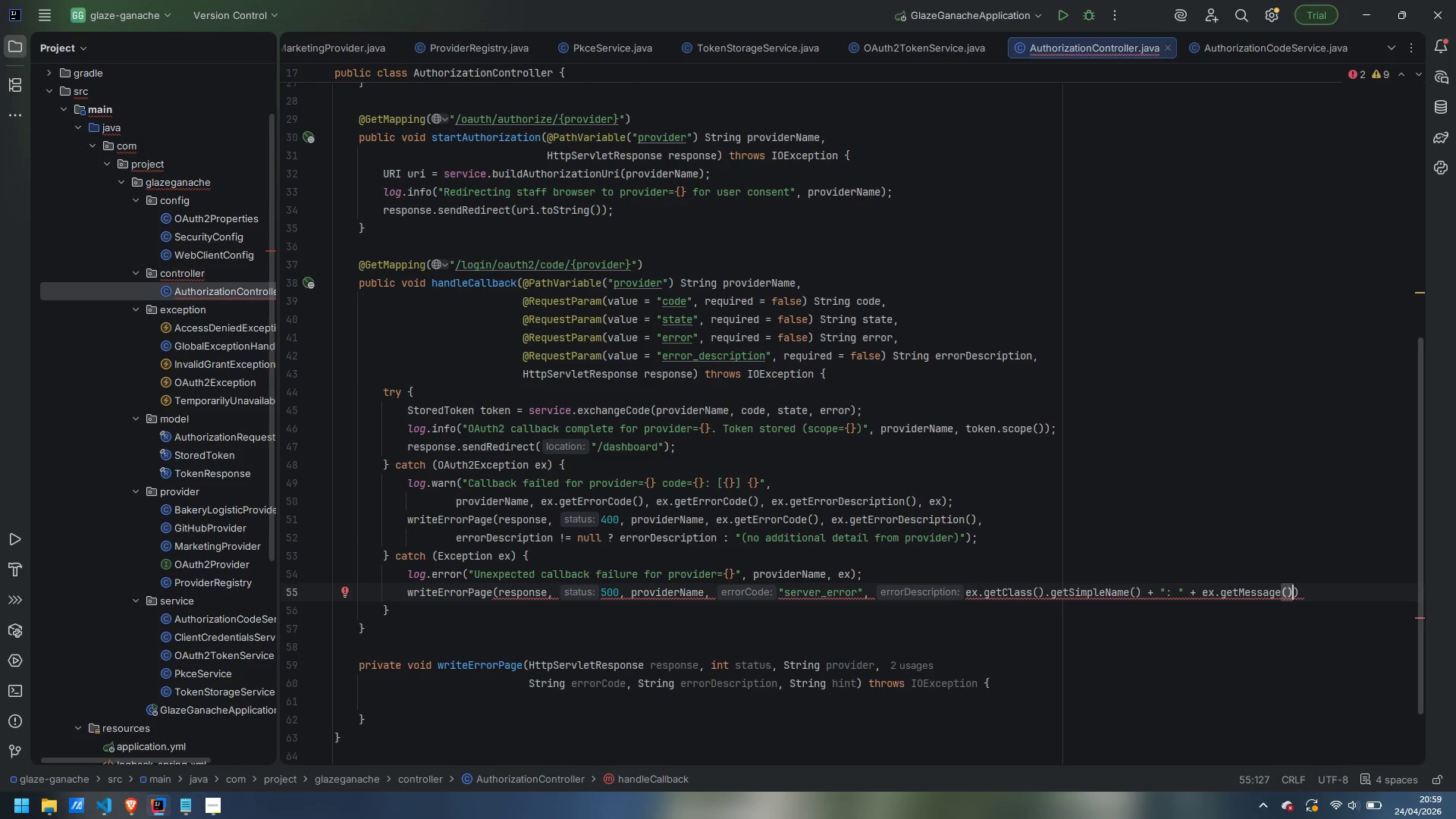 
key(Comma)
 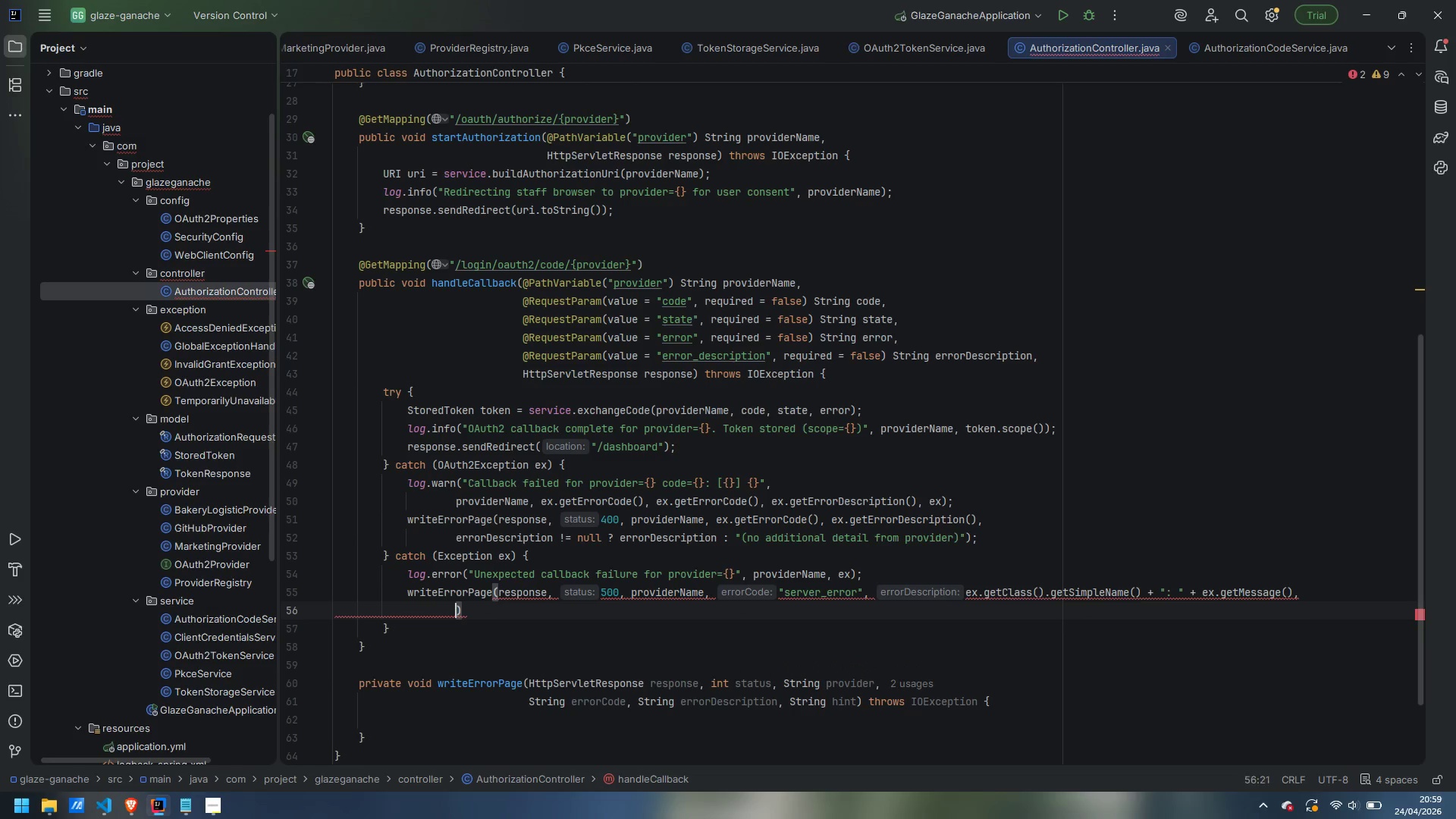 
key(Enter)
 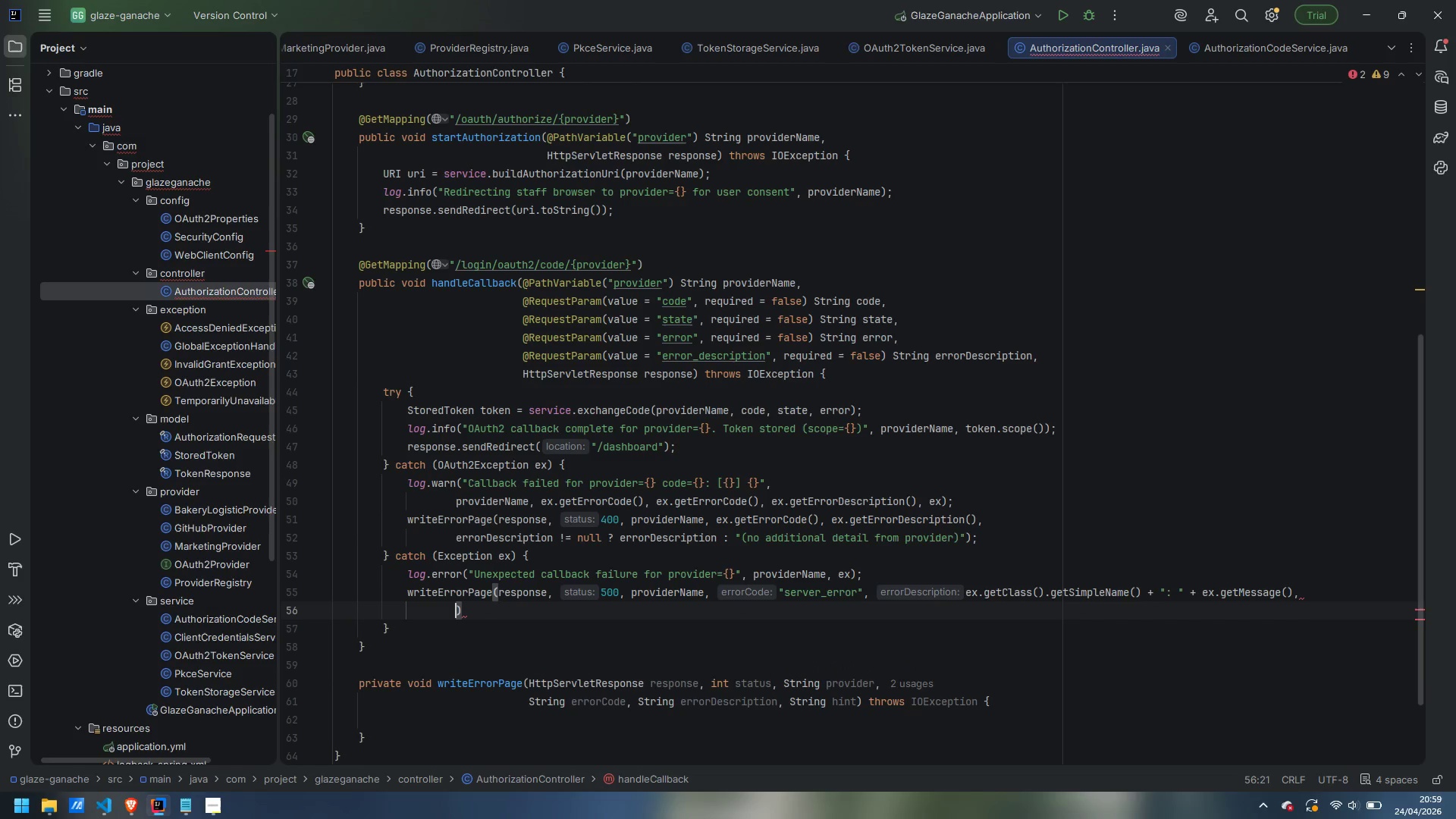 
type("Check the IntelliJ Run console for the full stack trace.)
 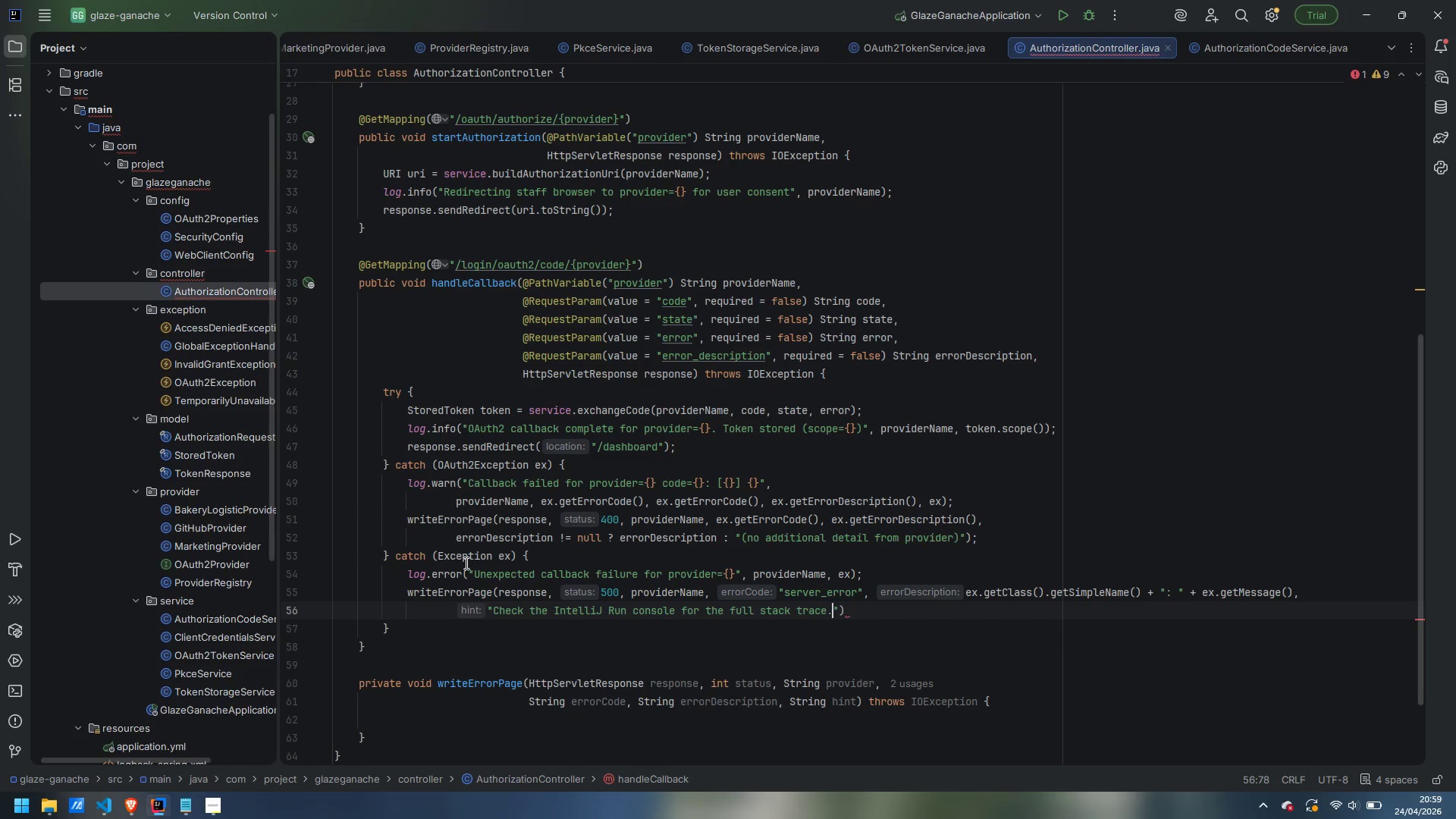 
key(ArrowRight)
 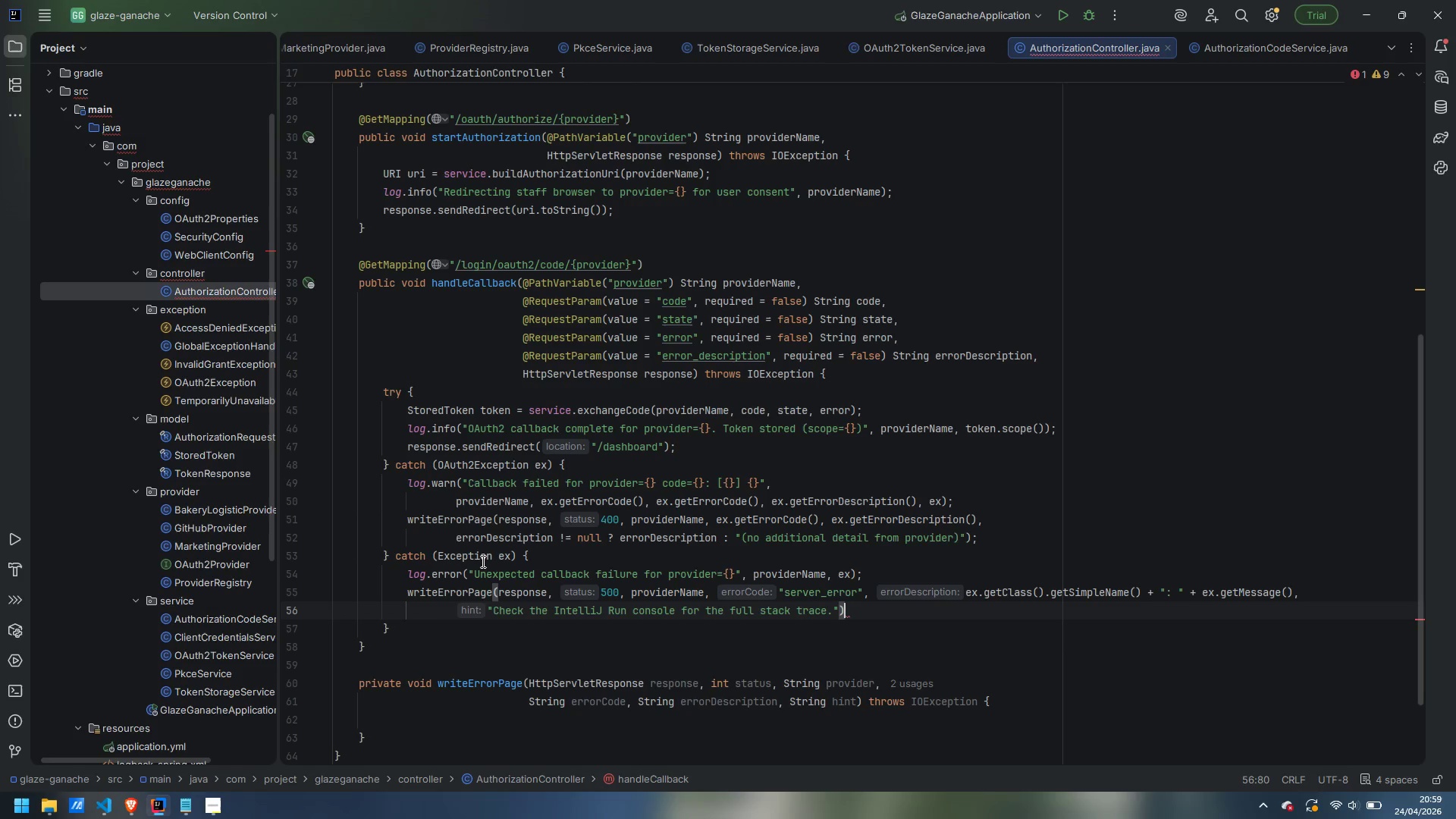 
key(ArrowRight)
 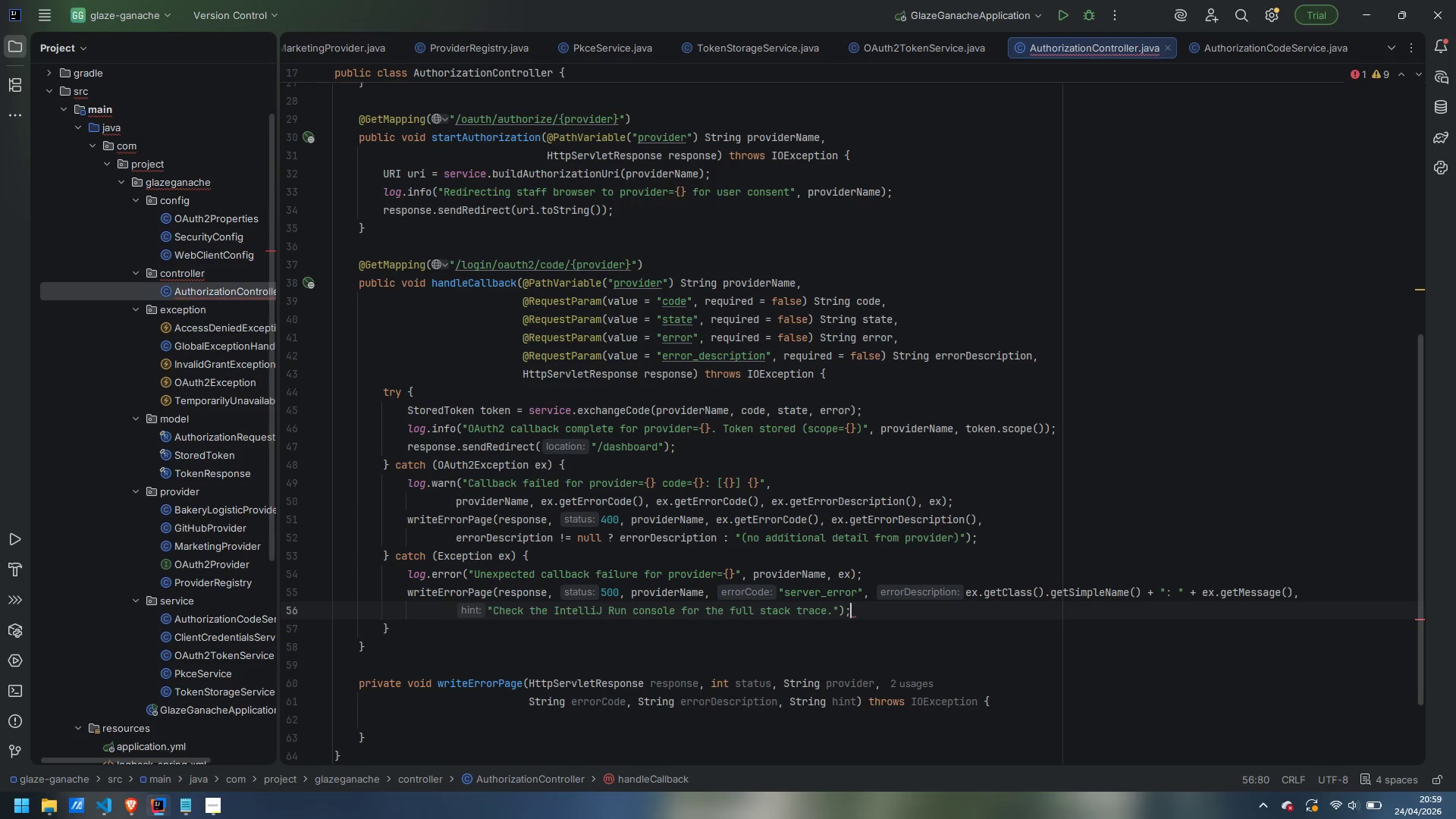 
key(Semicolon)
 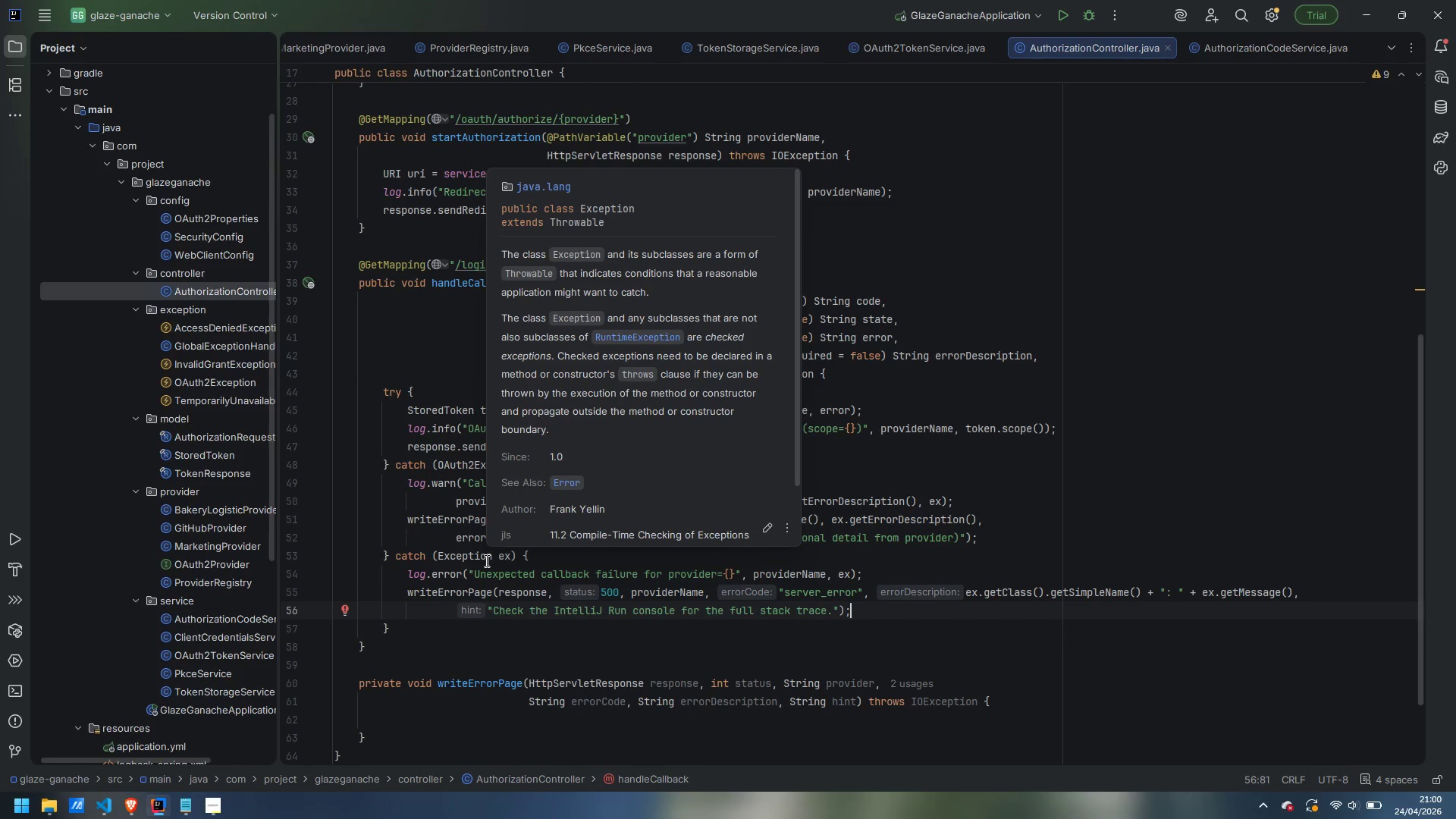 
wait(5.36)
 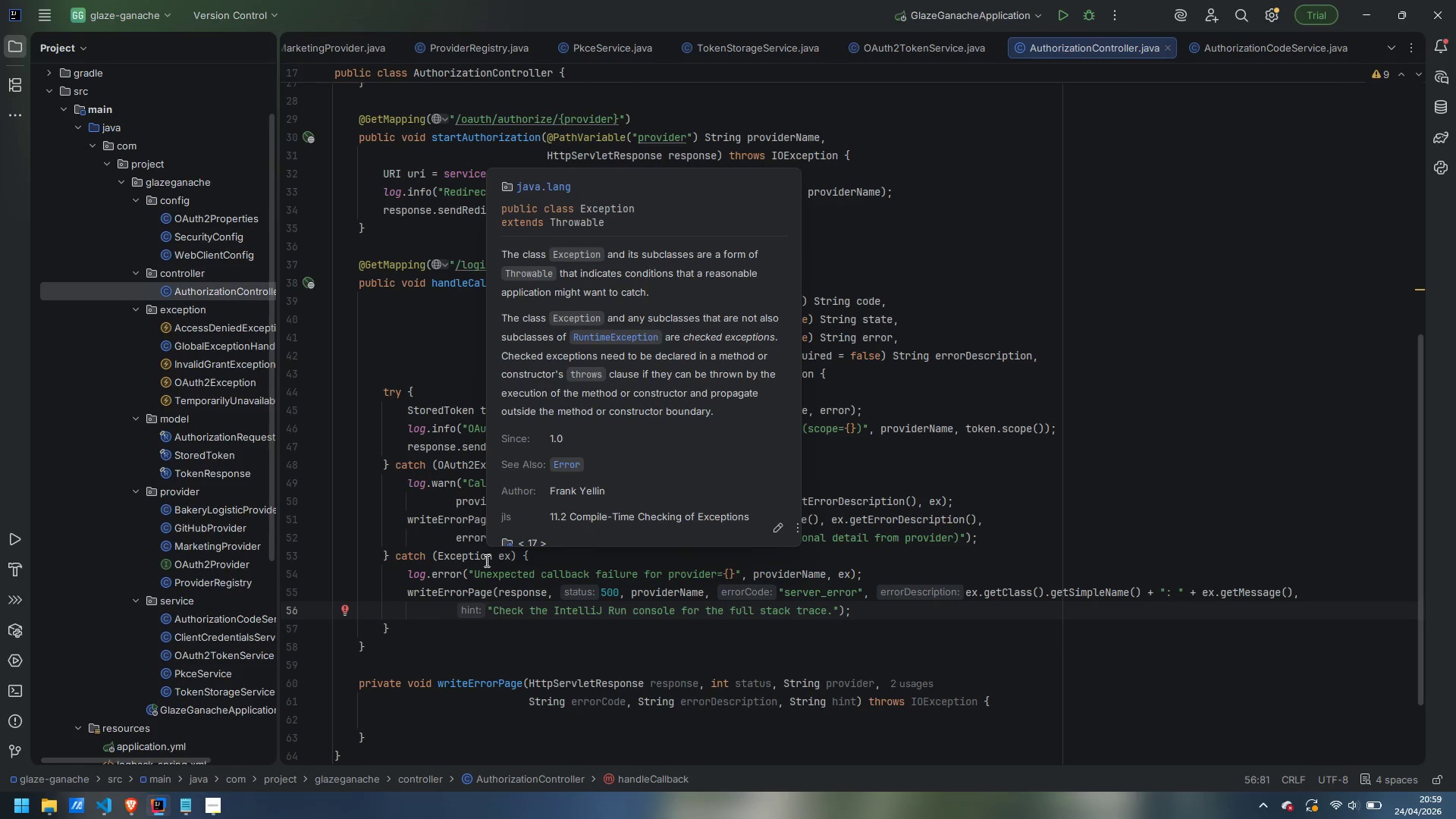 
key(ArrowDown)
 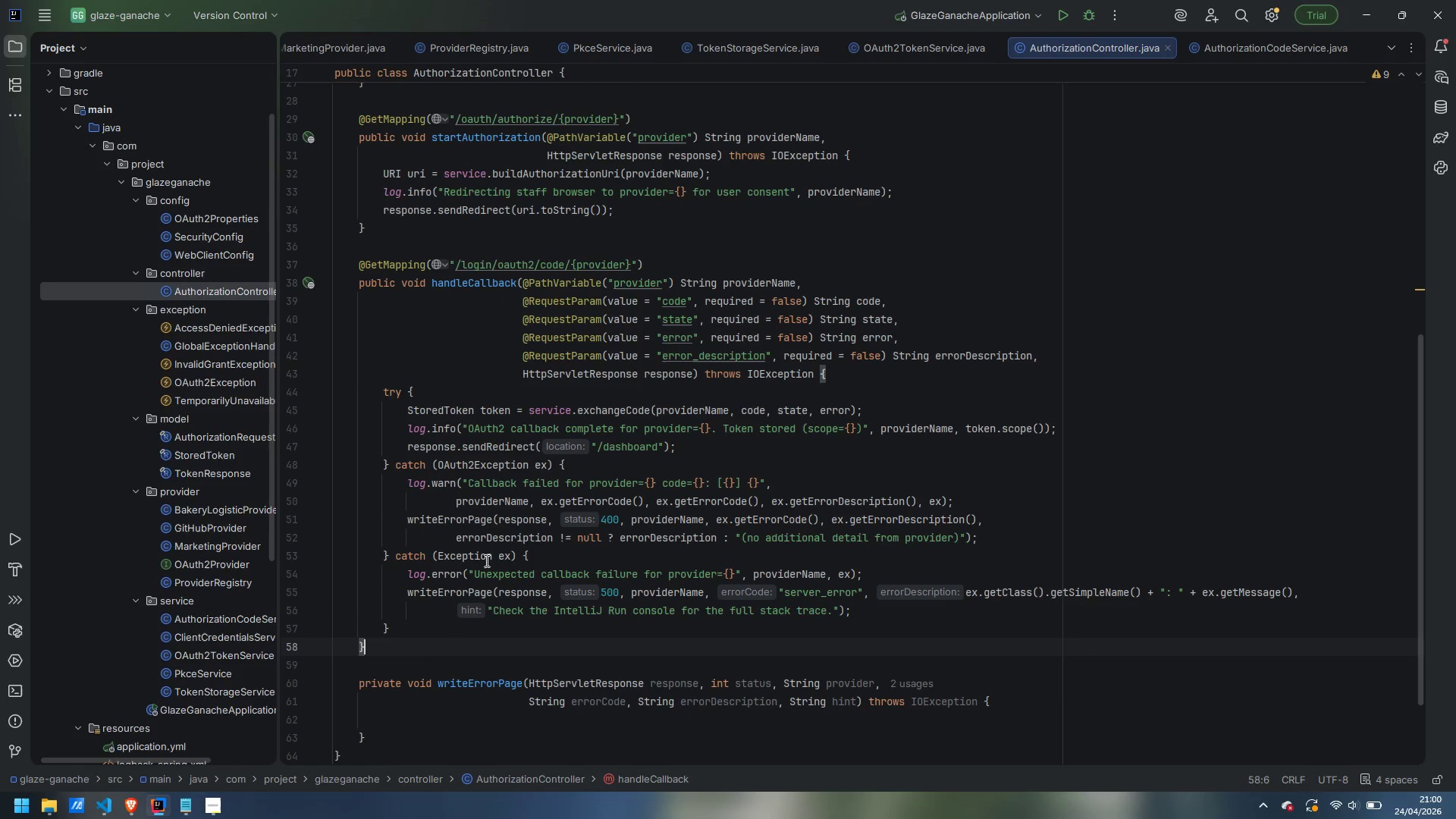 
key(ArrowDown)
 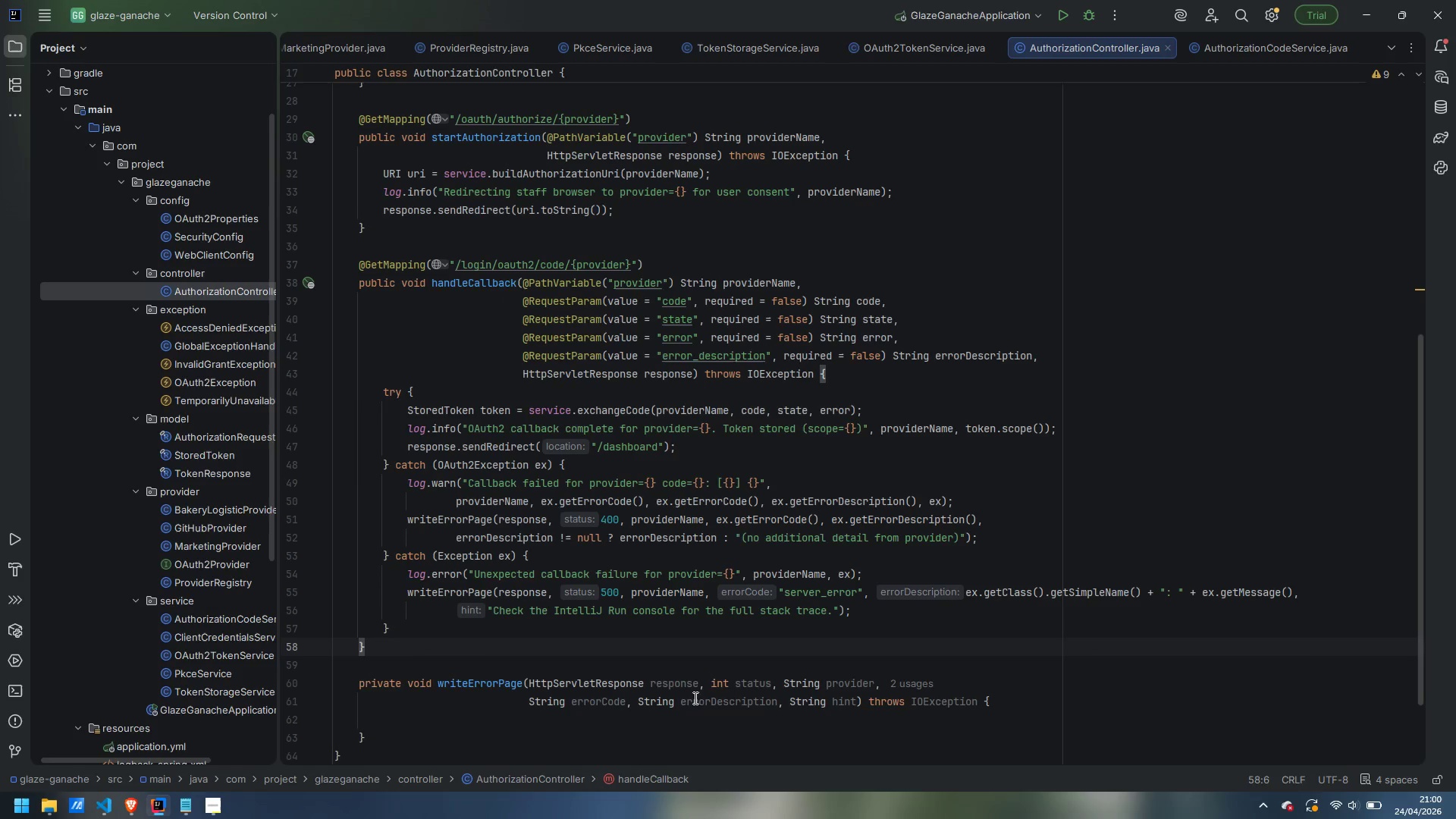 
scroll: coordinate [730, 694], scroll_direction: down, amount: 1.0
 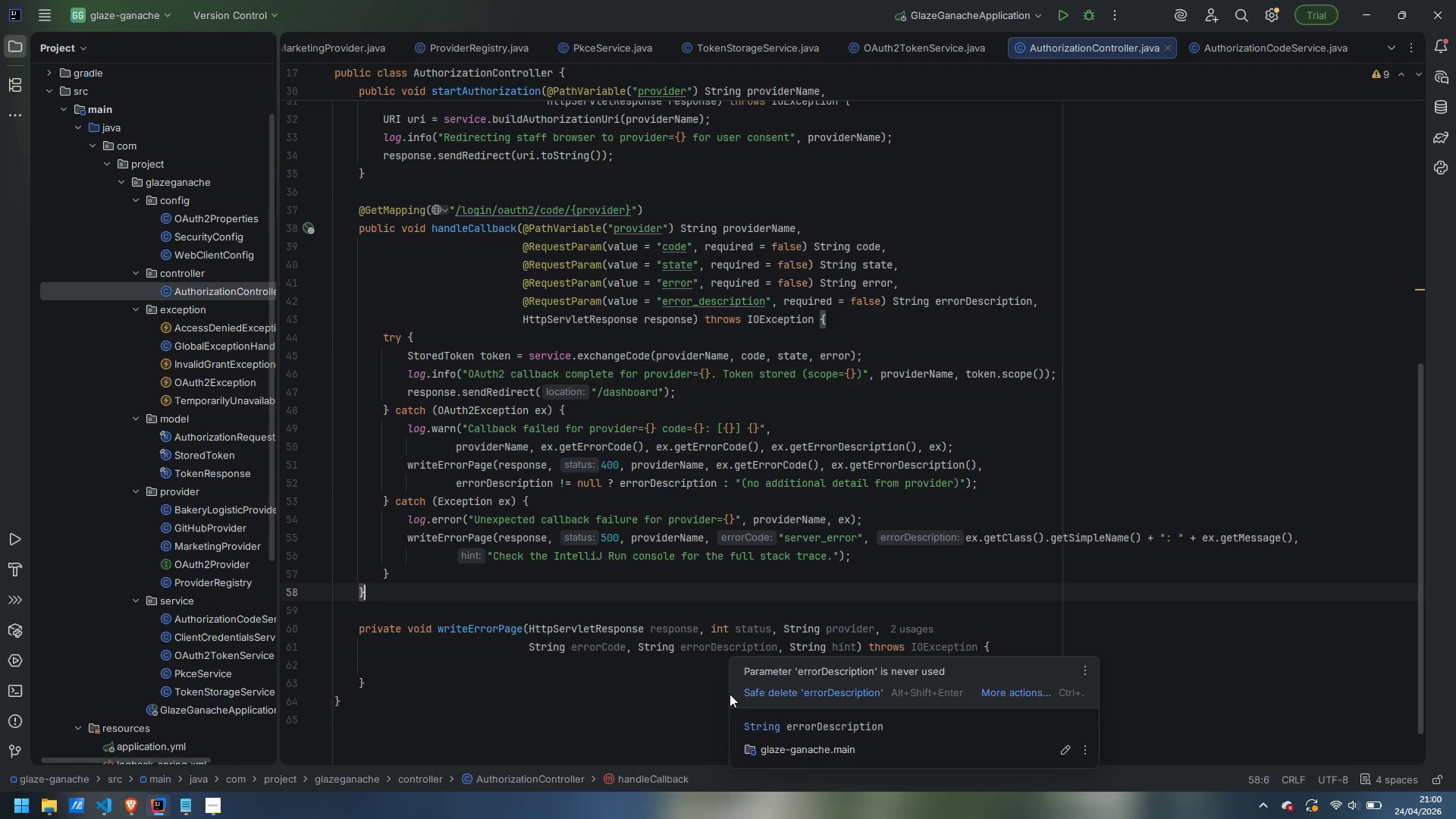 
wait(16.55)
 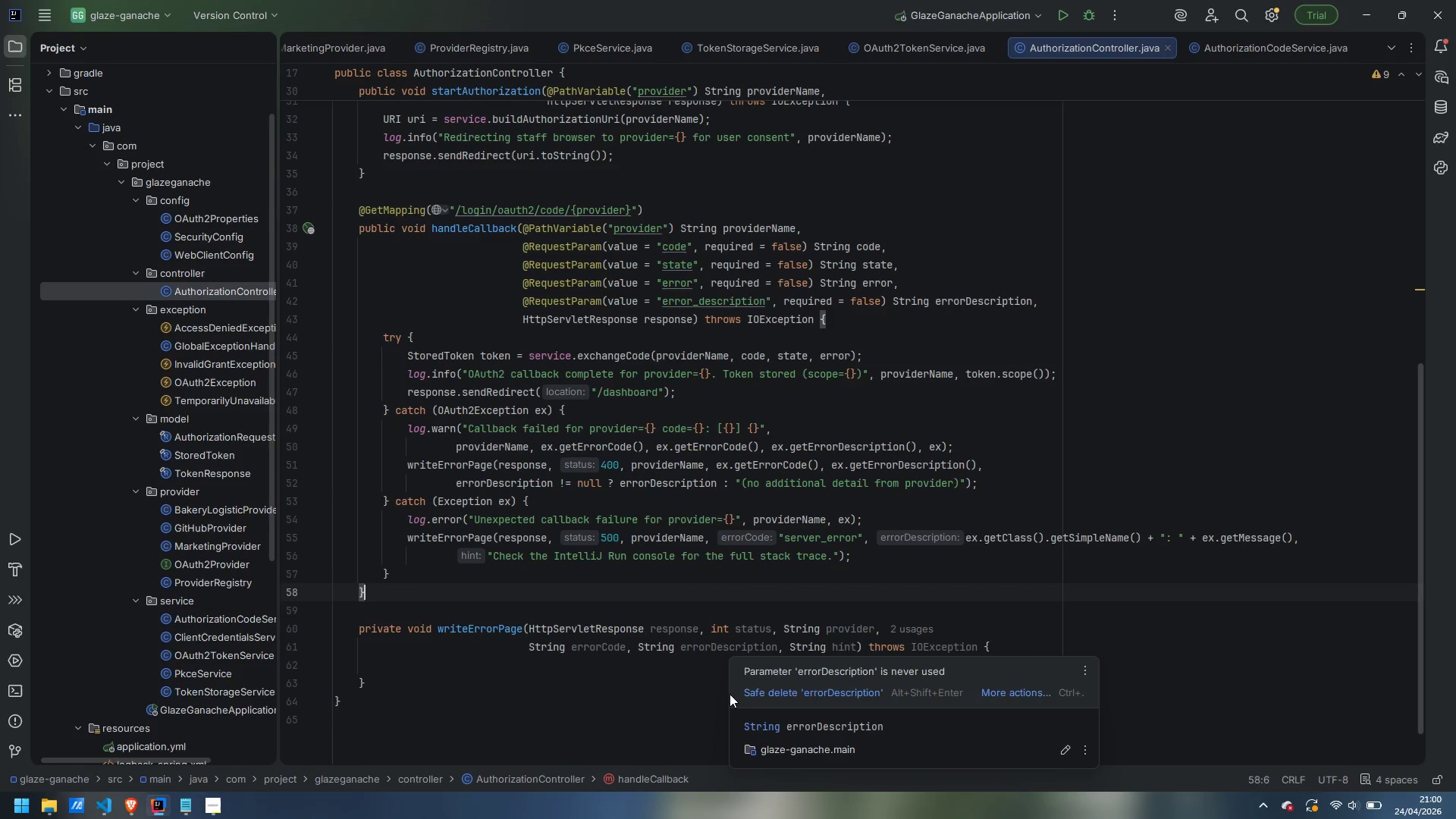 
key(Enter)
 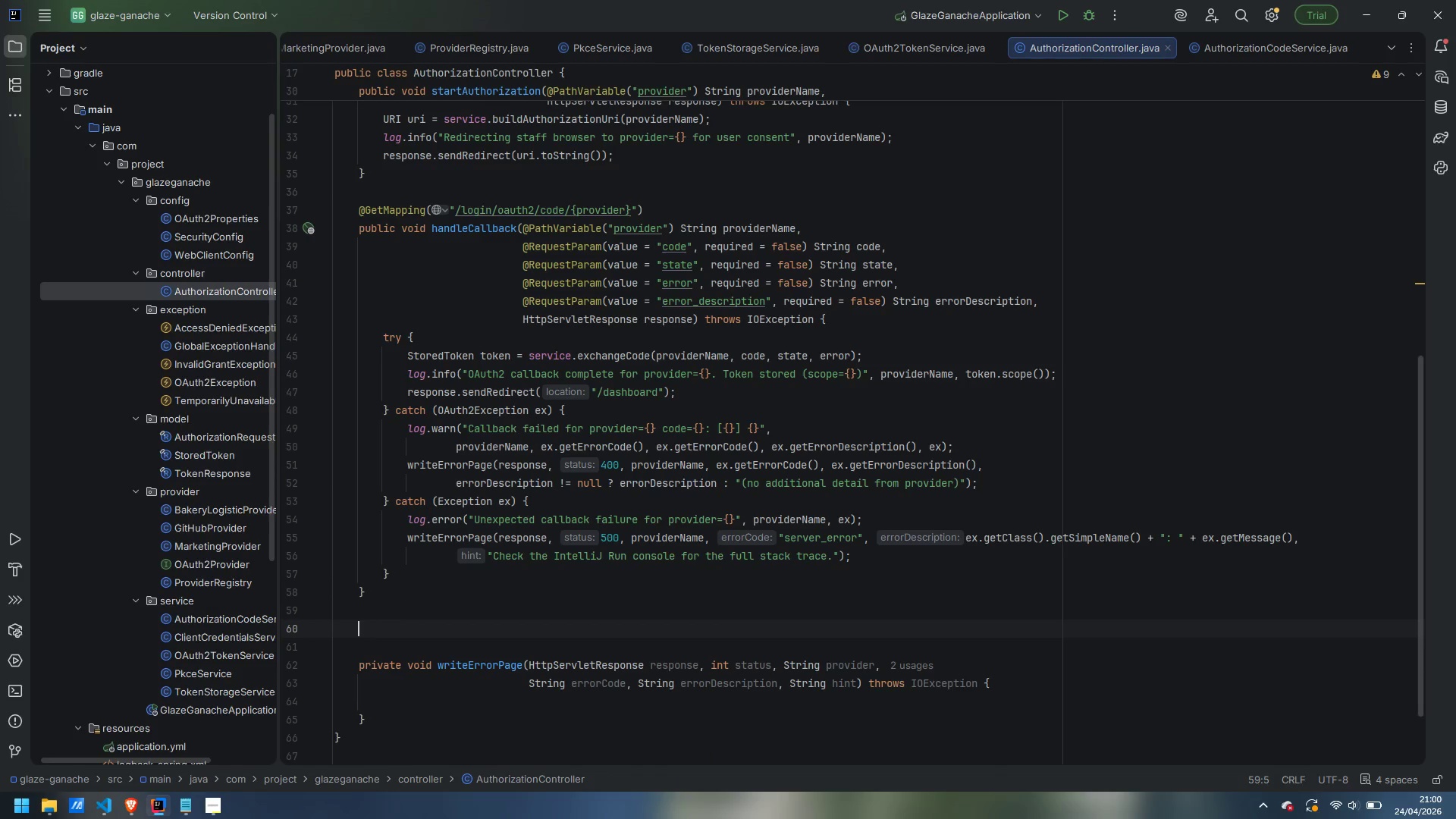 
key(Enter)
 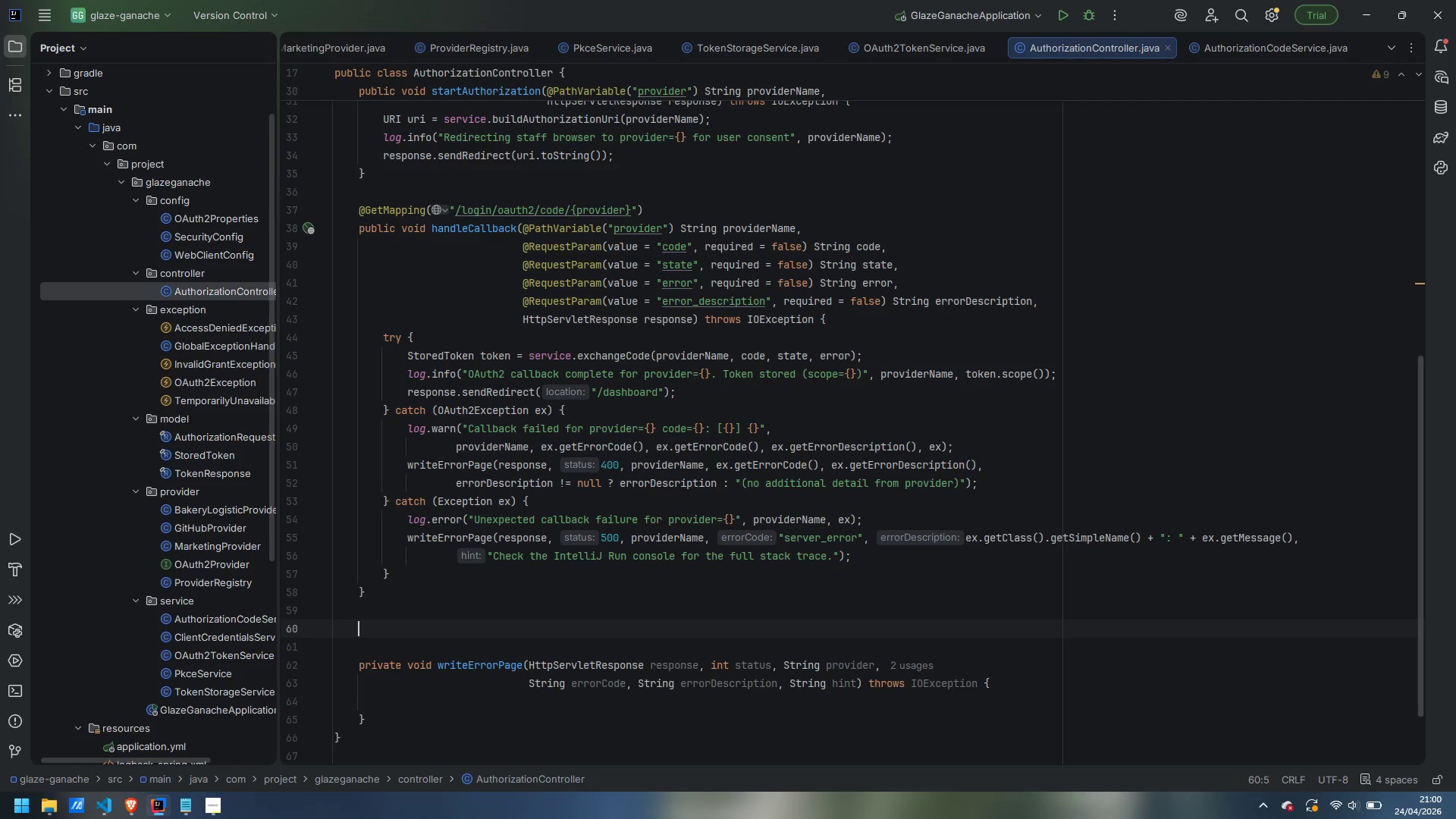 
type(@GetMapping("/p)
key(Backspace)
type(oatuh)
key(Backspace)
key(Backspace)
key(Backspace)
type(uth/acctive)
 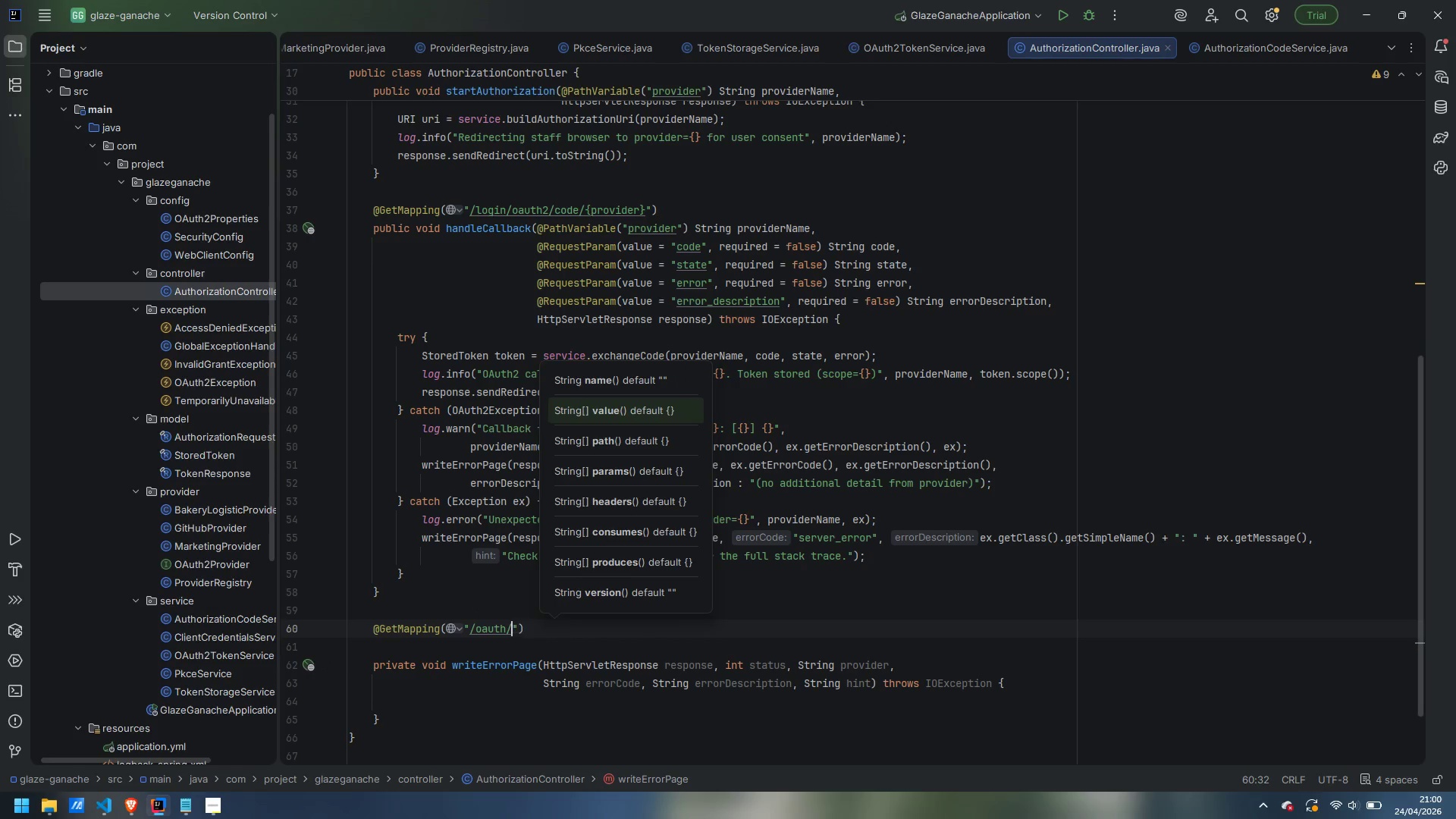 
key(Control+ControlLeft)
 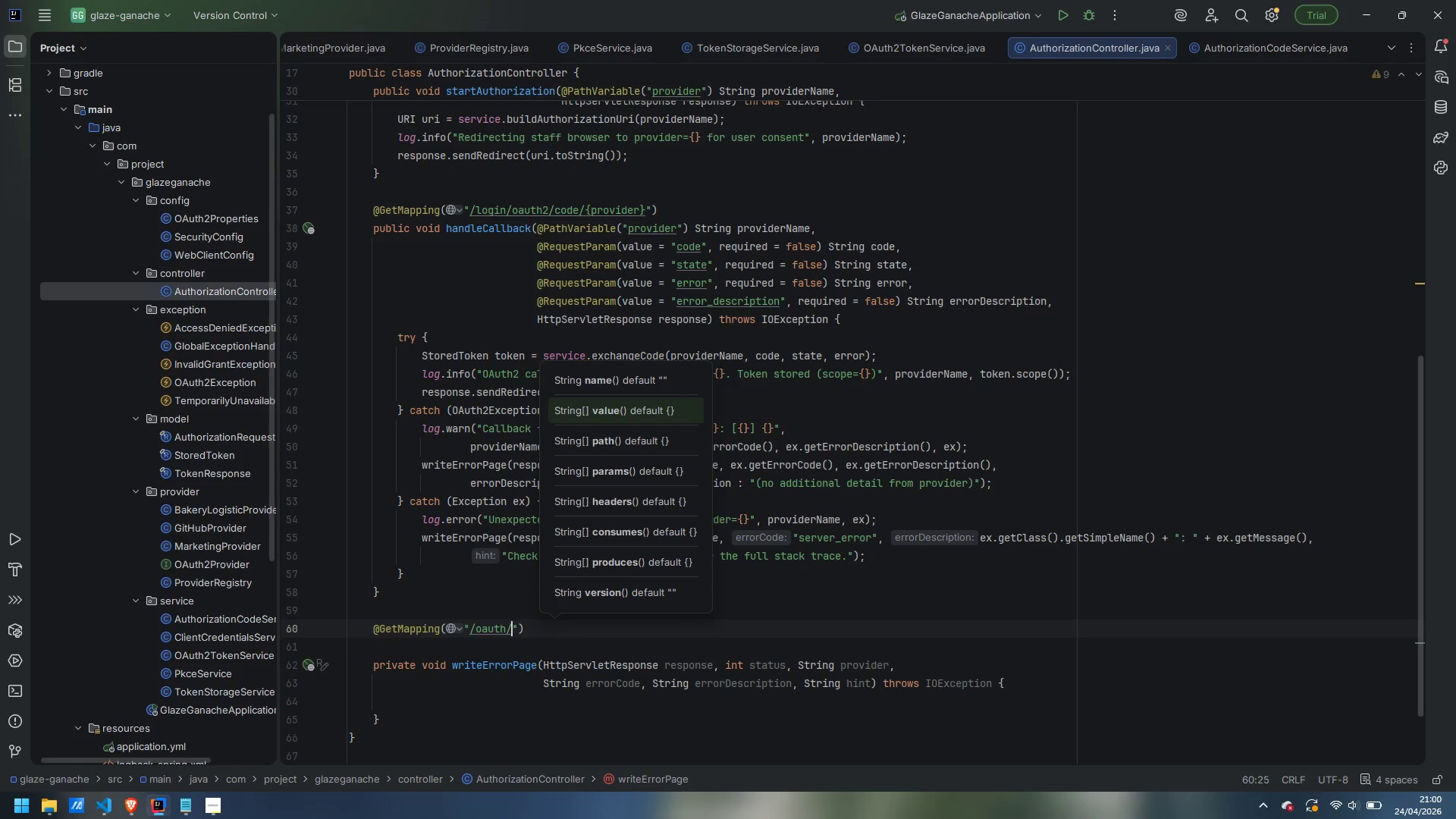 
key(Control+Backspace)
 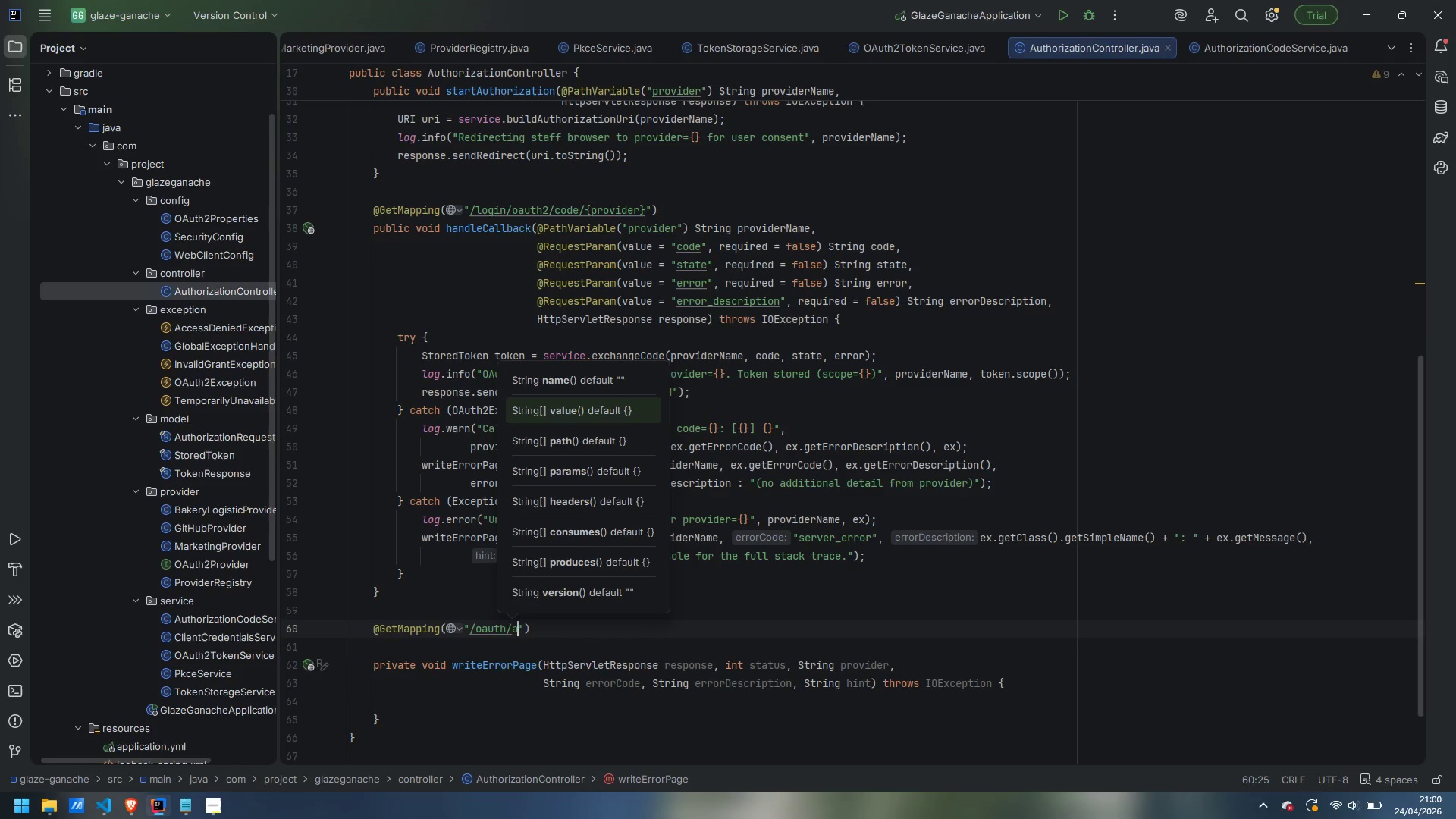 
type(active-provider)
 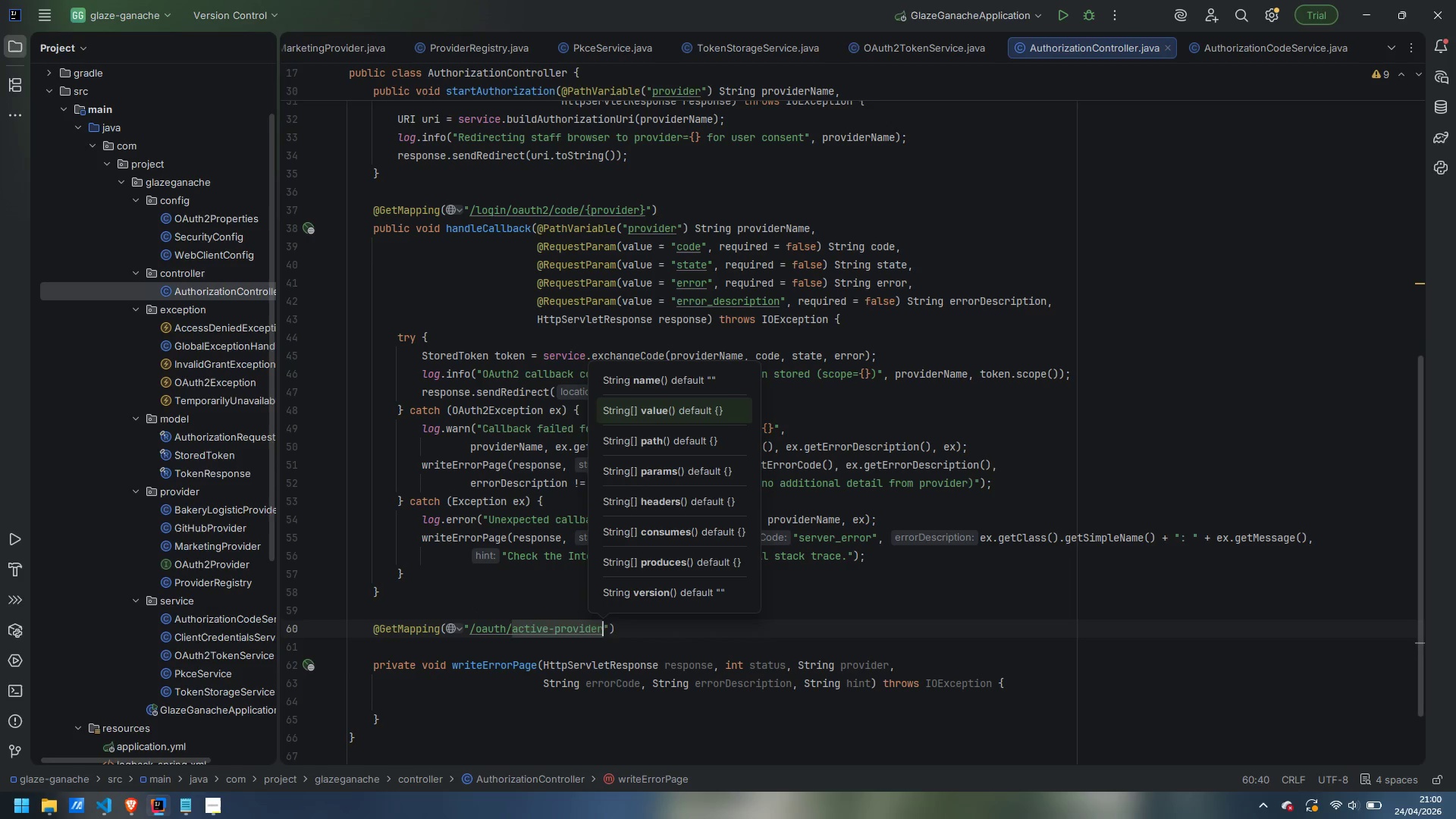 
key(ArrowRight)
 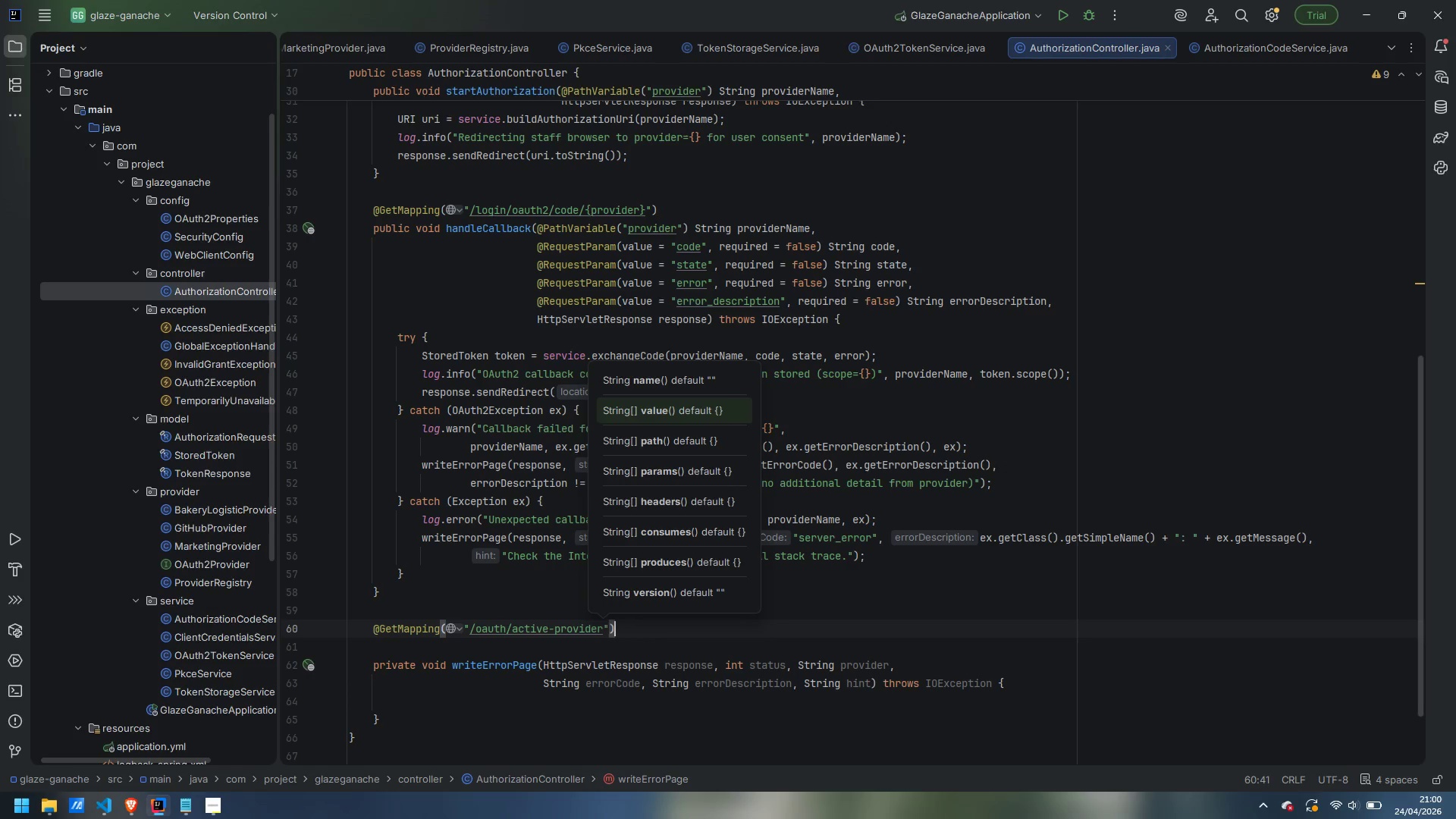 
key(ArrowRight)
 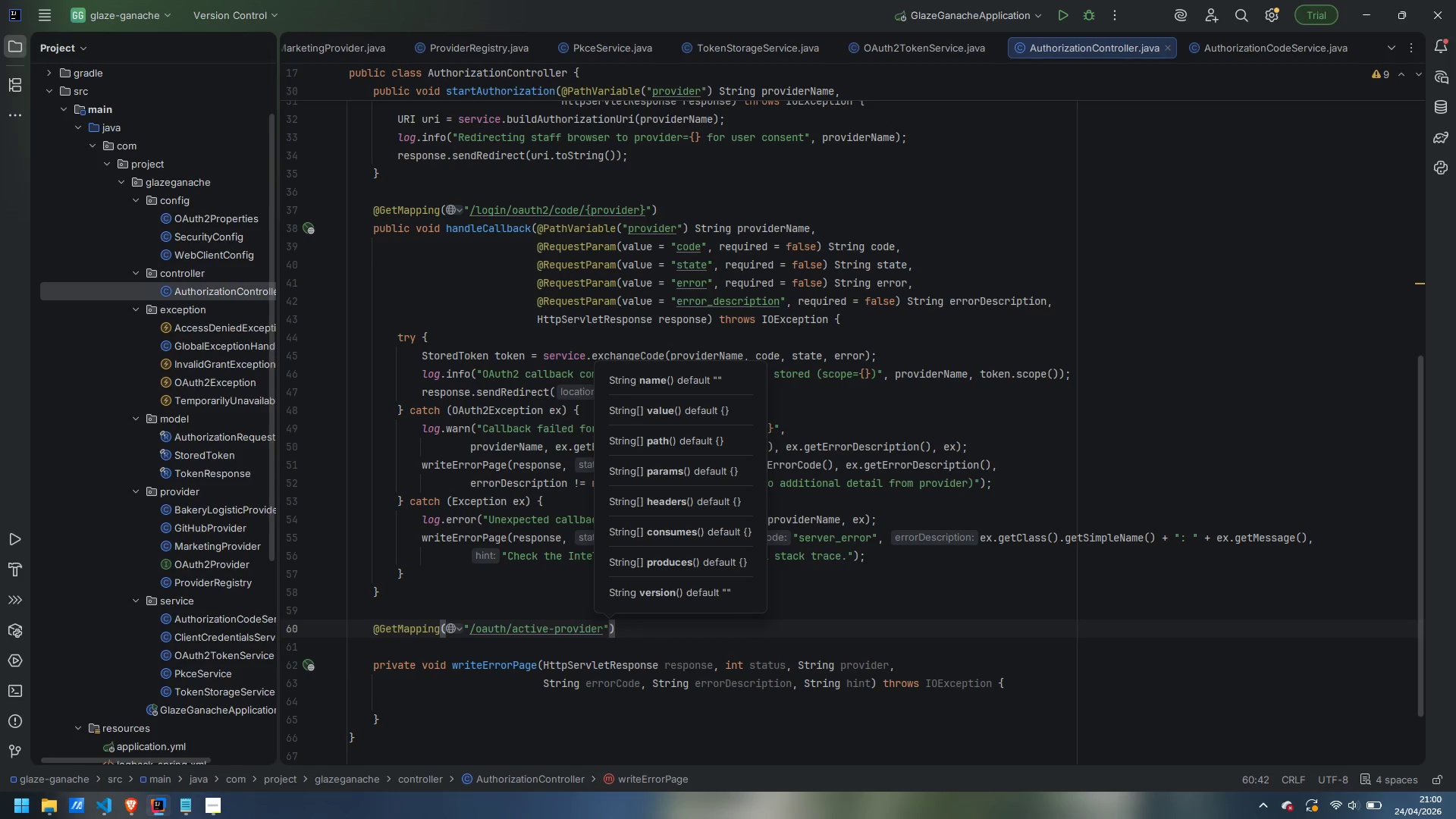 
key(Enter)
 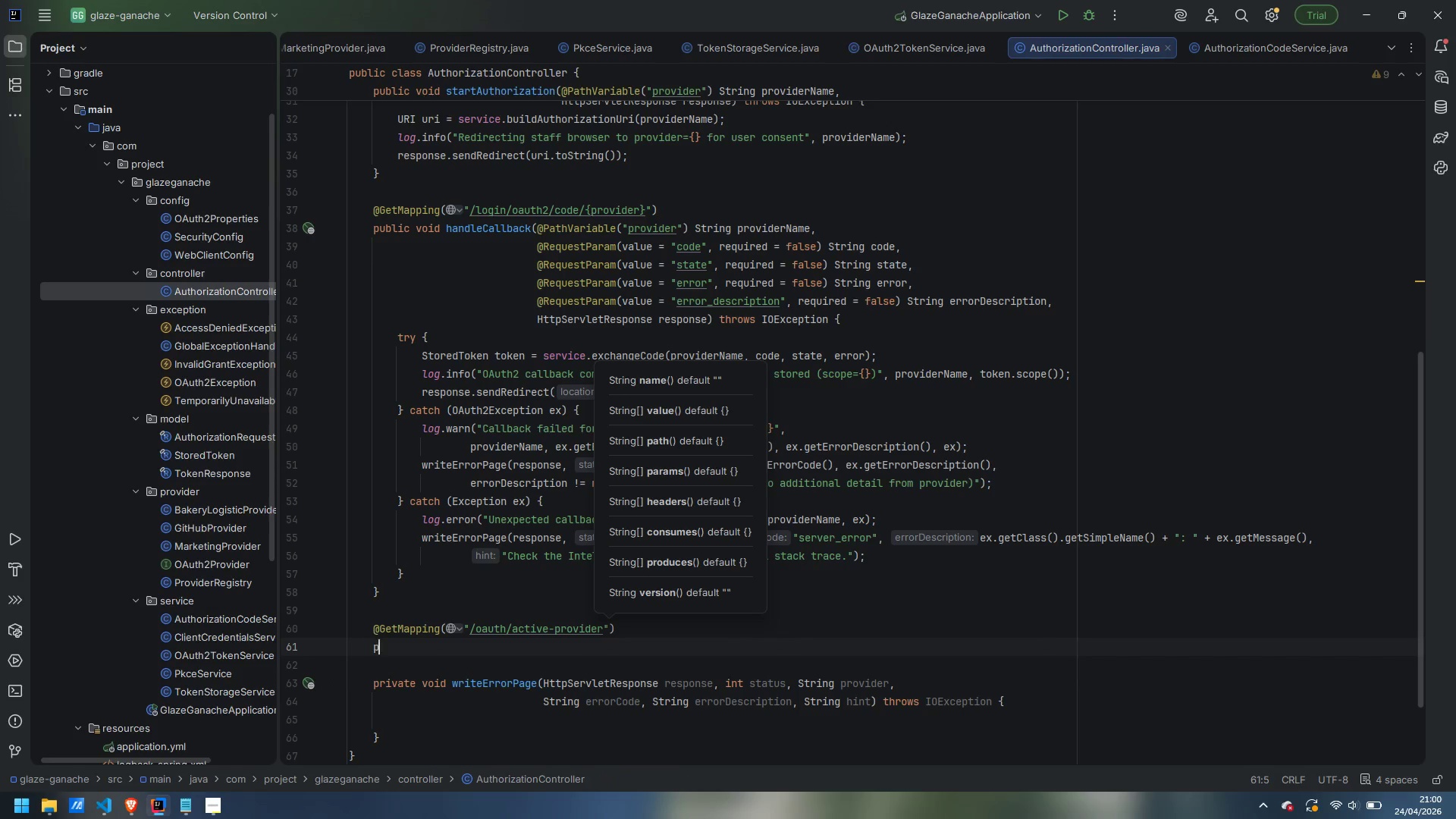 
type(public String activeProvider()
 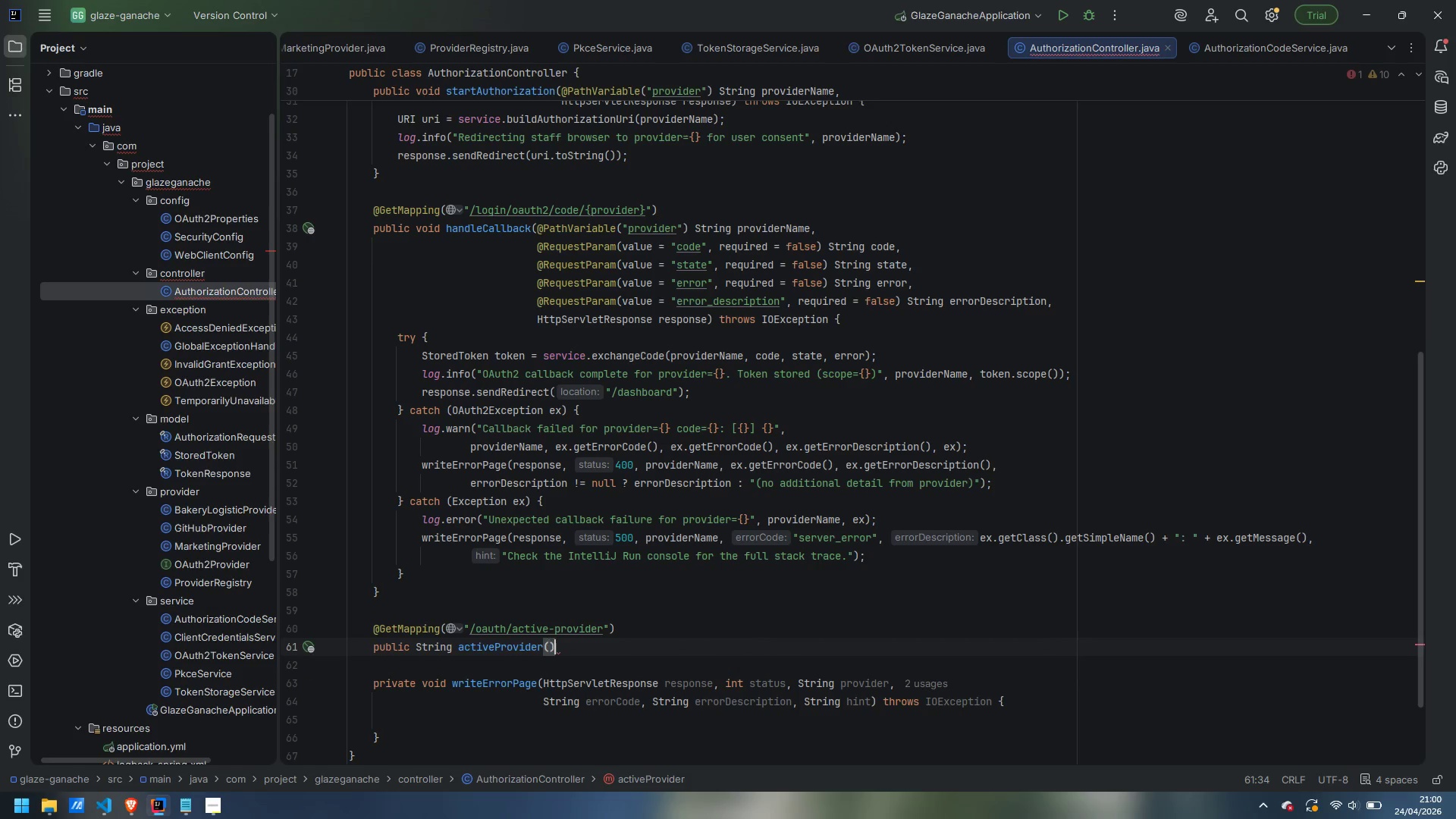 
key(ArrowRight)
 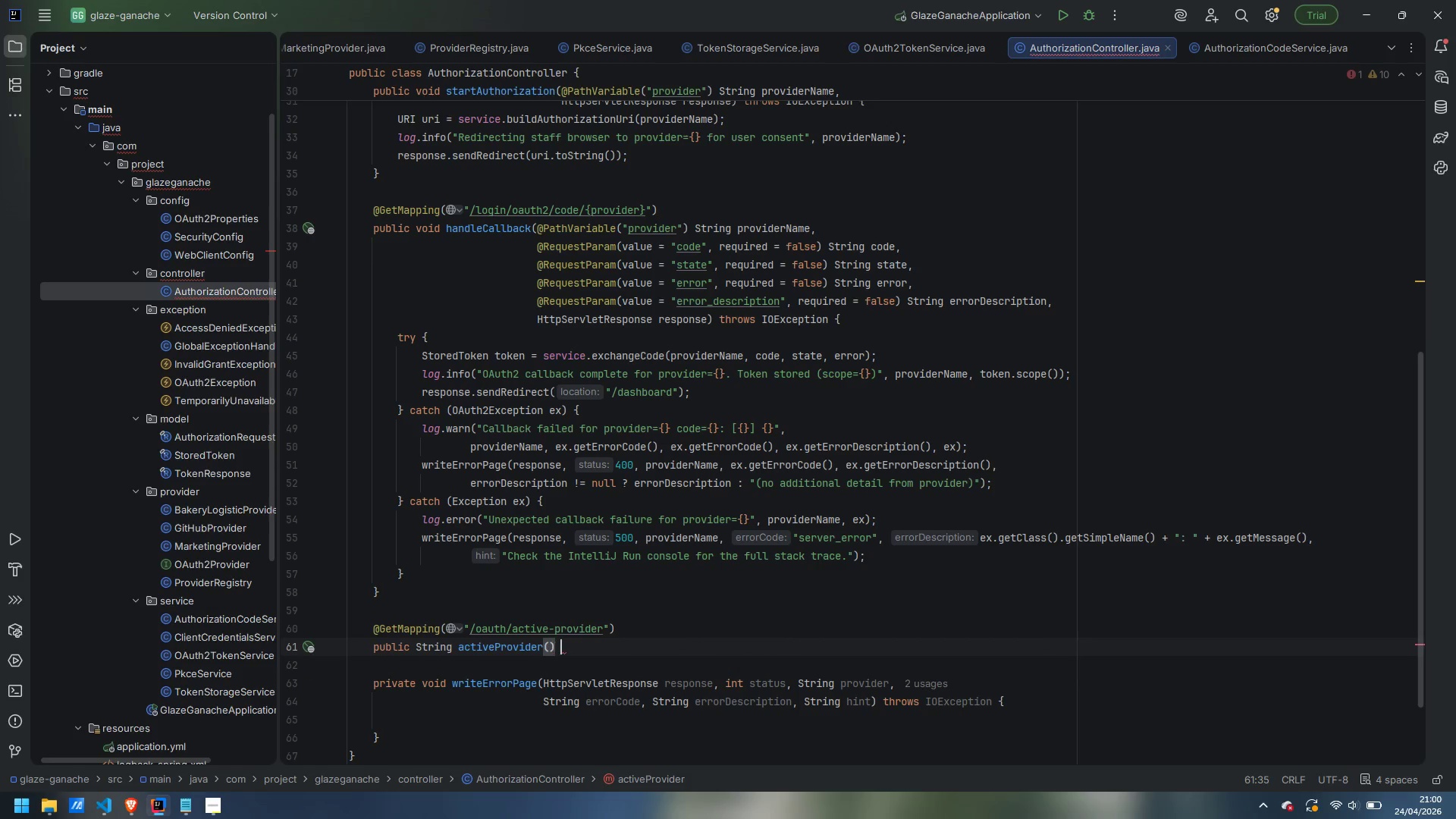 
key(Space)
 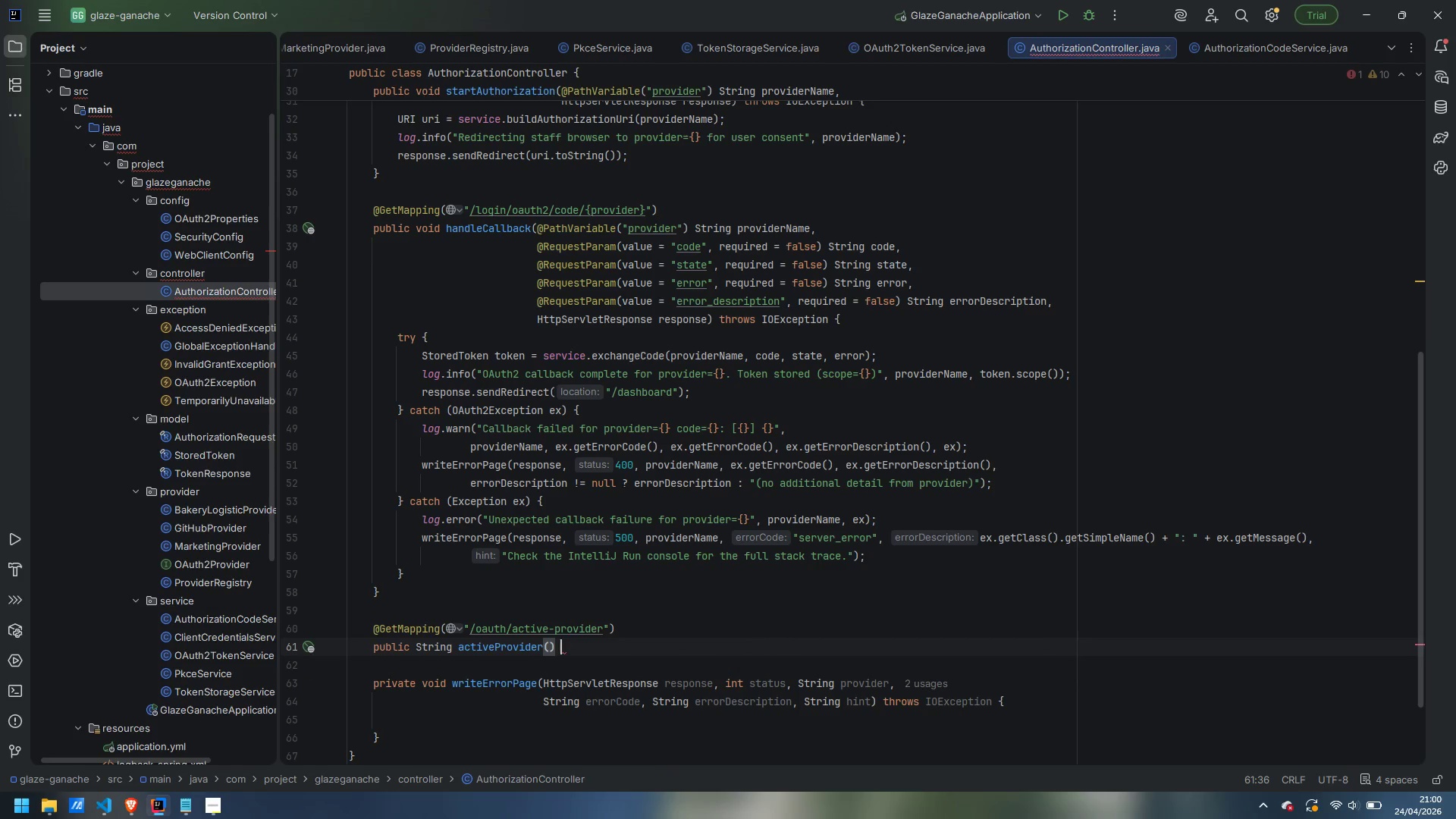 
key(Shift+ShiftLeft)
 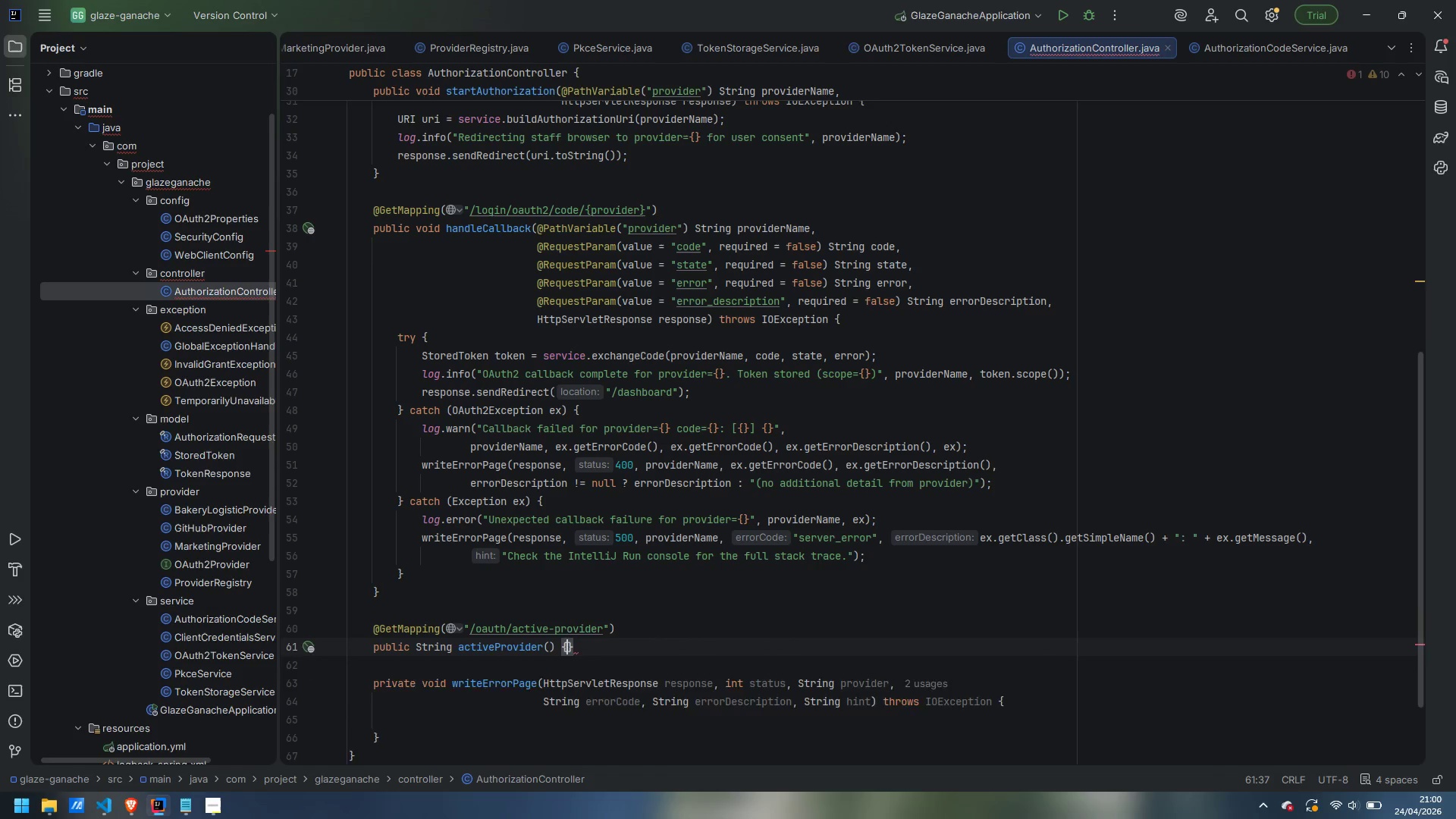 
key(Shift+BracketLeft)
 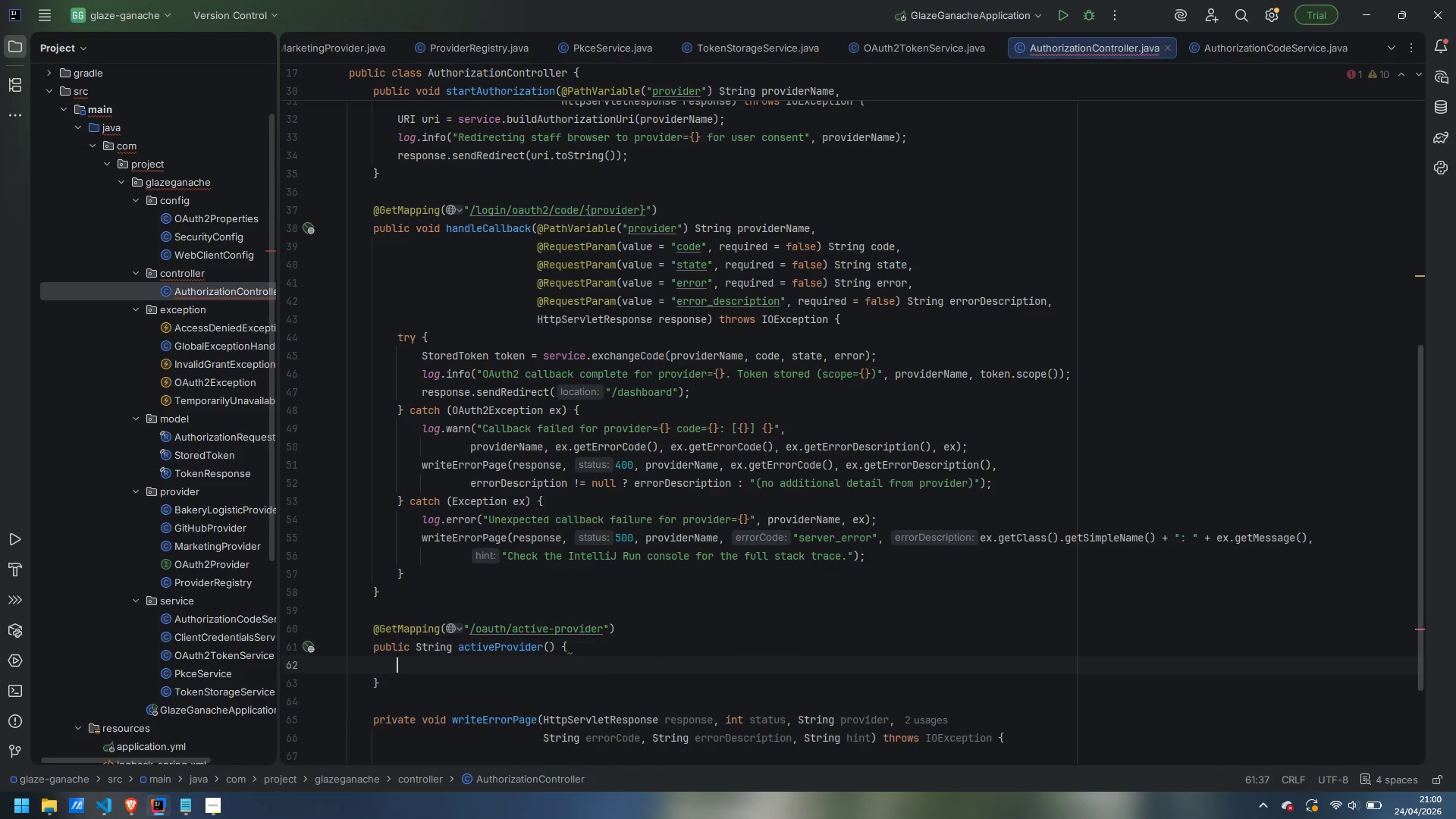 
key(Enter)
 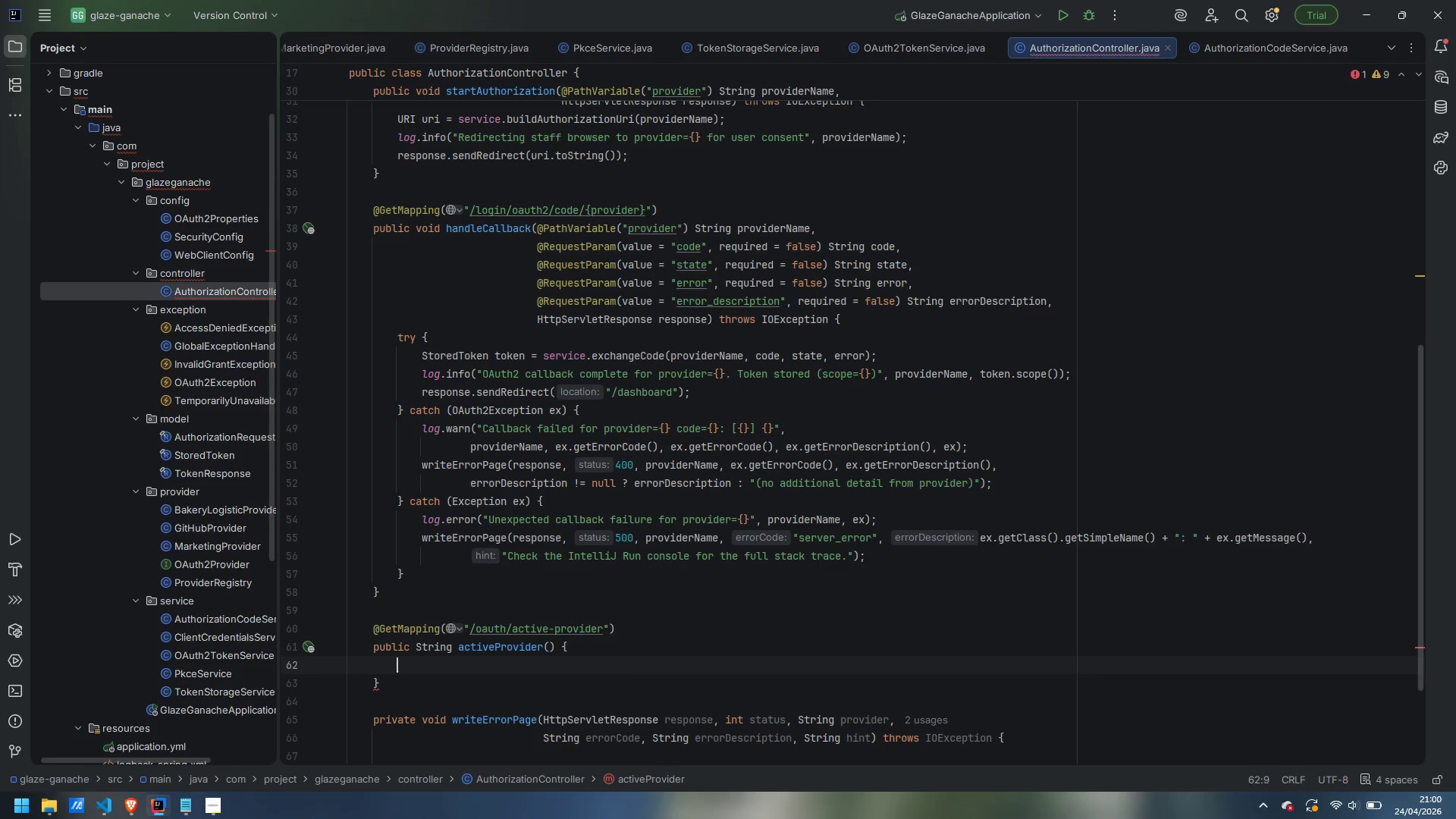 
type(return properties.getactiveProvider)
 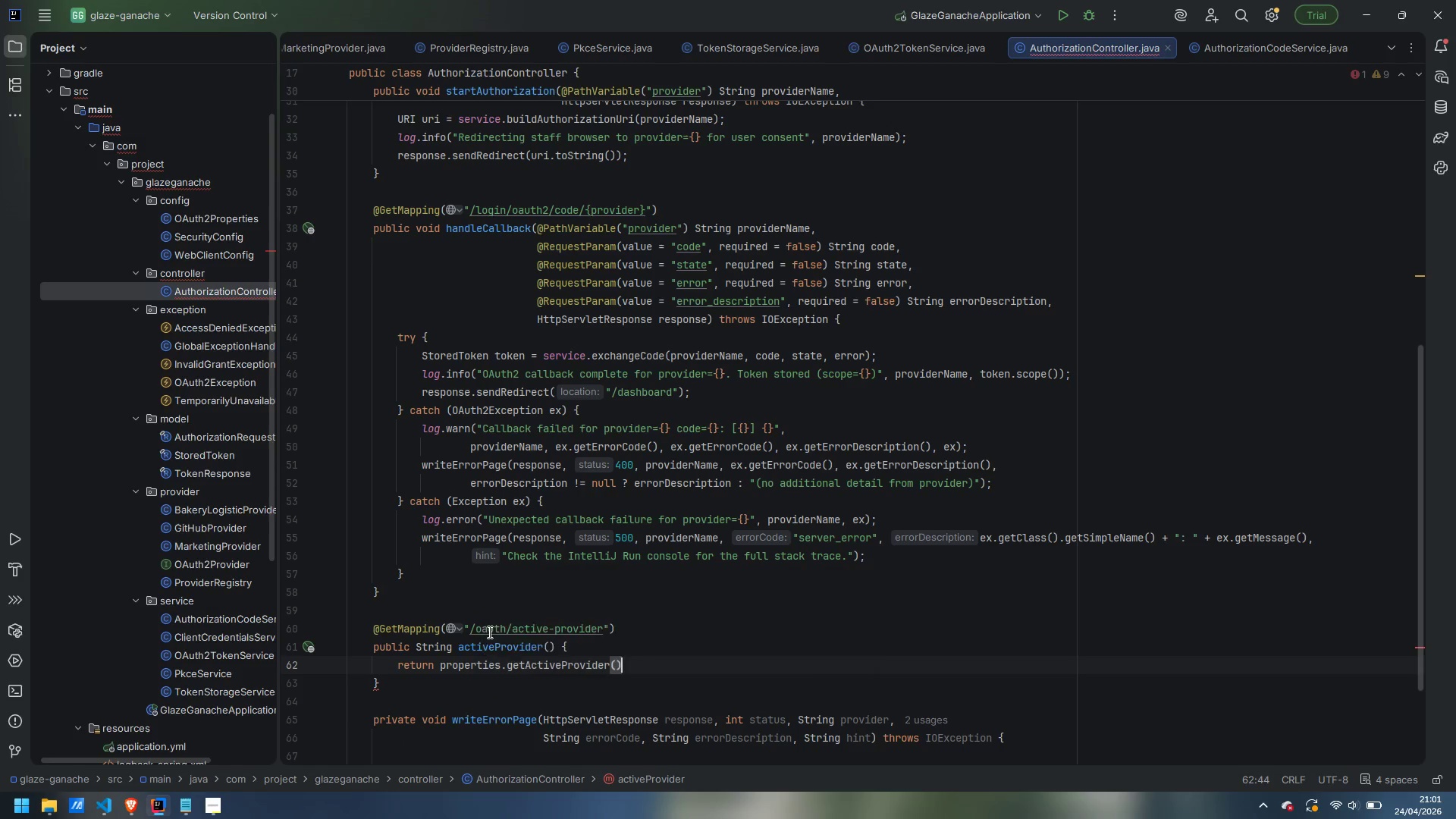 
key(Enter)
 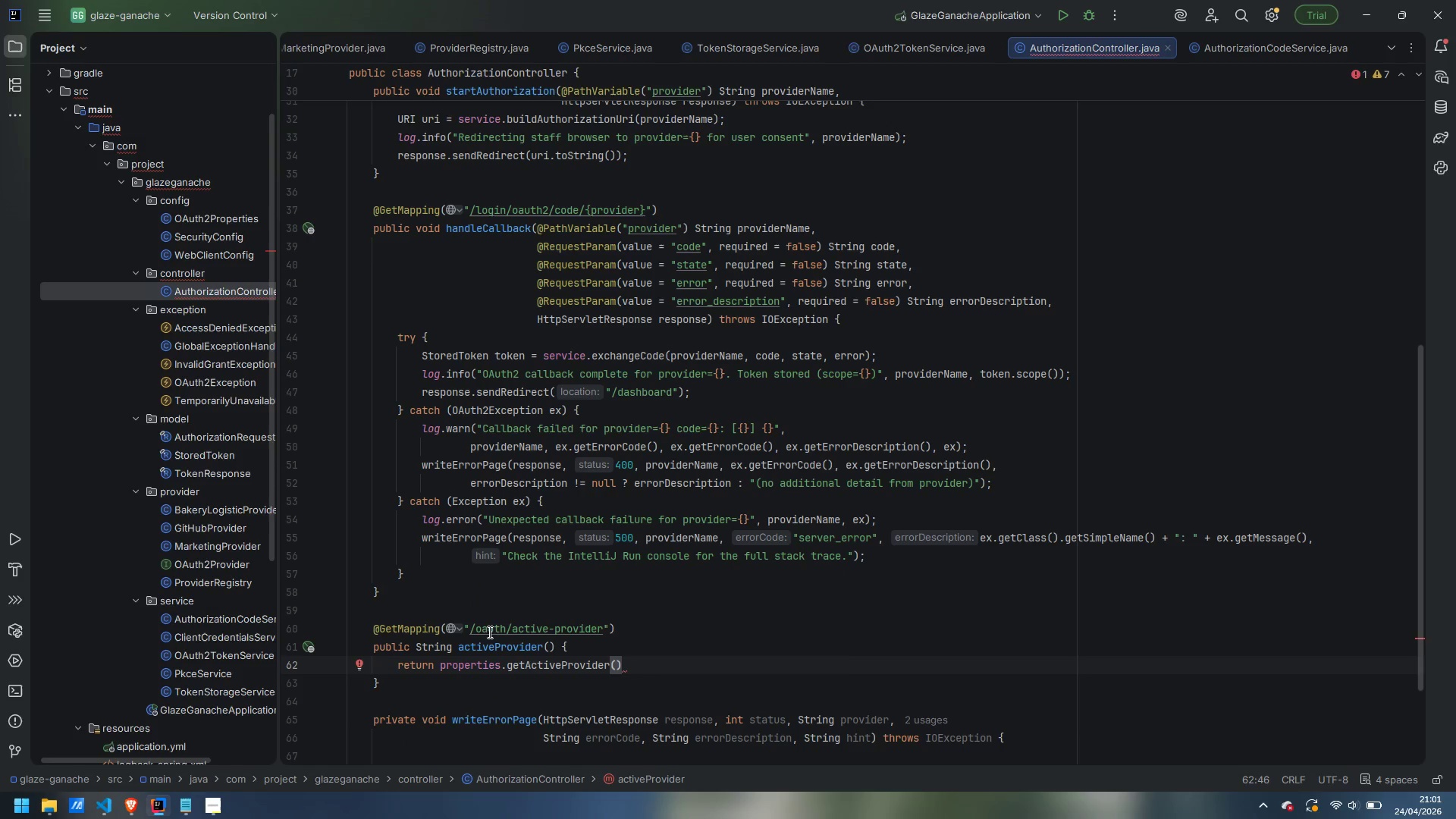 
key(Semicolon)
 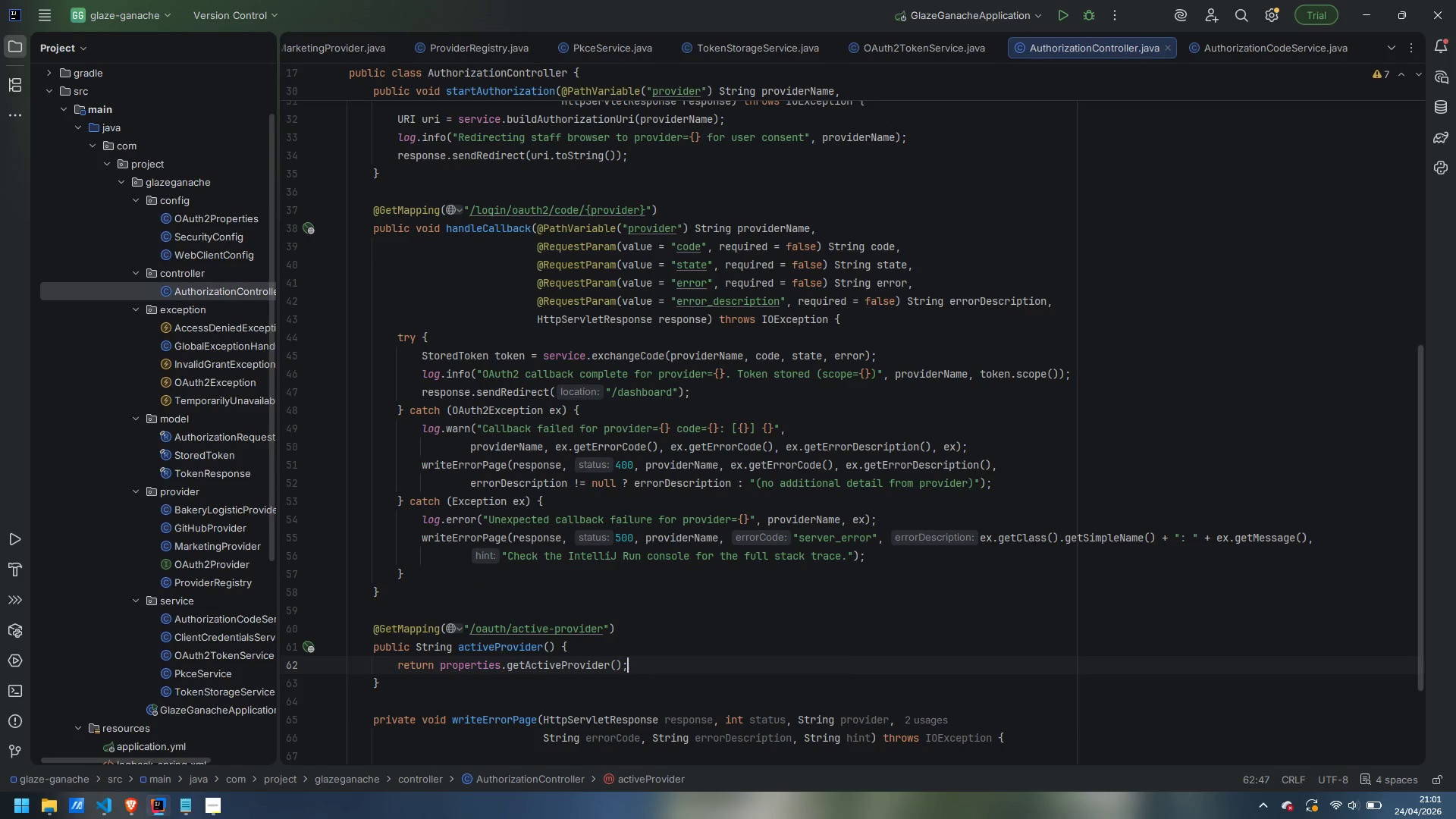 
key(ArrowDown)
 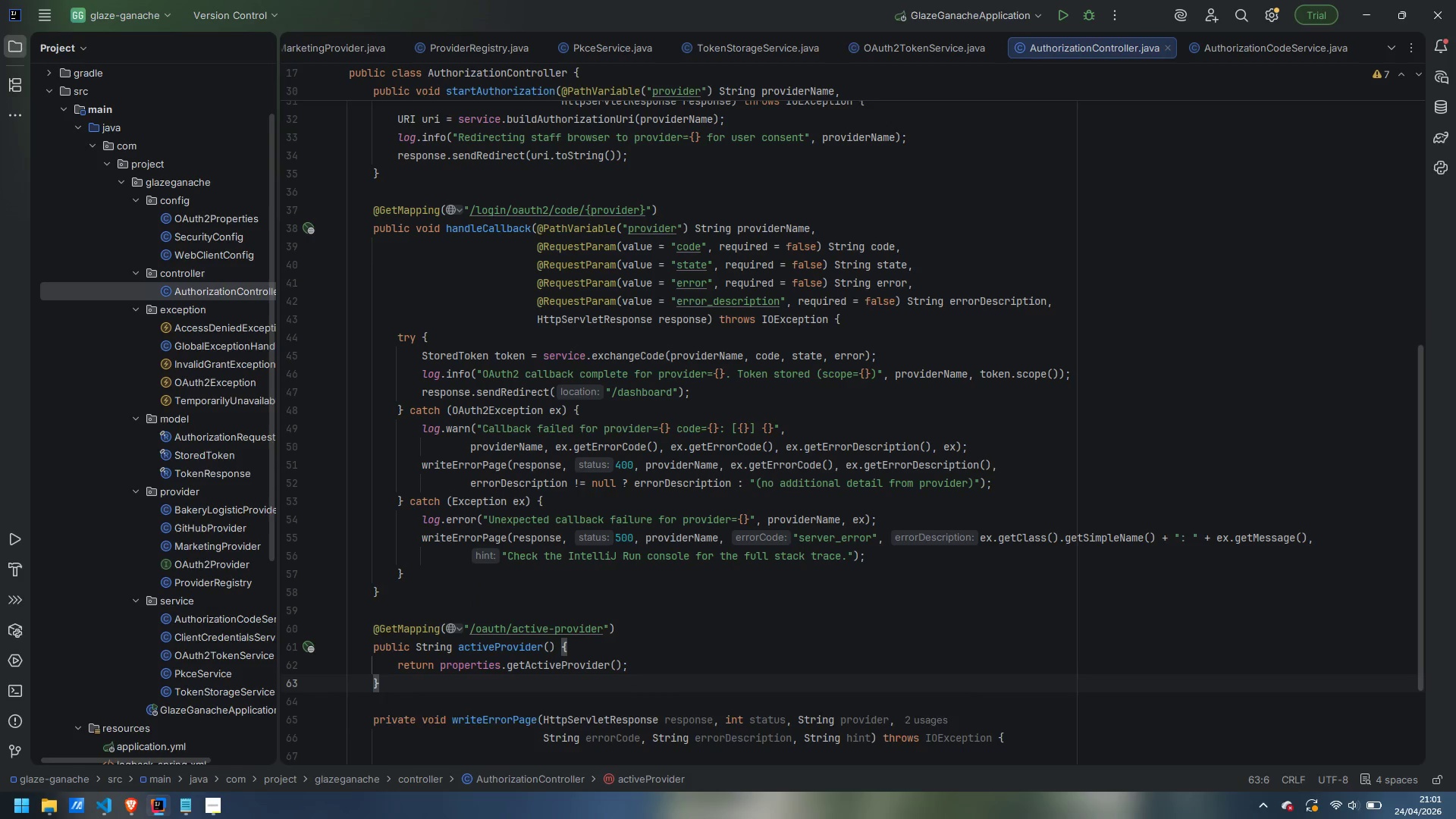 
key(Enter)
 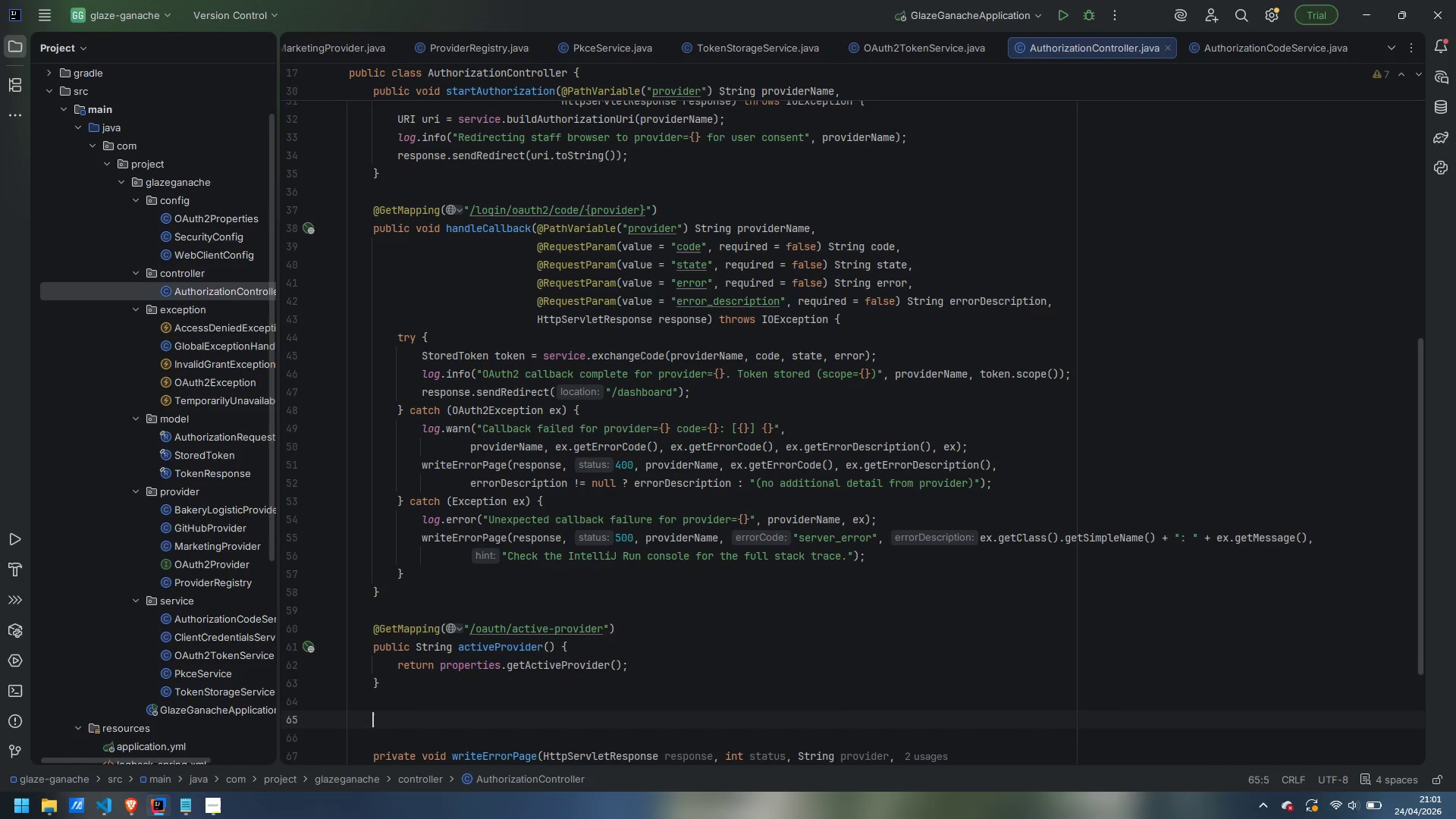 
key(Enter)
 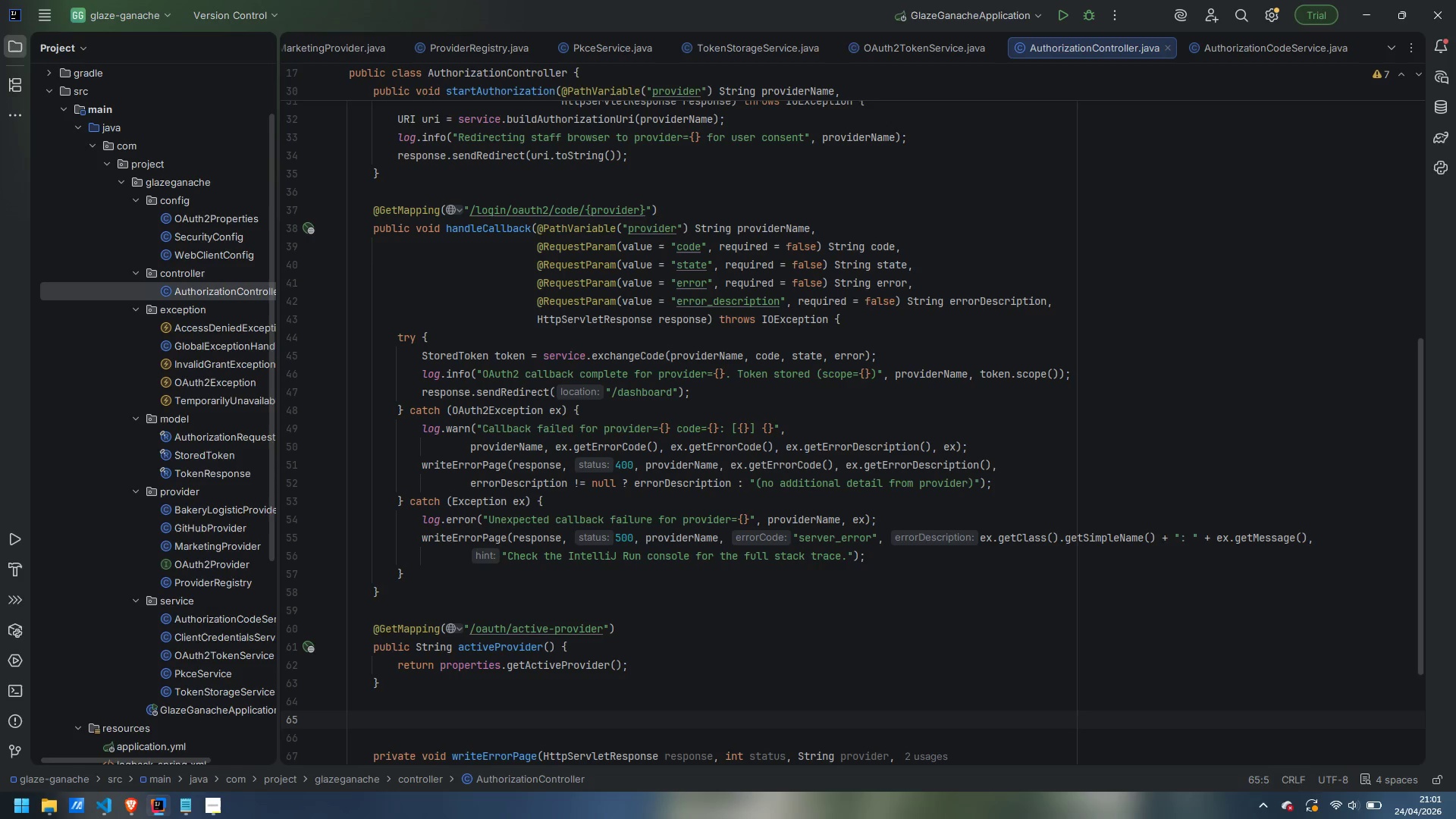 
type(@GetMapping("?)
key(Backspace)
type(/oauth/diag/{})
 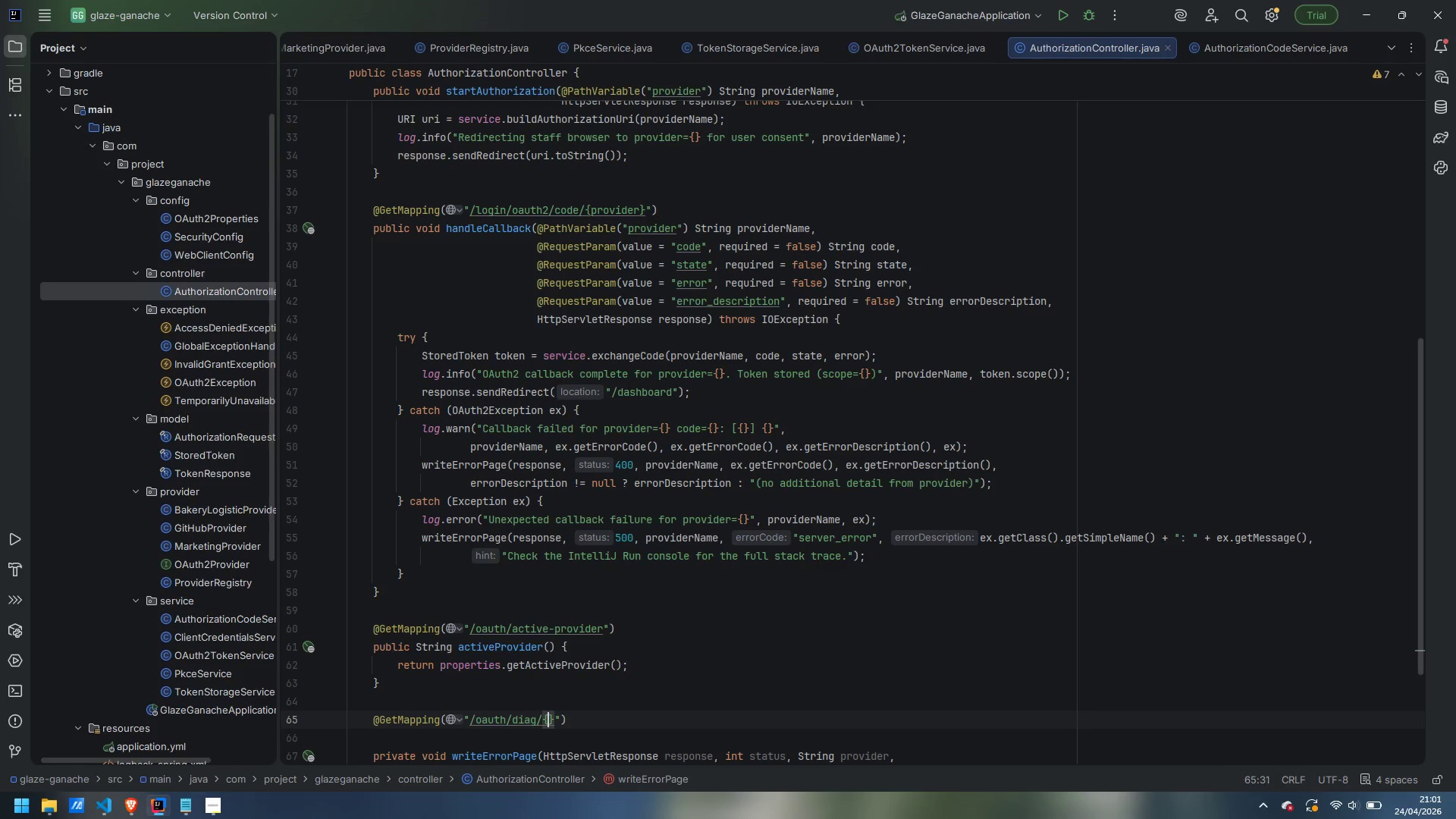 
 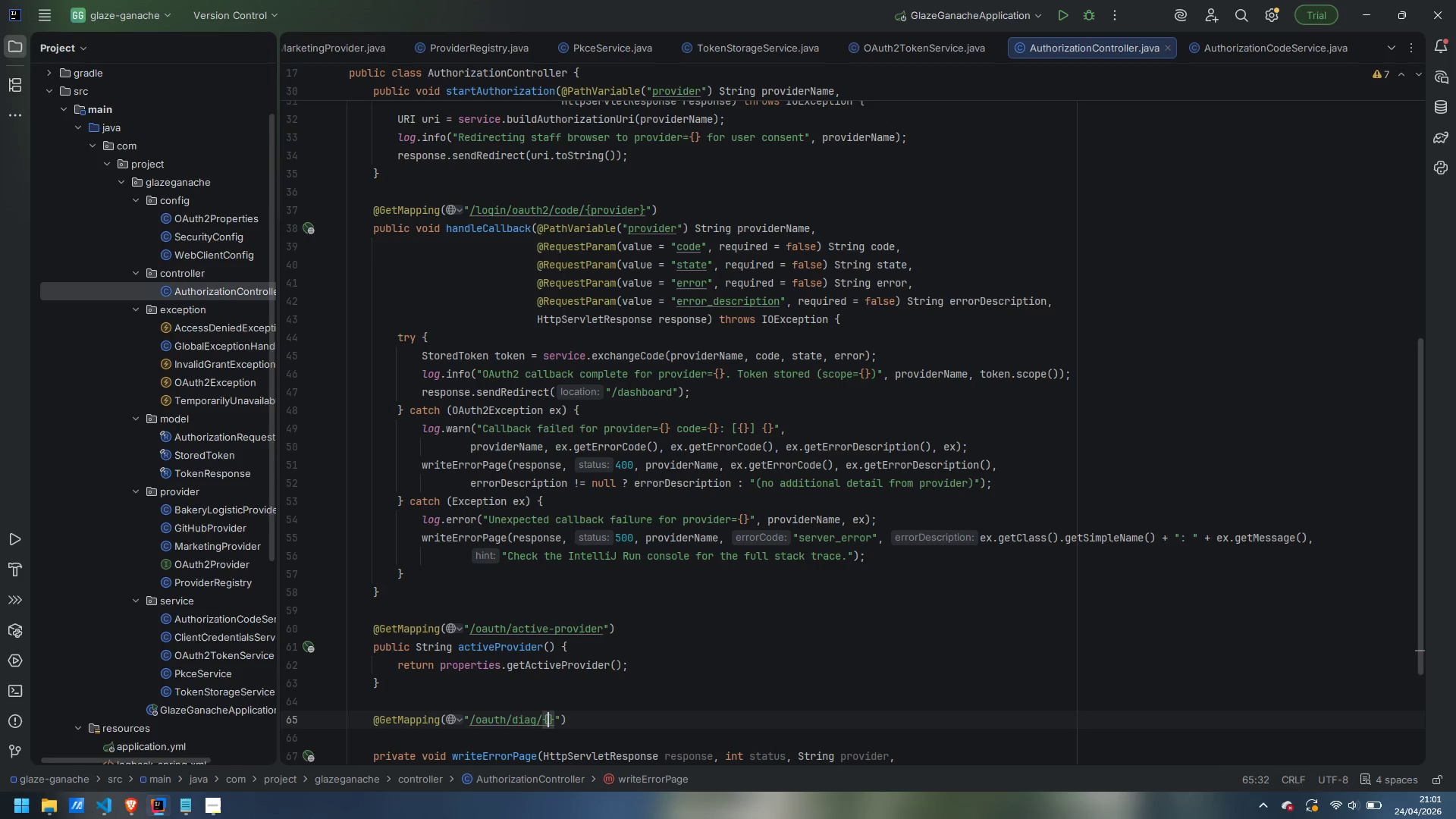 
key(ArrowLeft)
 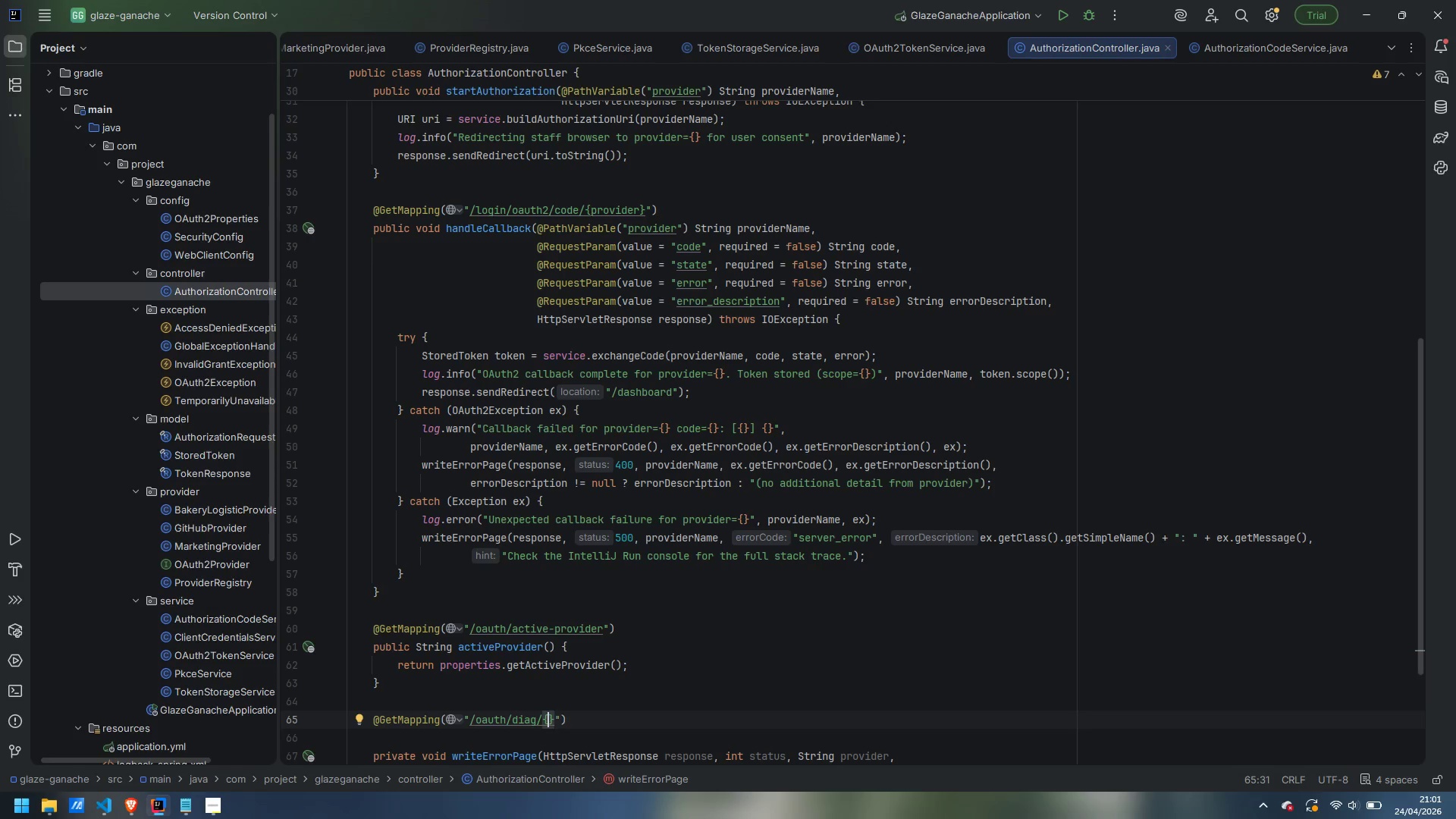 
type(provider)
 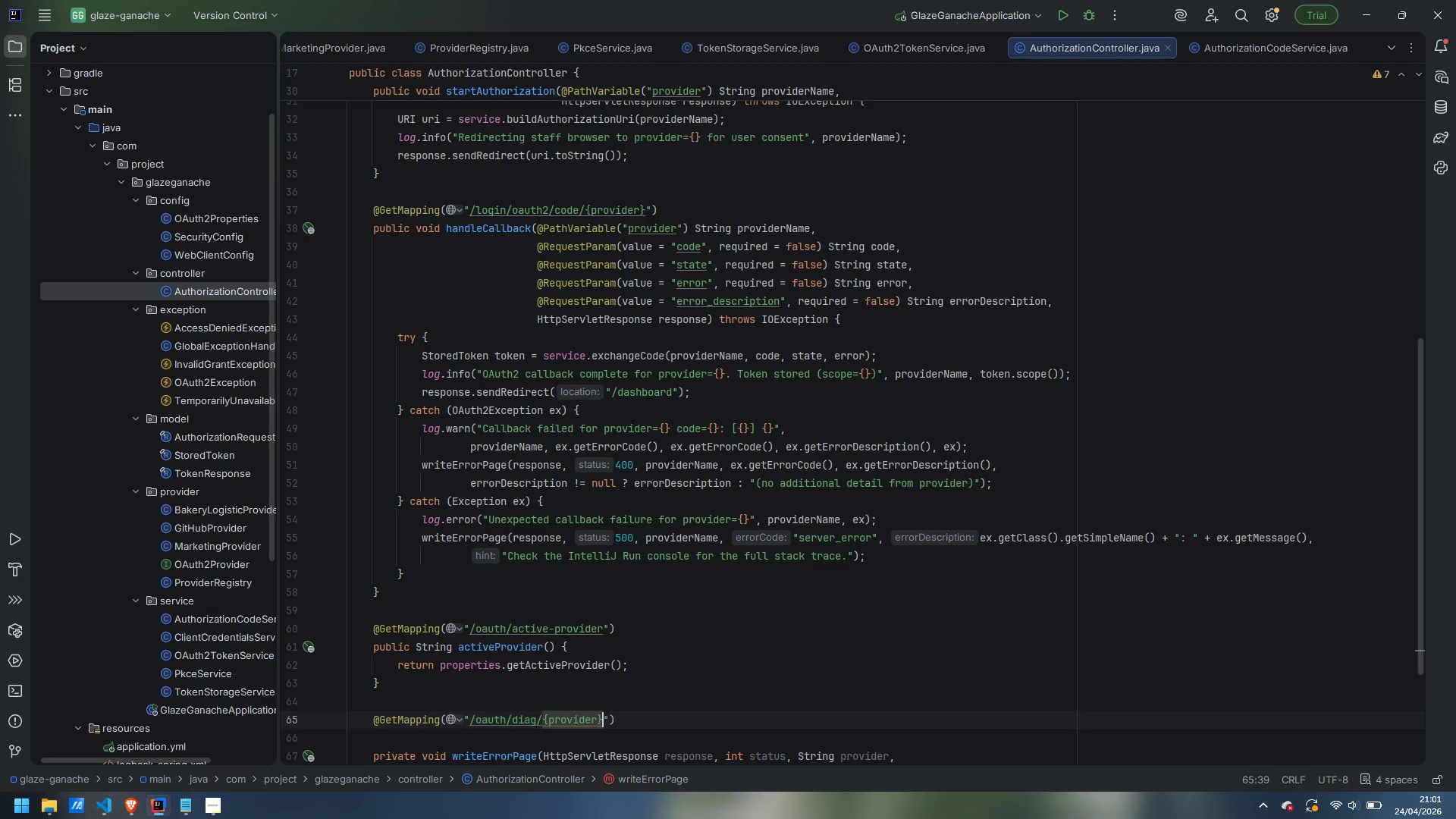 
key(ArrowRight)
 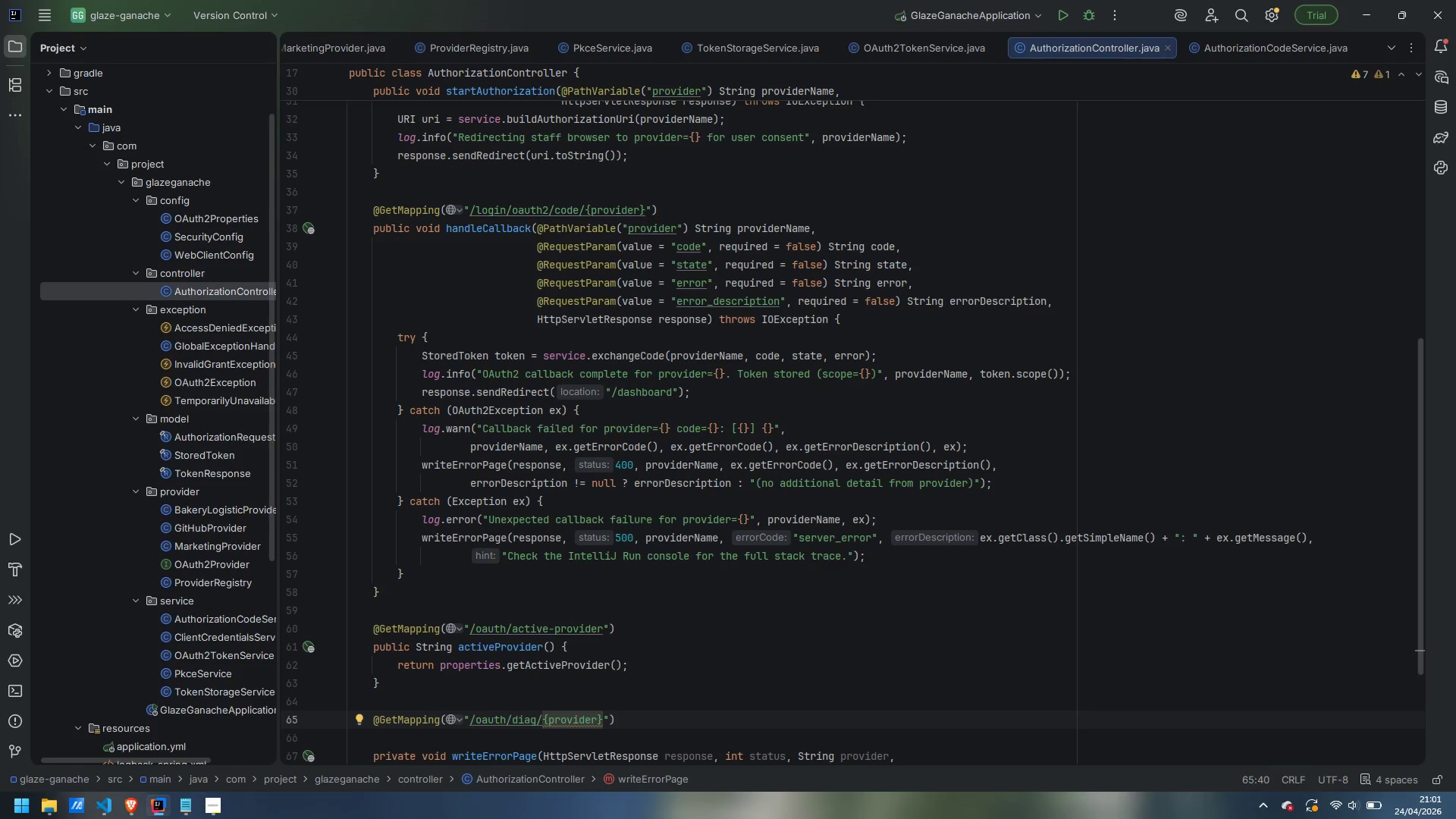 
key(ArrowRight)
 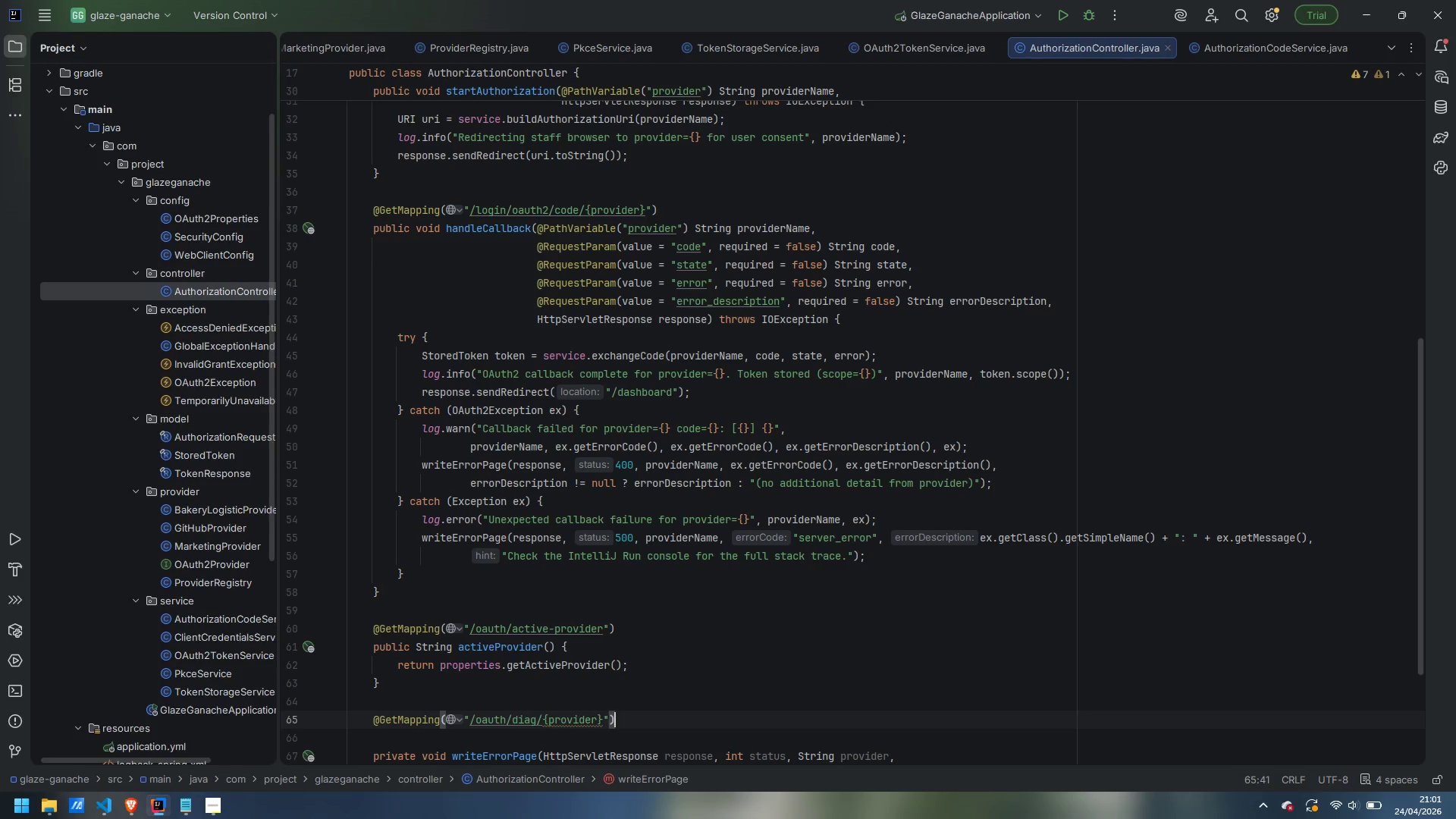 
key(ArrowRight)
 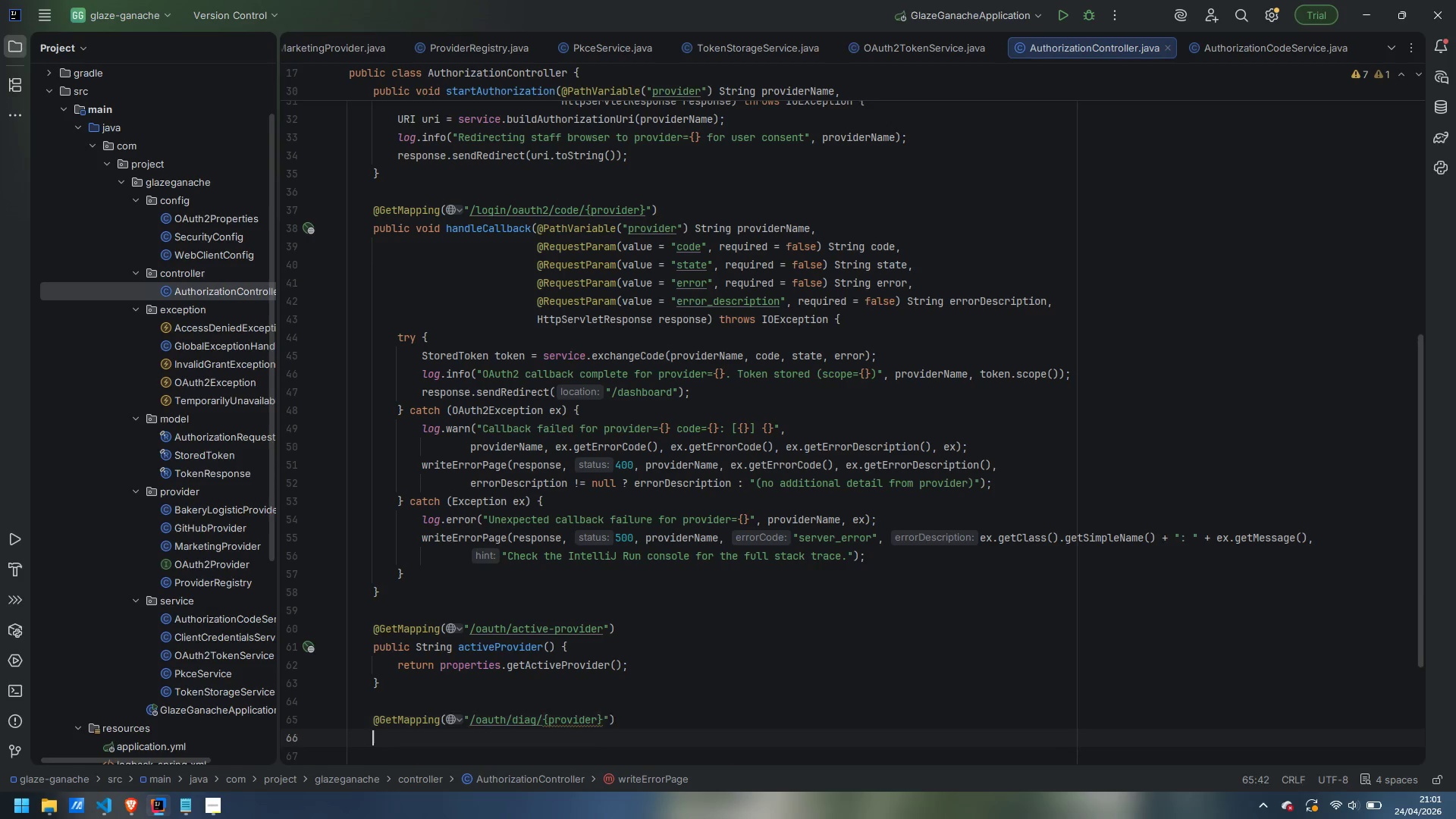 
key(Enter)
 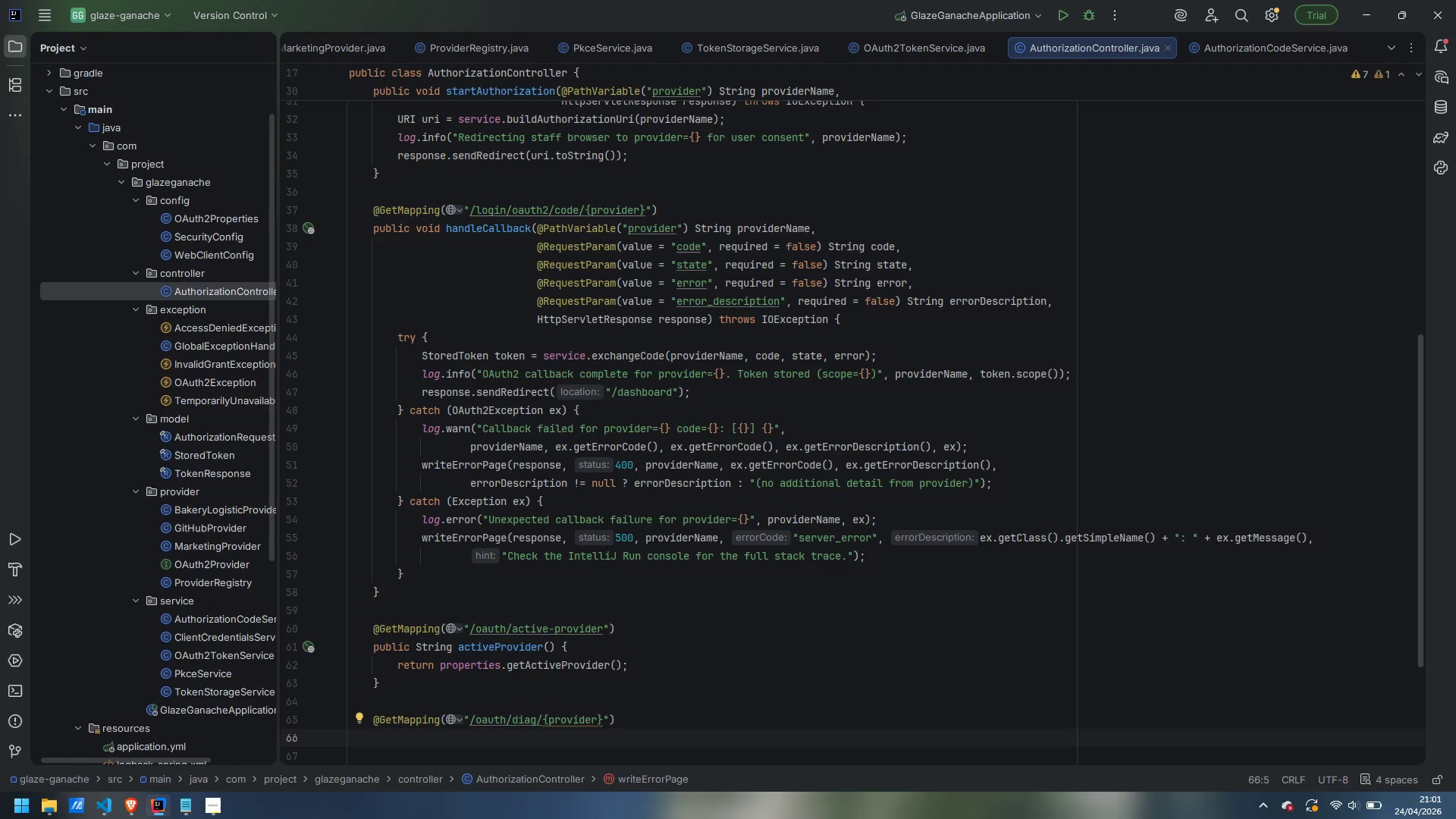 
type(public Map)
 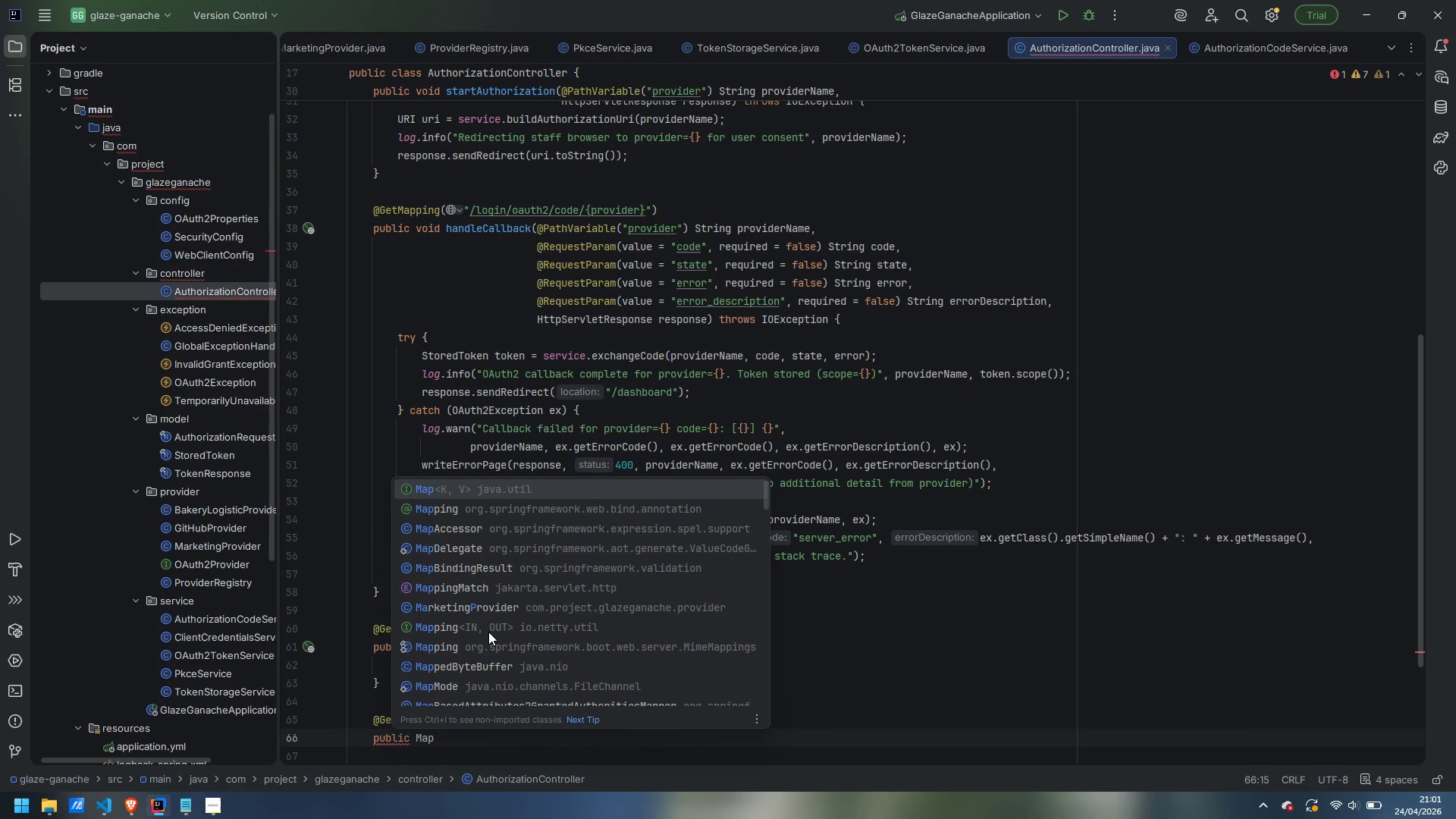 
key(Enter)
 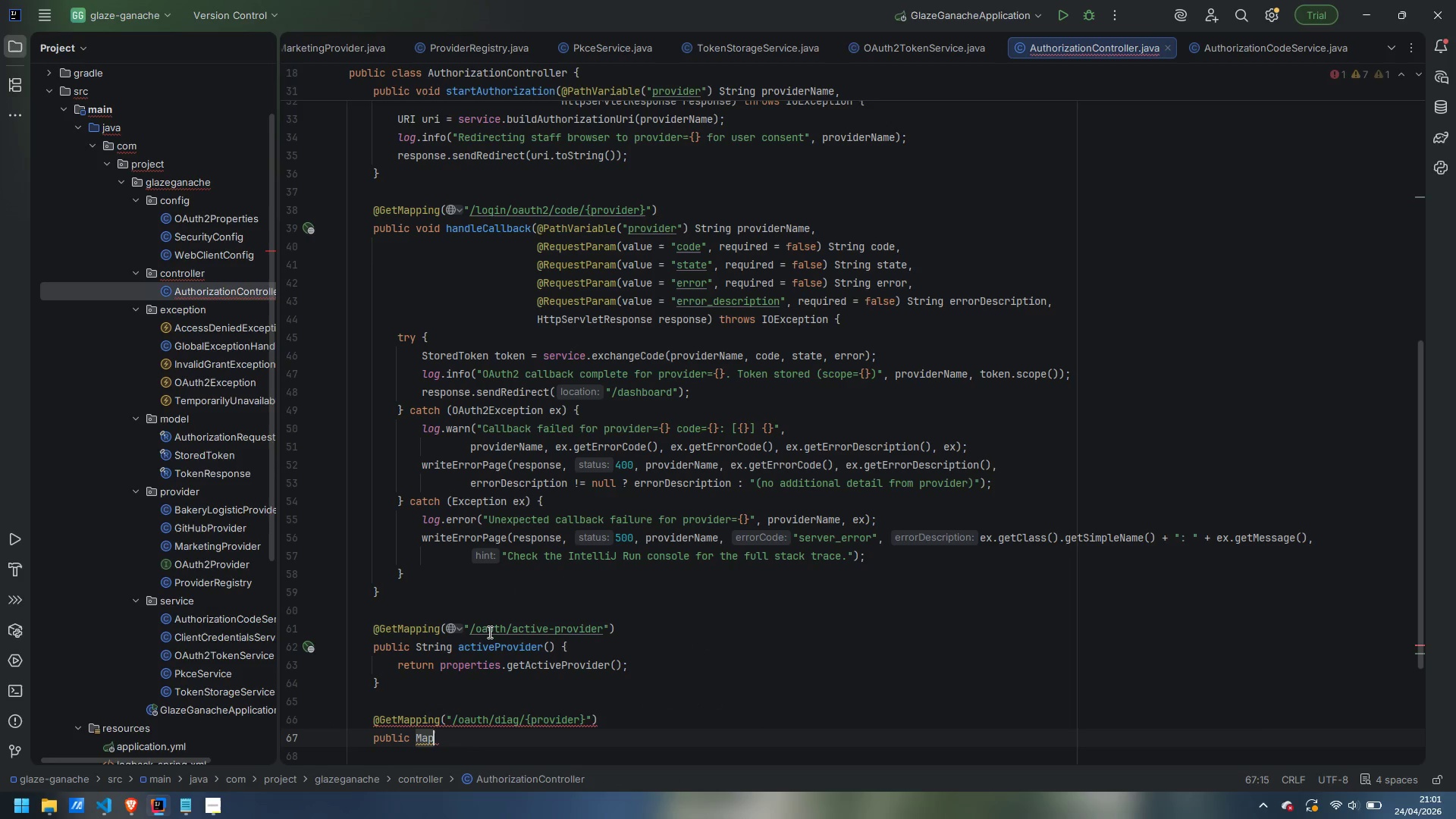 
key(Shift+Comma)
 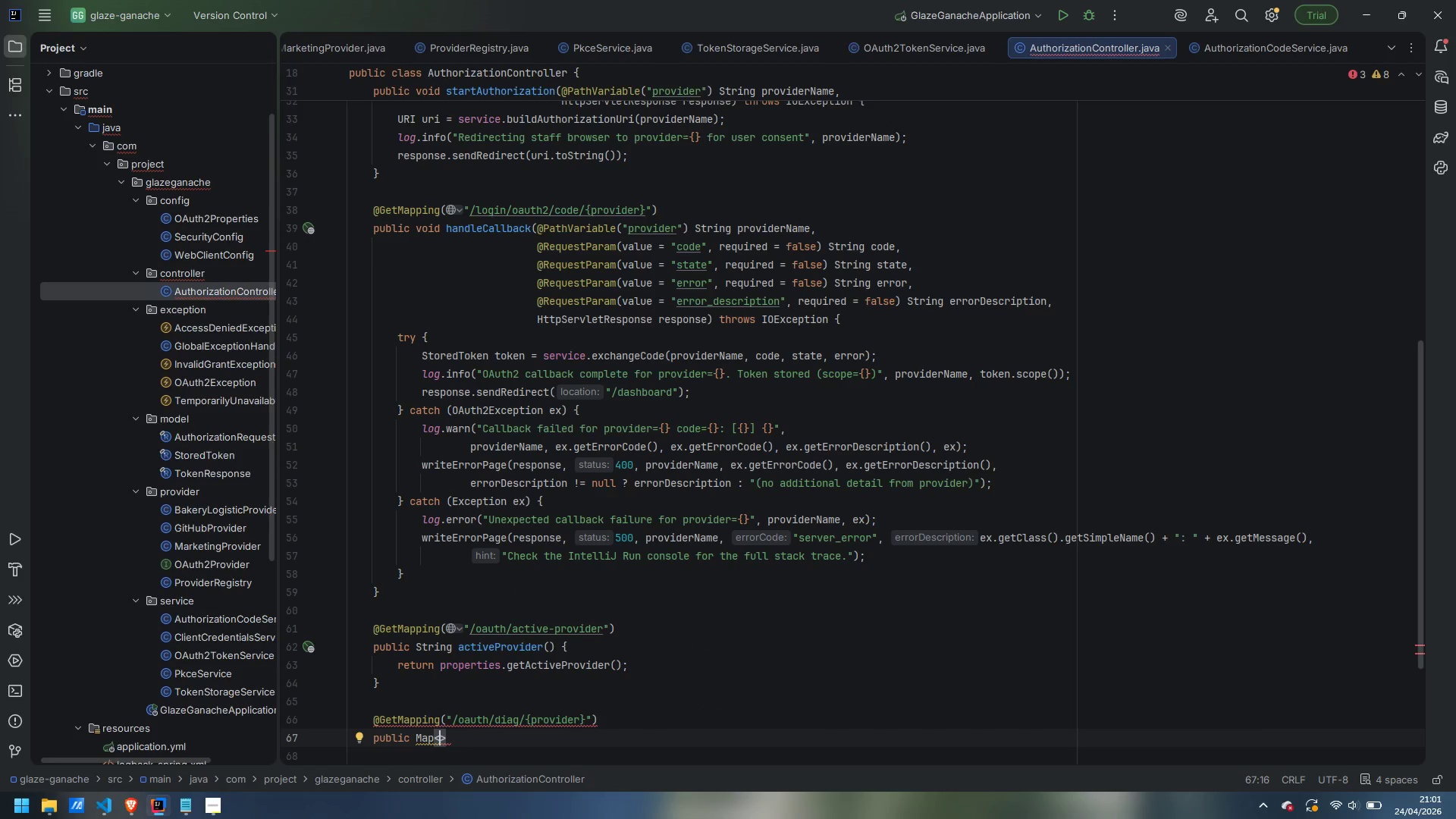 
type(String, Object)
 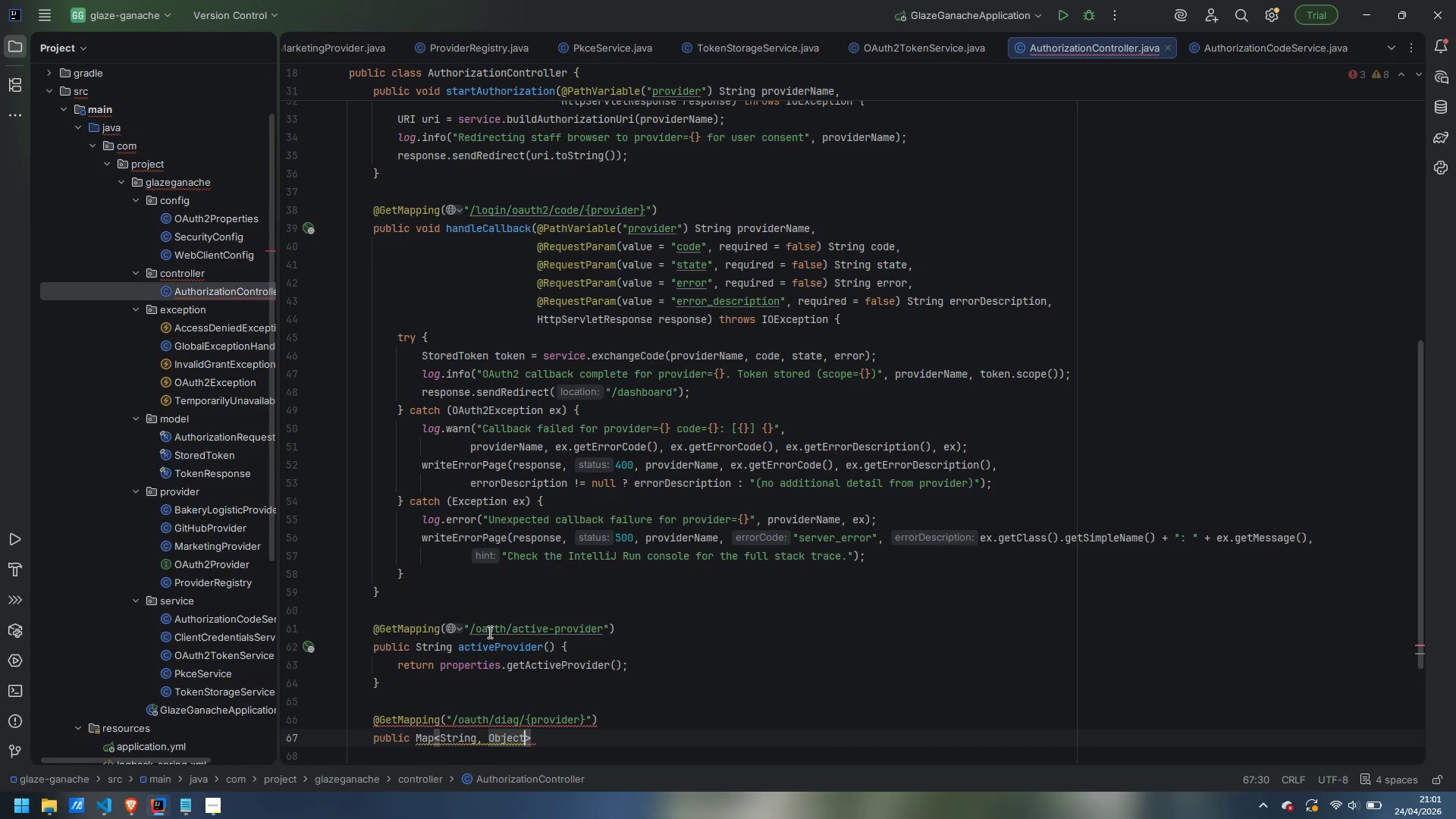 
key(Enter)
 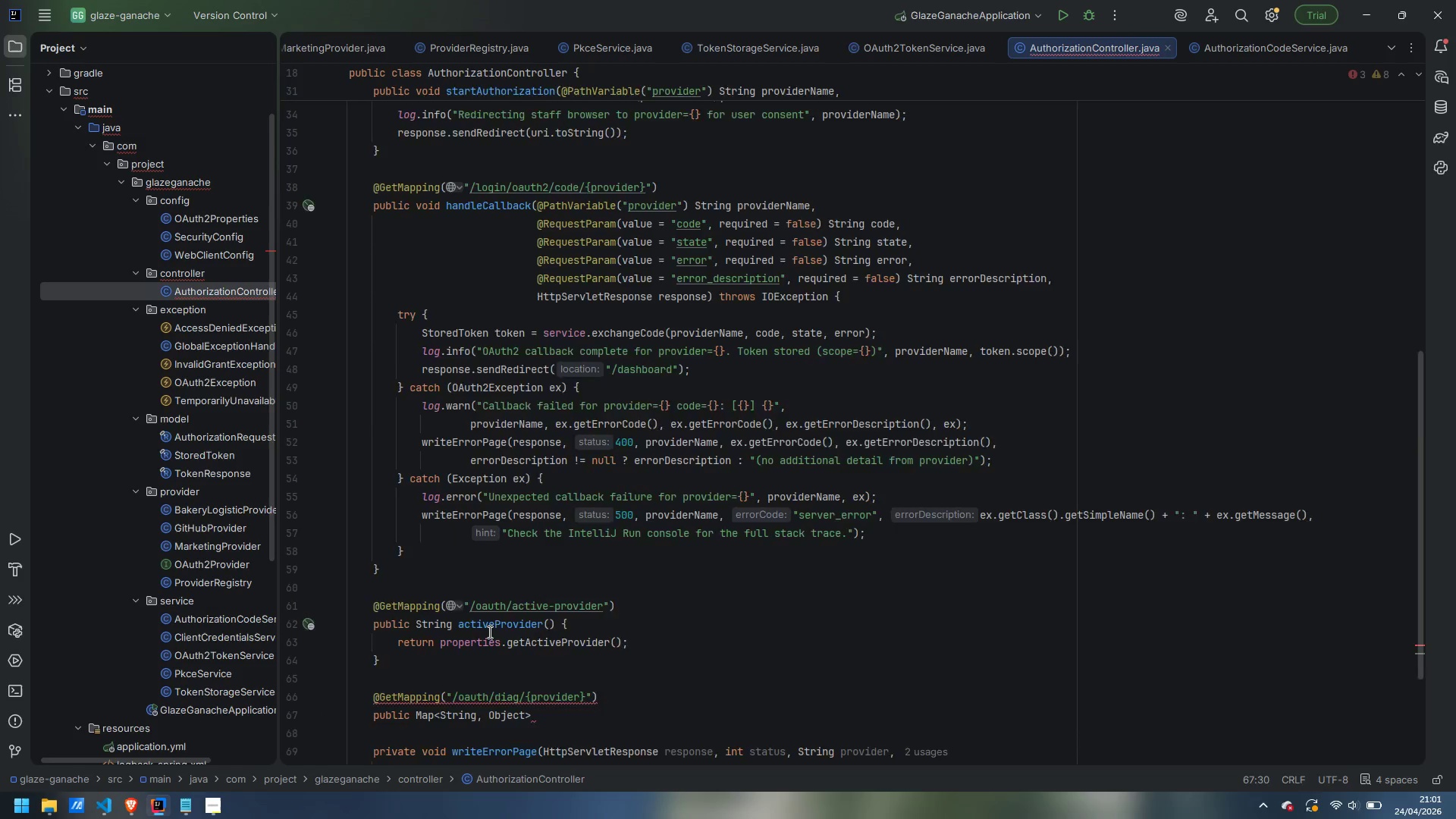 
key(PageDown)
 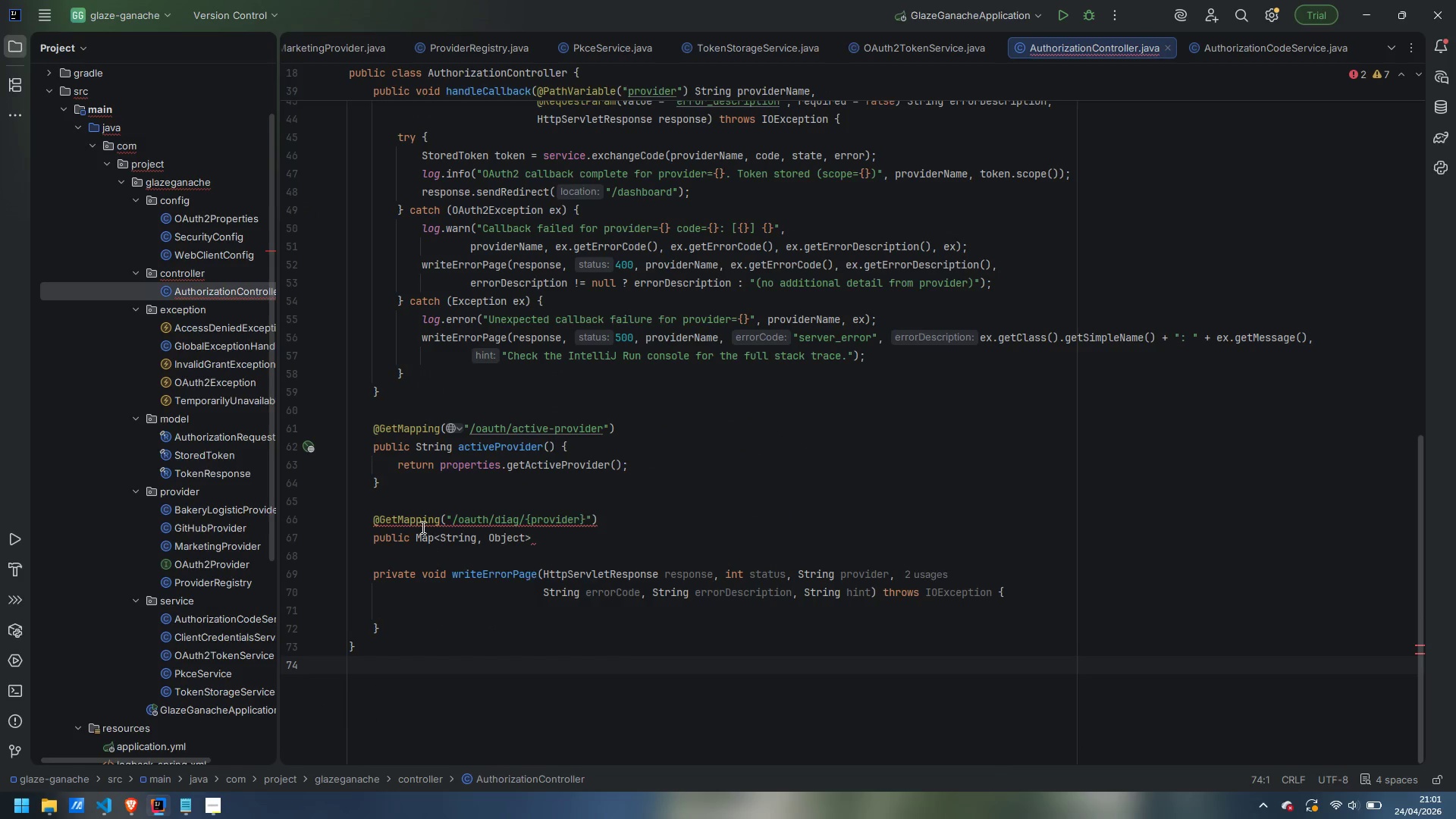 
left_click([580, 535])
 